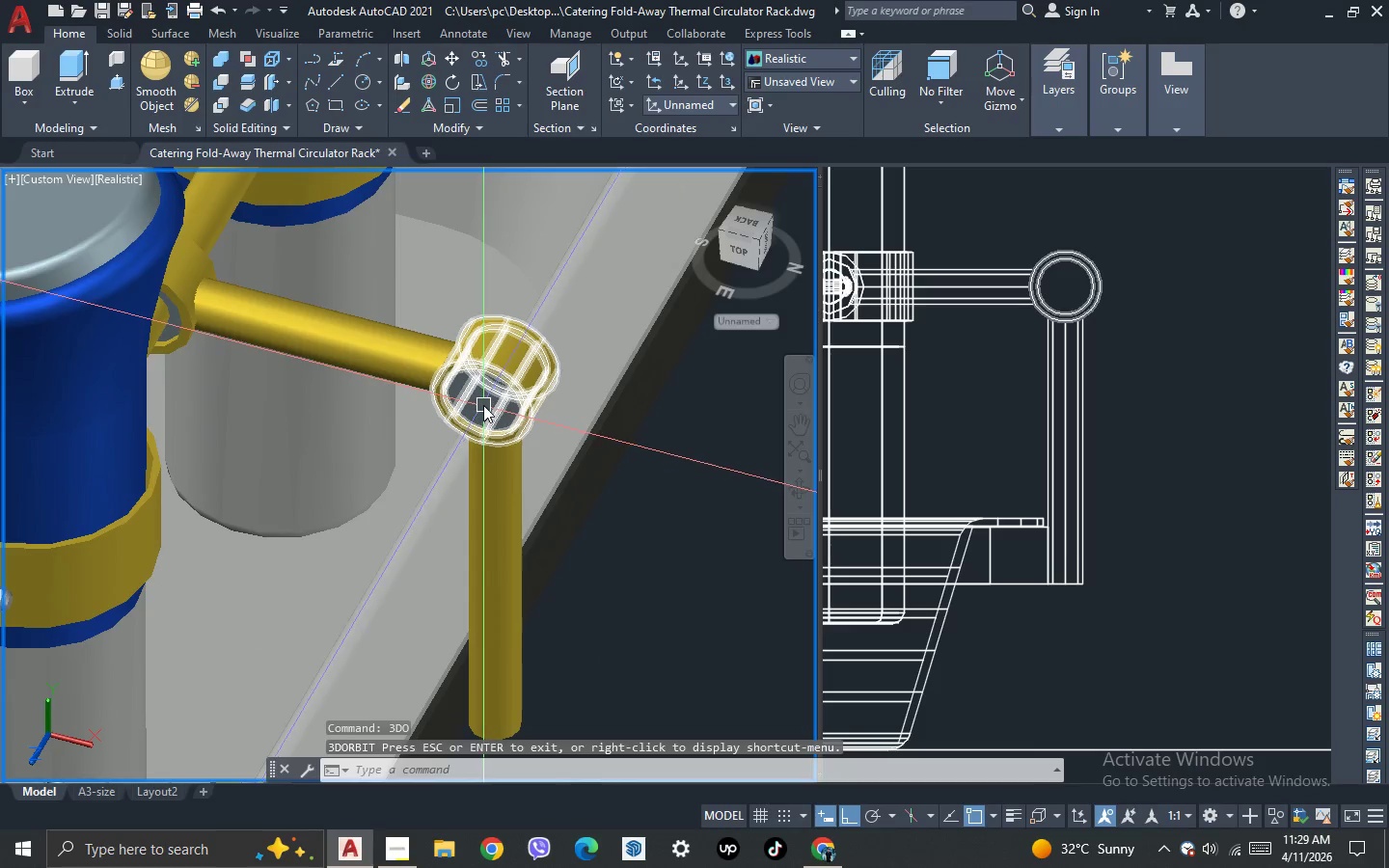 
left_click([483, 405])
 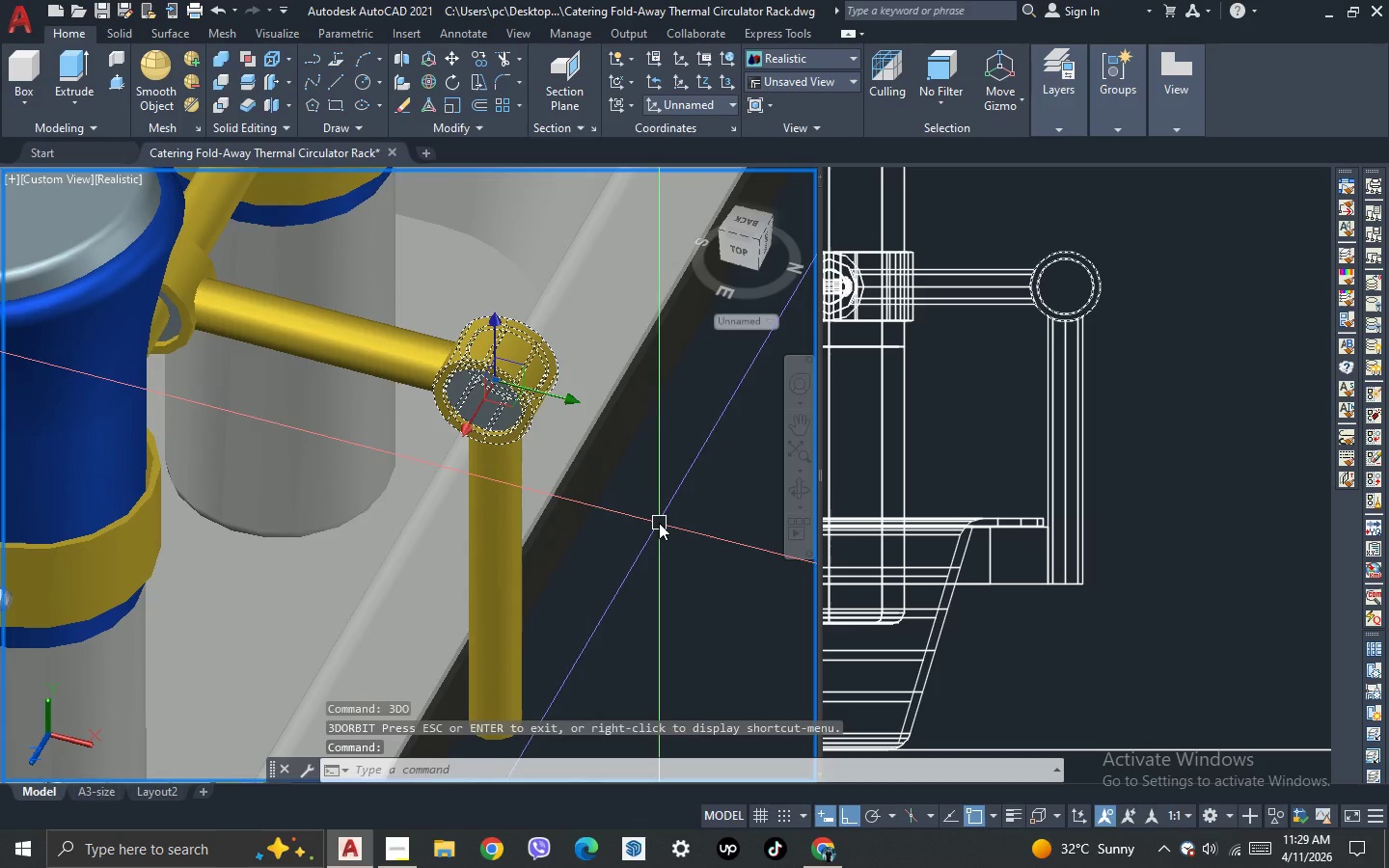 
scroll: coordinate [659, 526], scroll_direction: down, amount: 1.0
 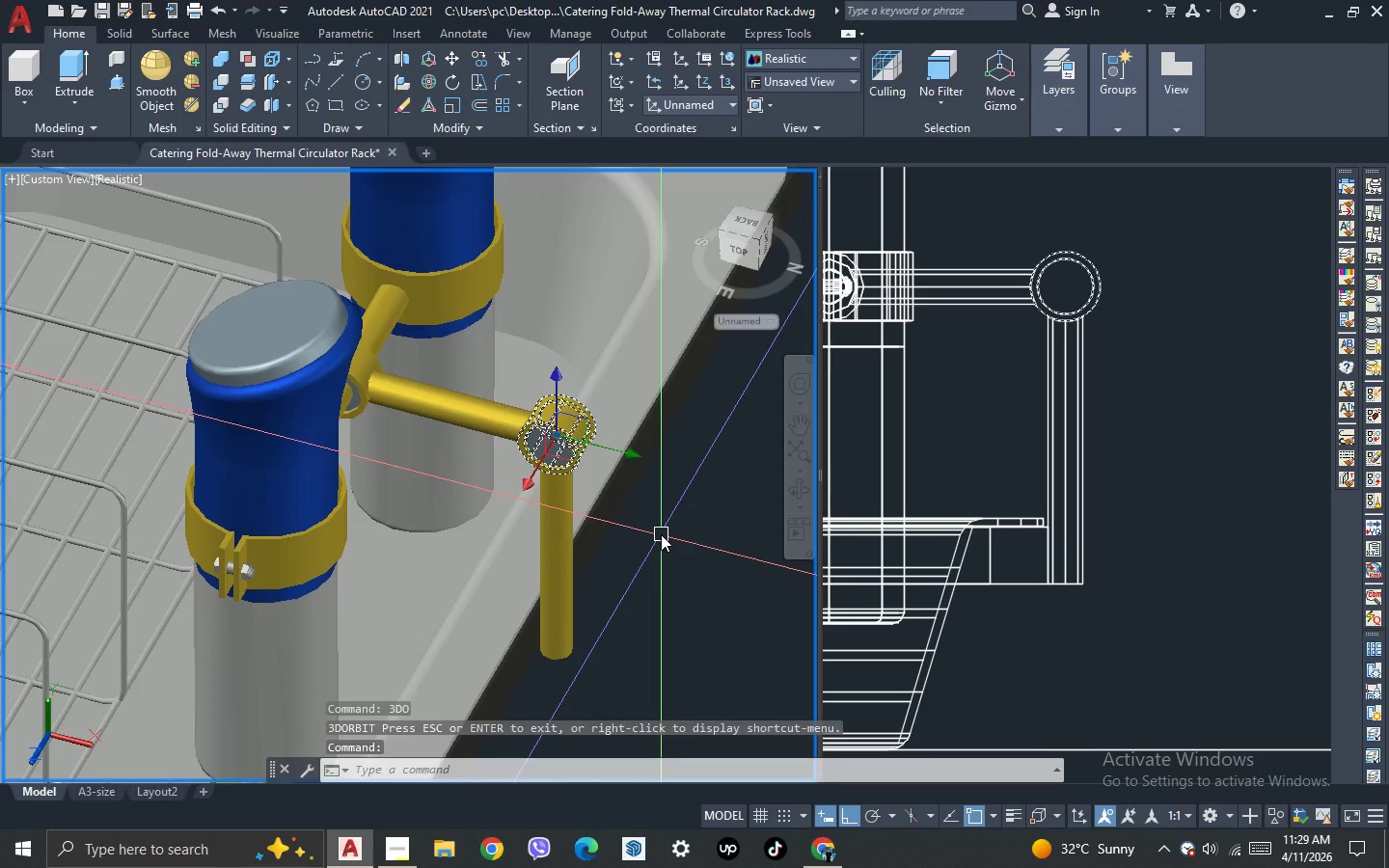 
scroll: coordinate [661, 534], scroll_direction: up, amount: 1.0
 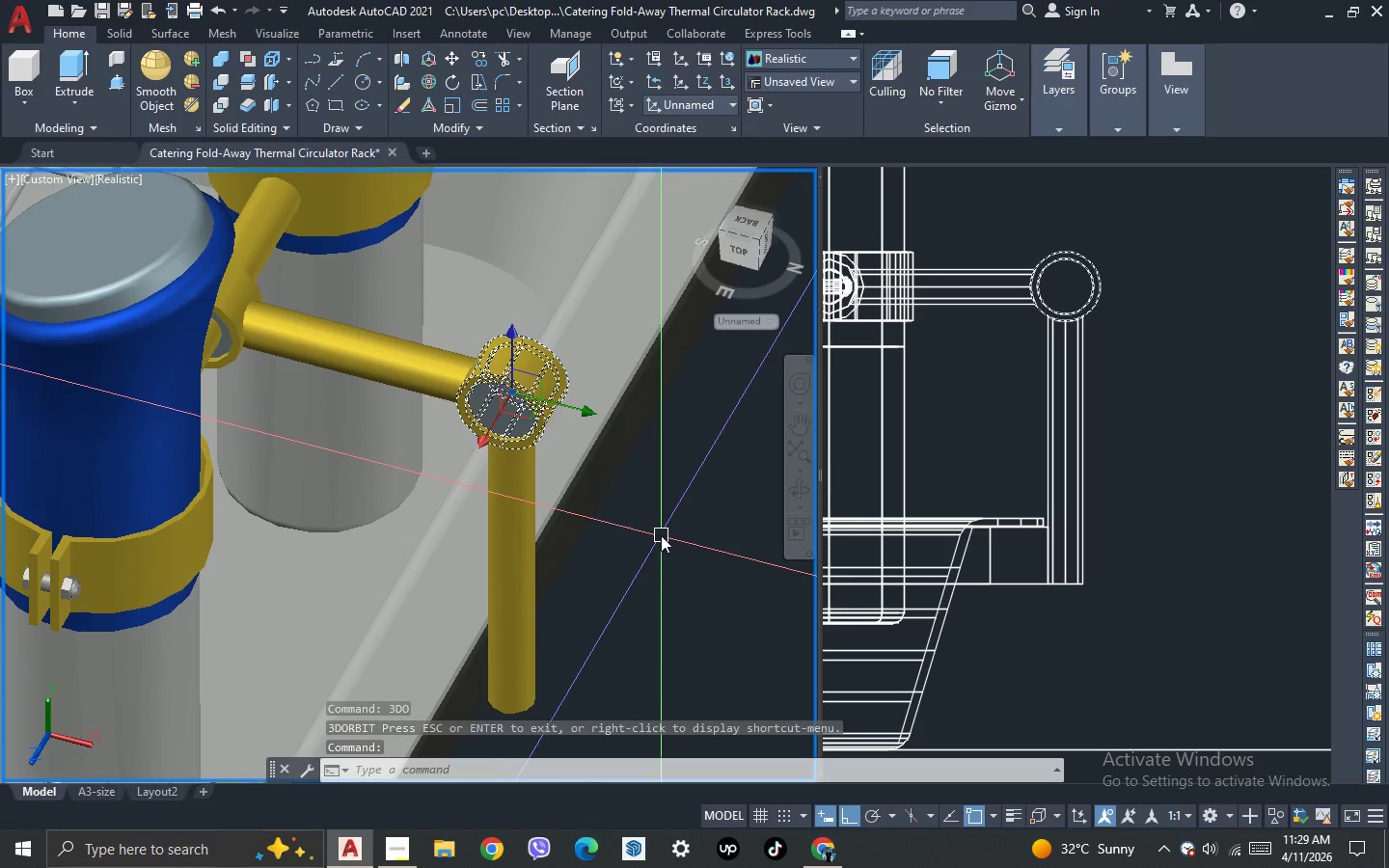 
key(X)
 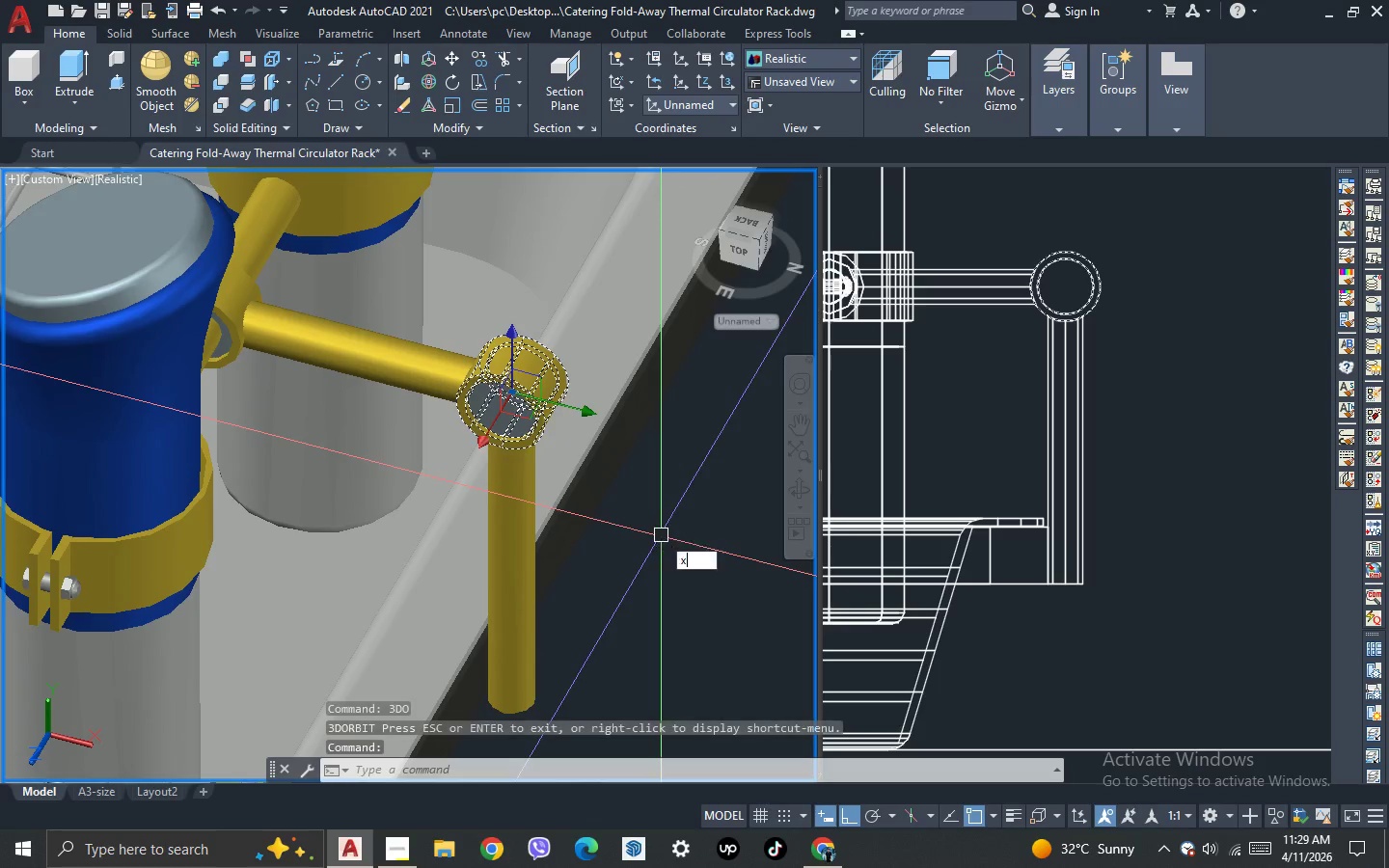 
key(Space)
 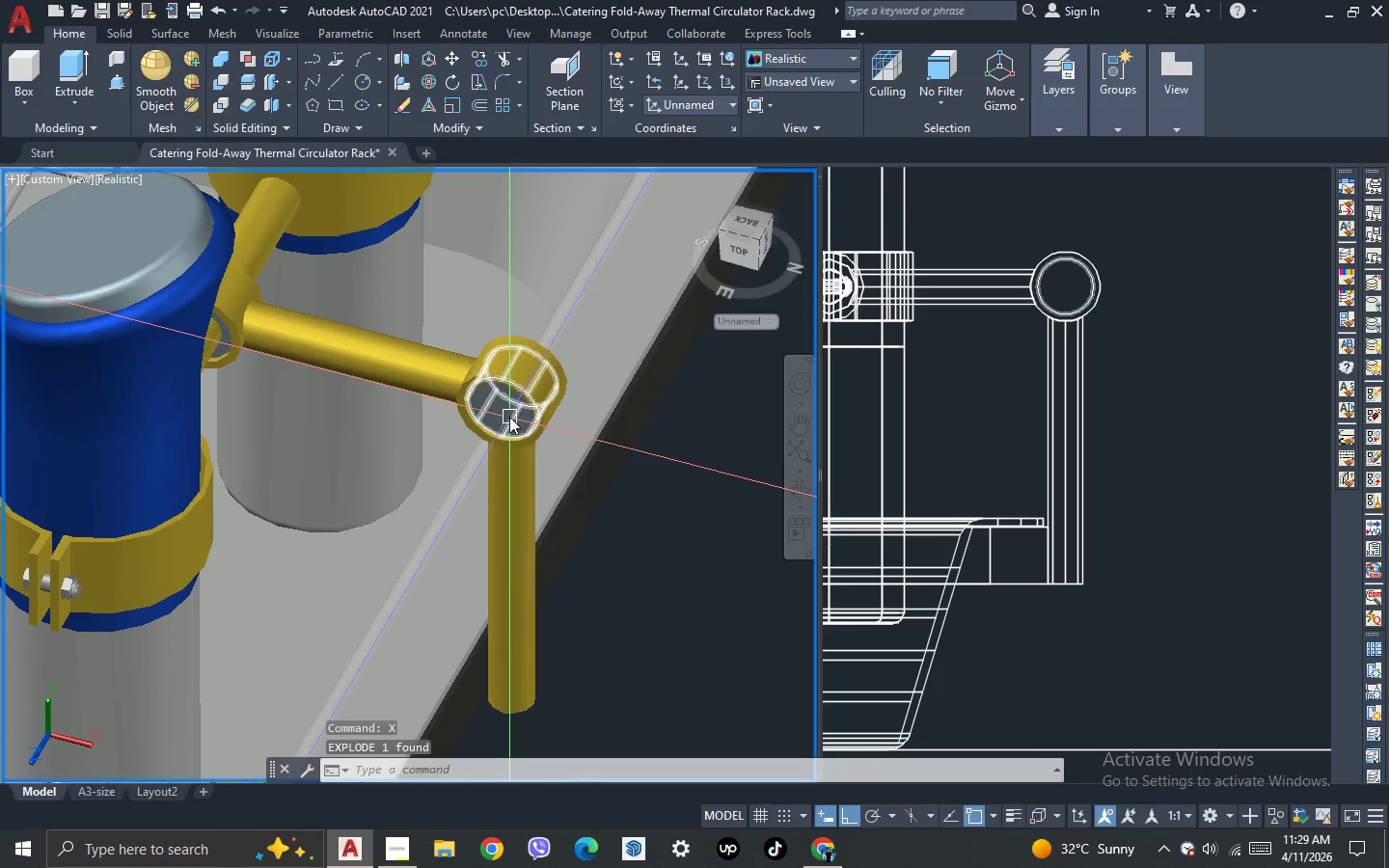 
left_click([508, 416])
 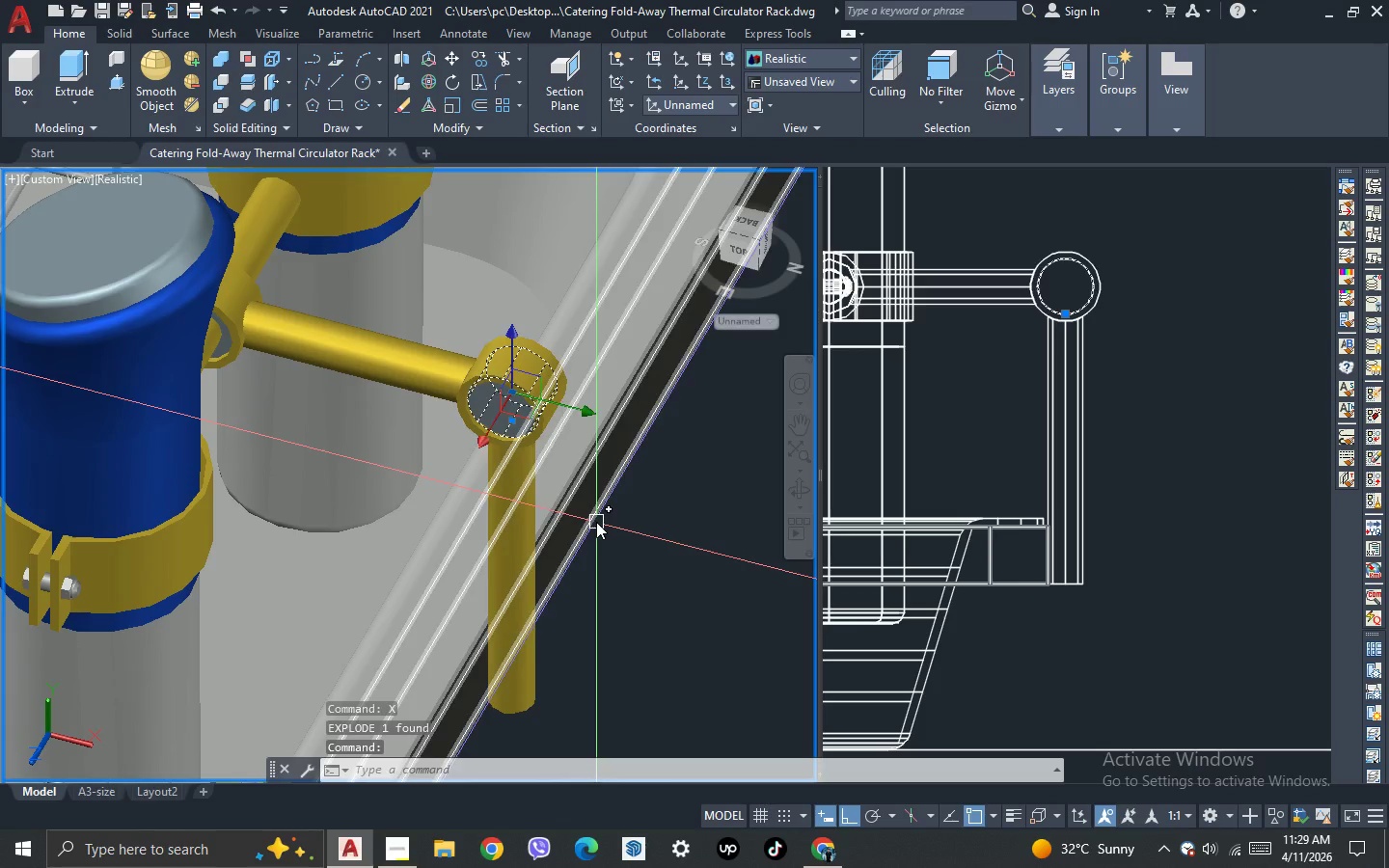 
key(Delete)
 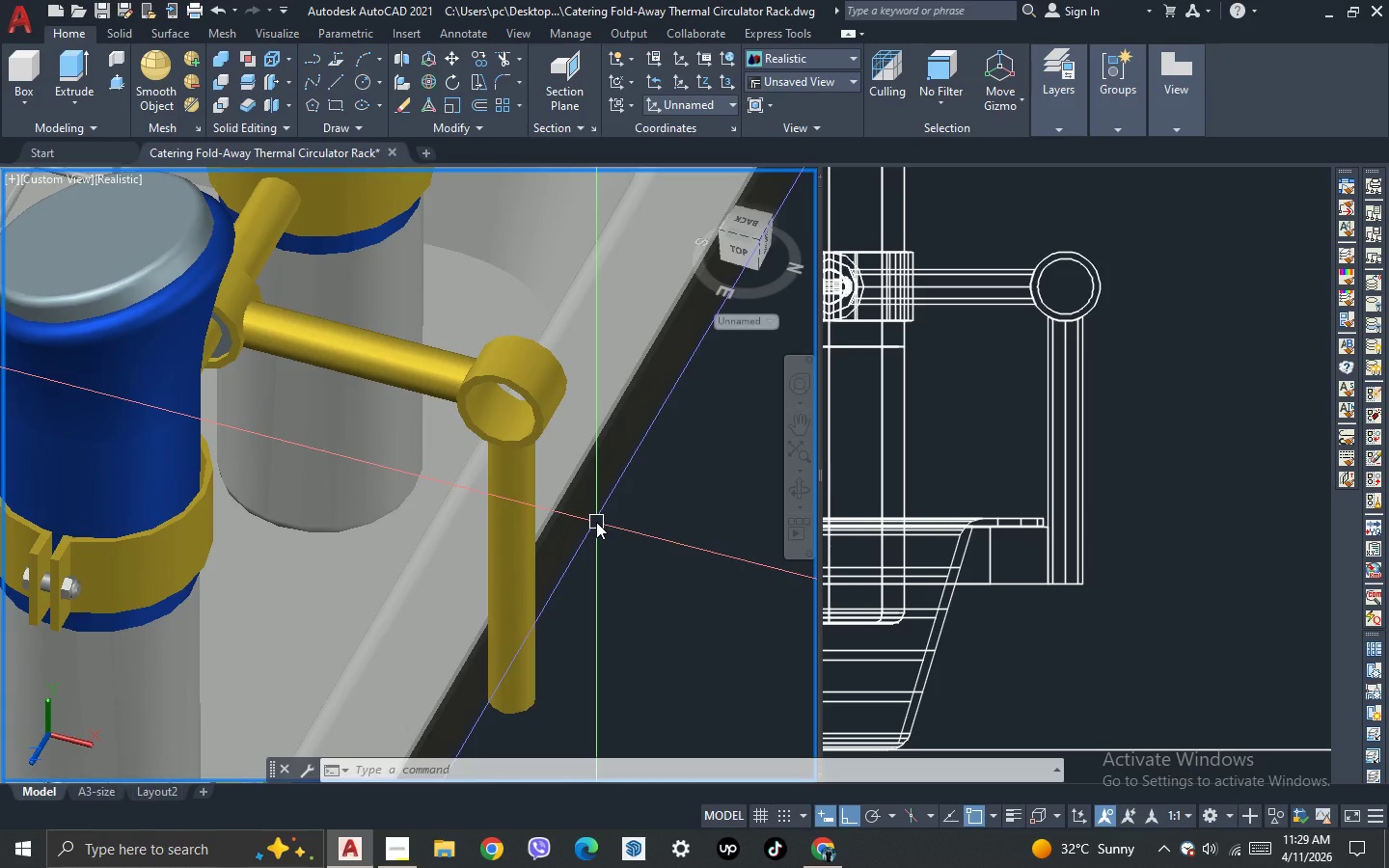 
wait(14.67)
 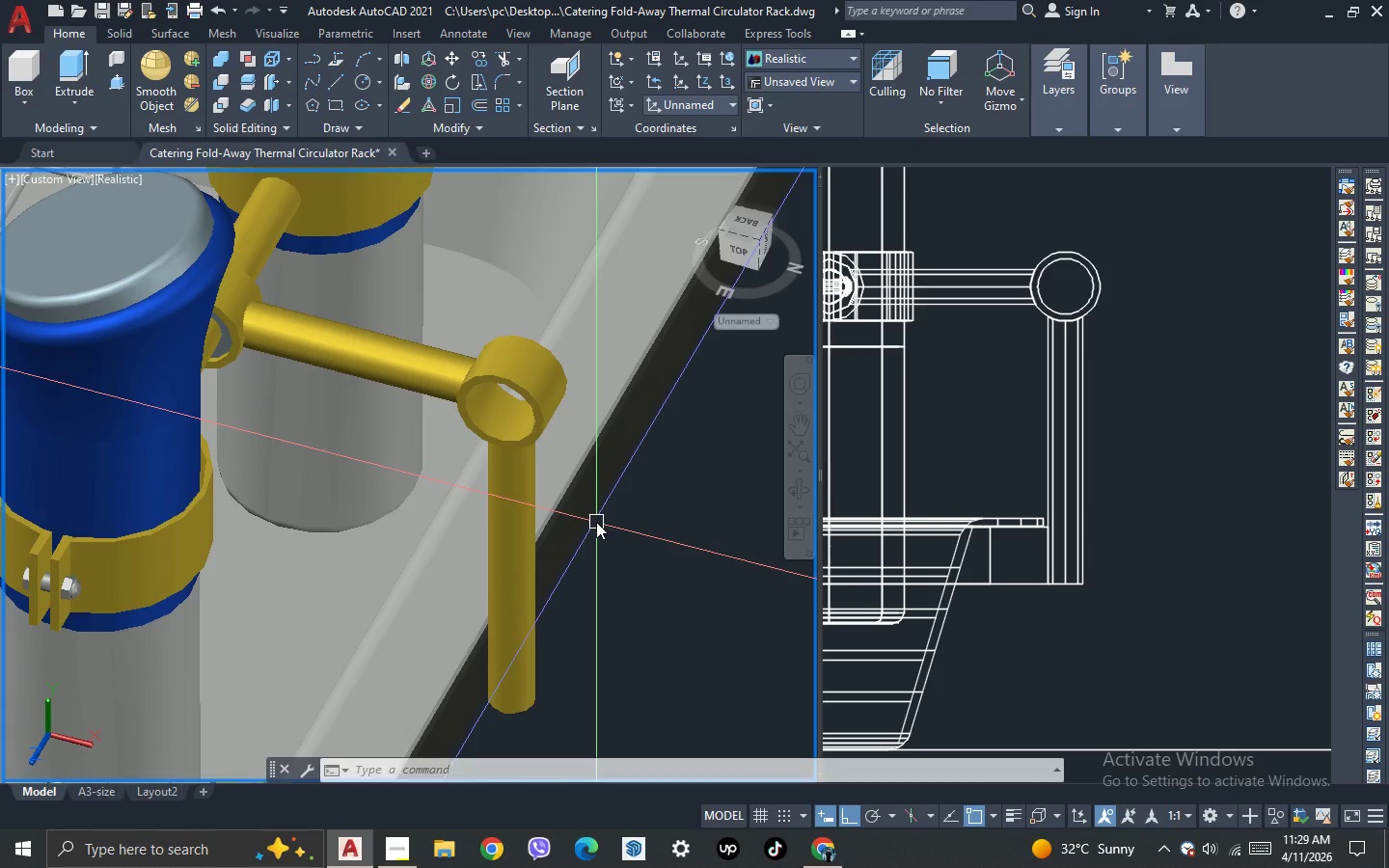 
left_click([969, 449])
 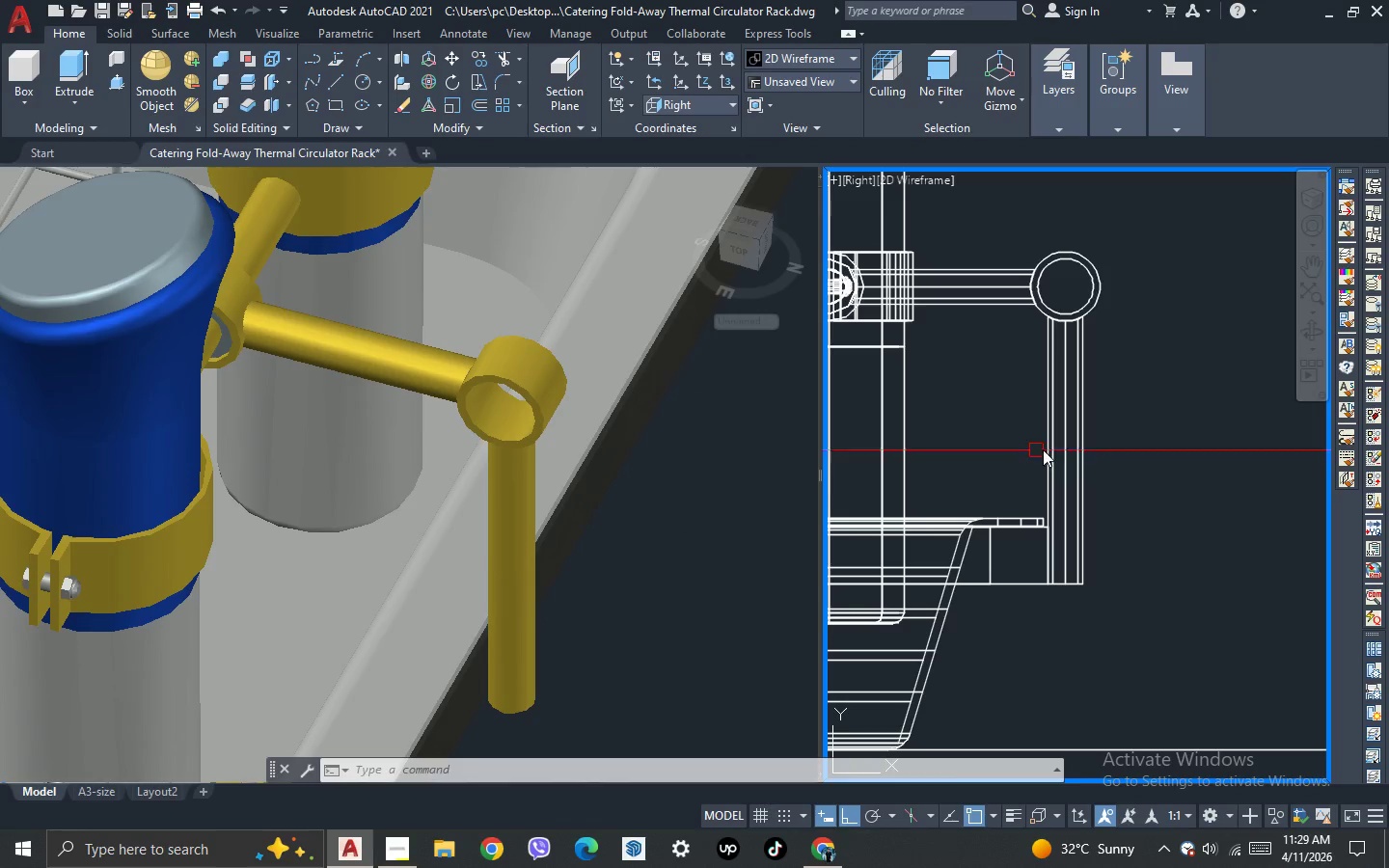 
left_click([1235, 417])
 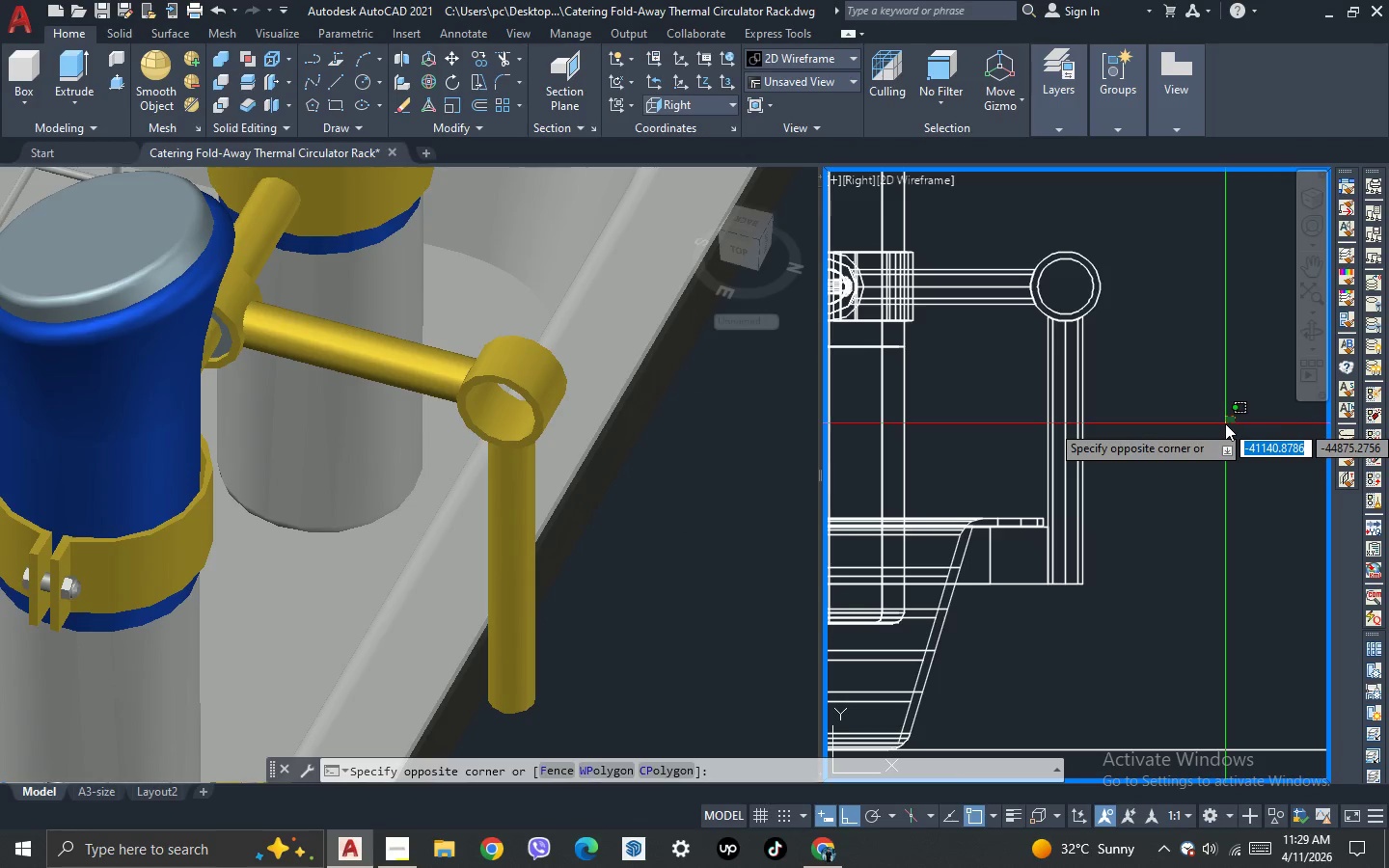 
left_click([1225, 423])
 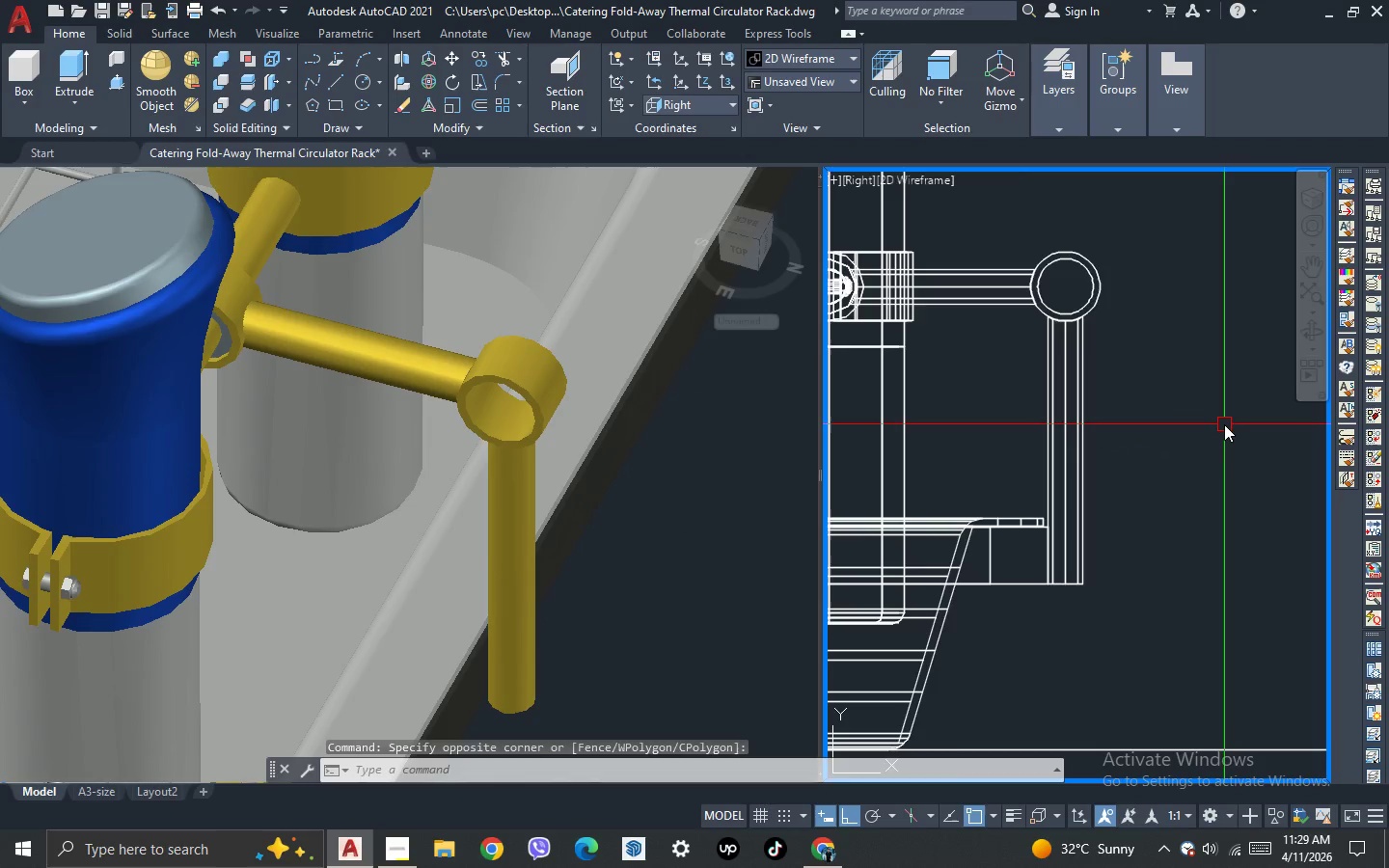 
scroll: coordinate [1134, 346], scroll_direction: down, amount: 2.0
 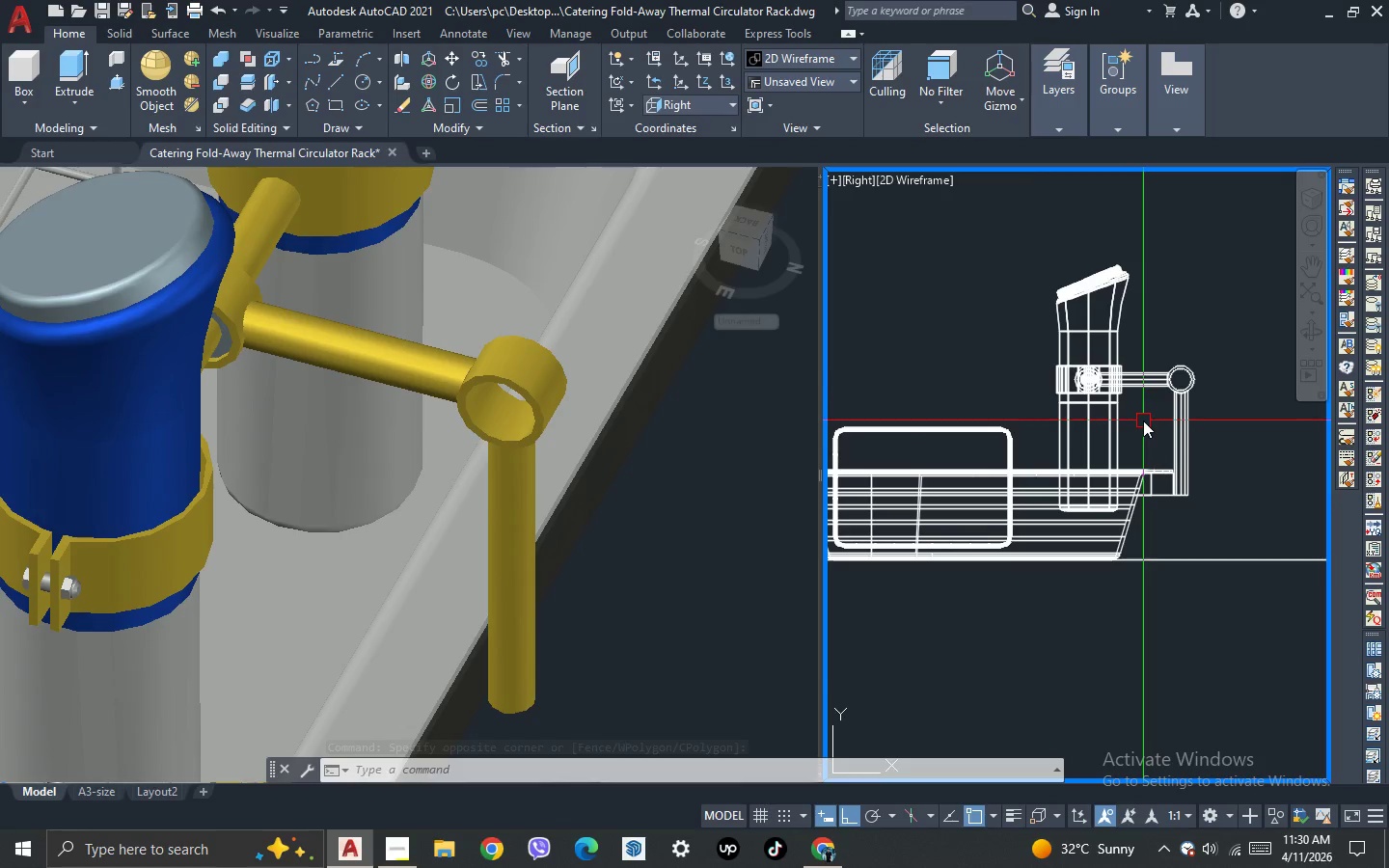 
left_click([1030, 235])
 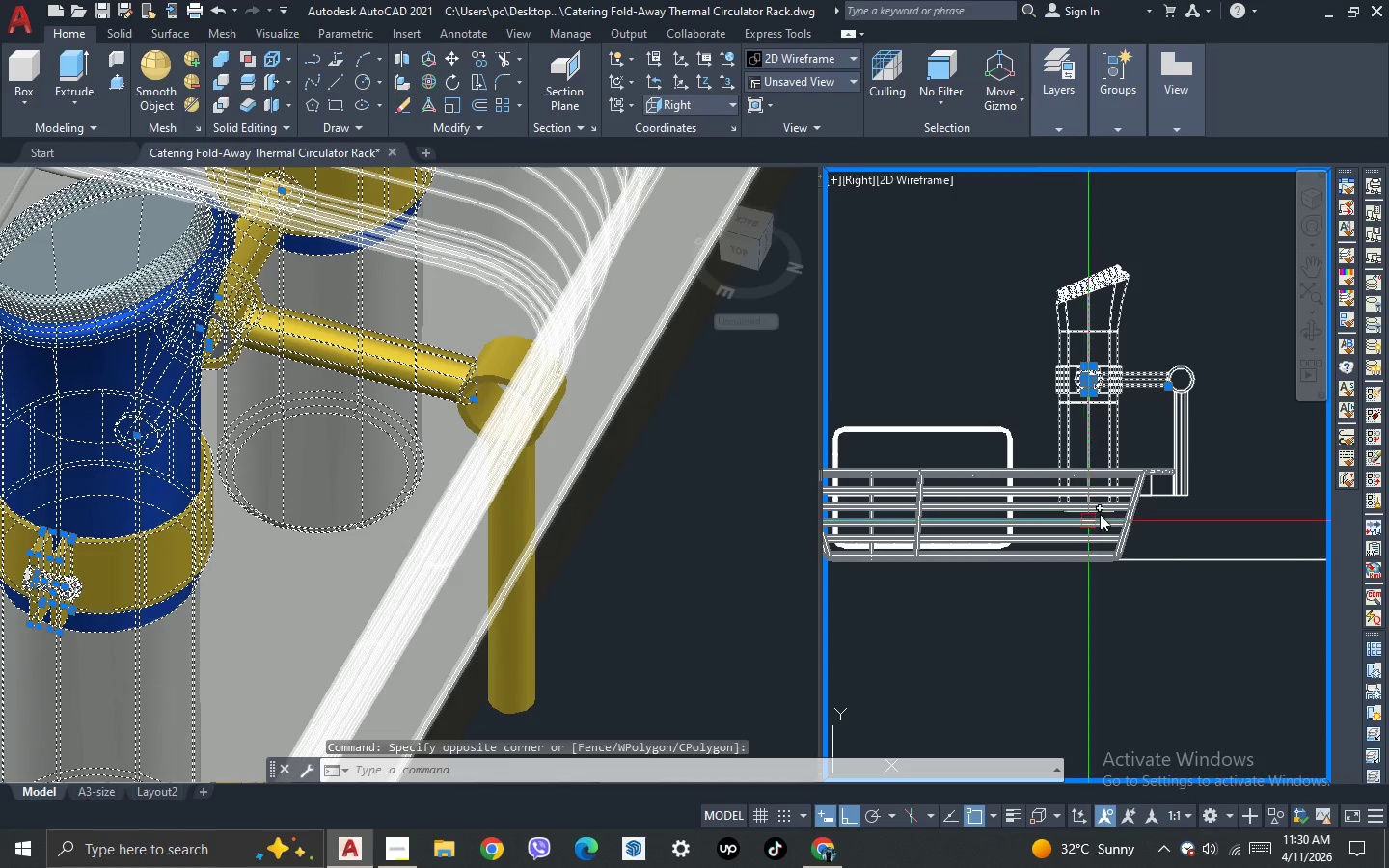 
scroll: coordinate [1186, 447], scroll_direction: up, amount: 1.0
 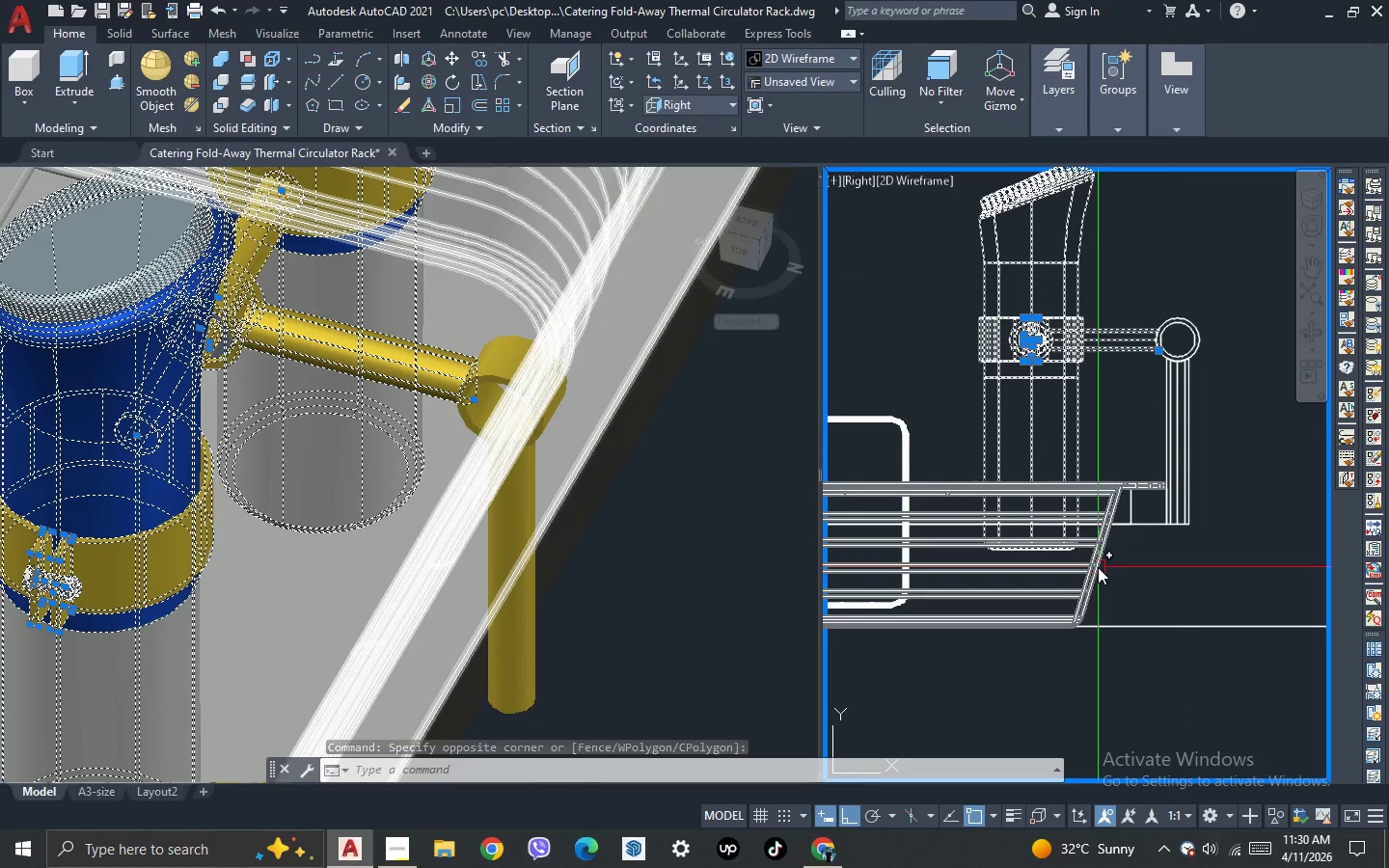 
type(ro )
 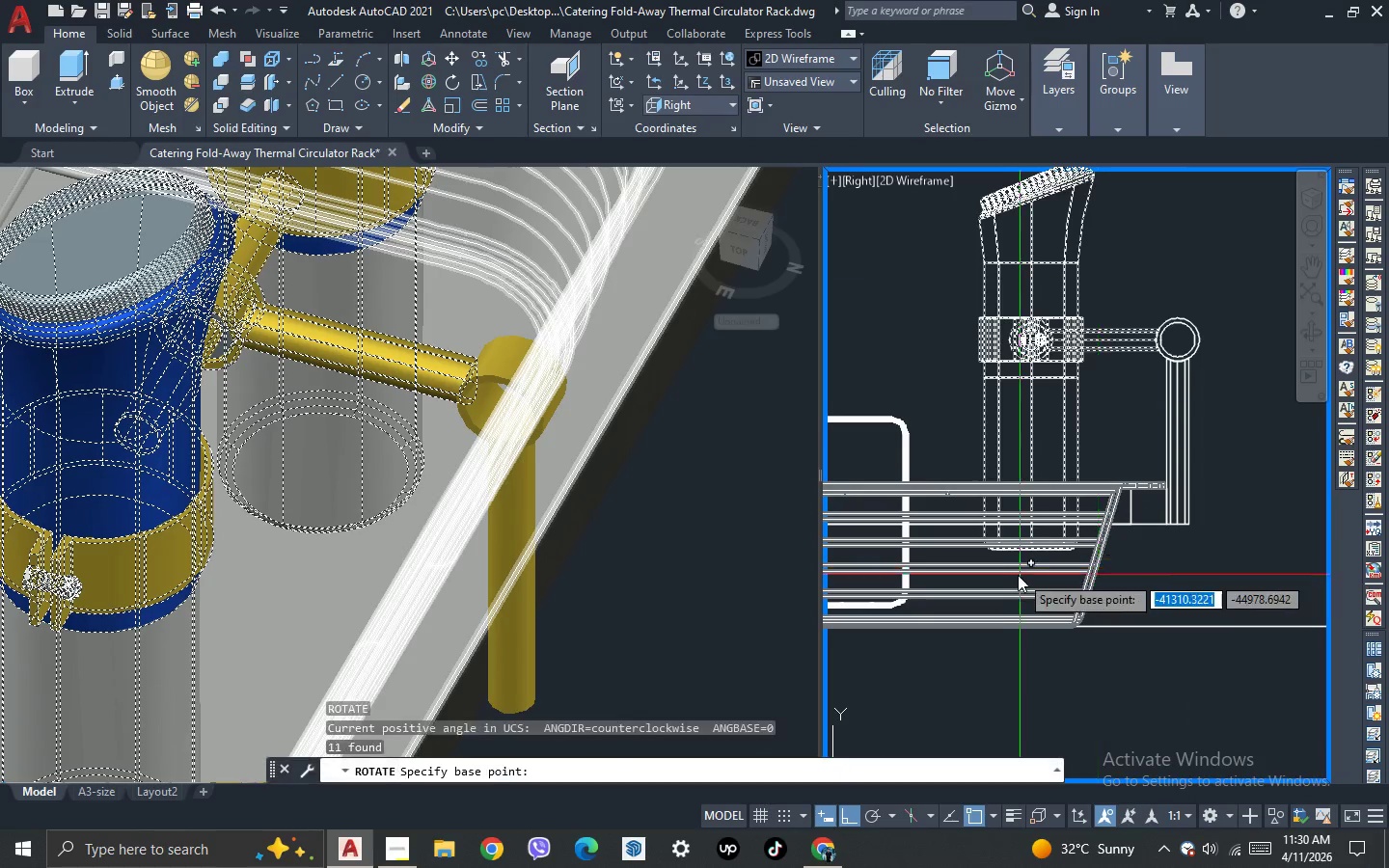 
scroll: coordinate [1125, 394], scroll_direction: up, amount: 7.0
 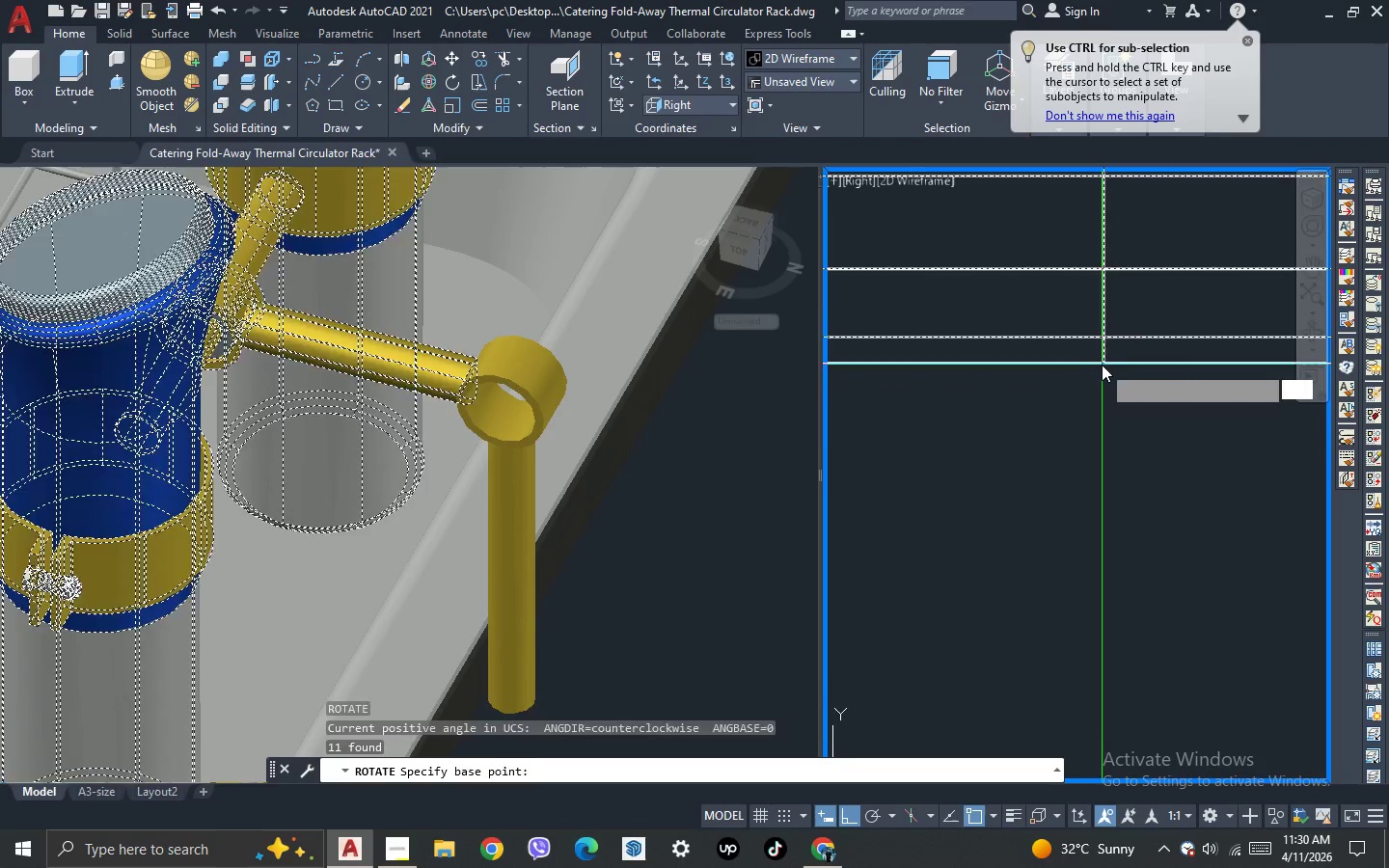 
scroll: coordinate [1058, 534], scroll_direction: down, amount: 10.0
 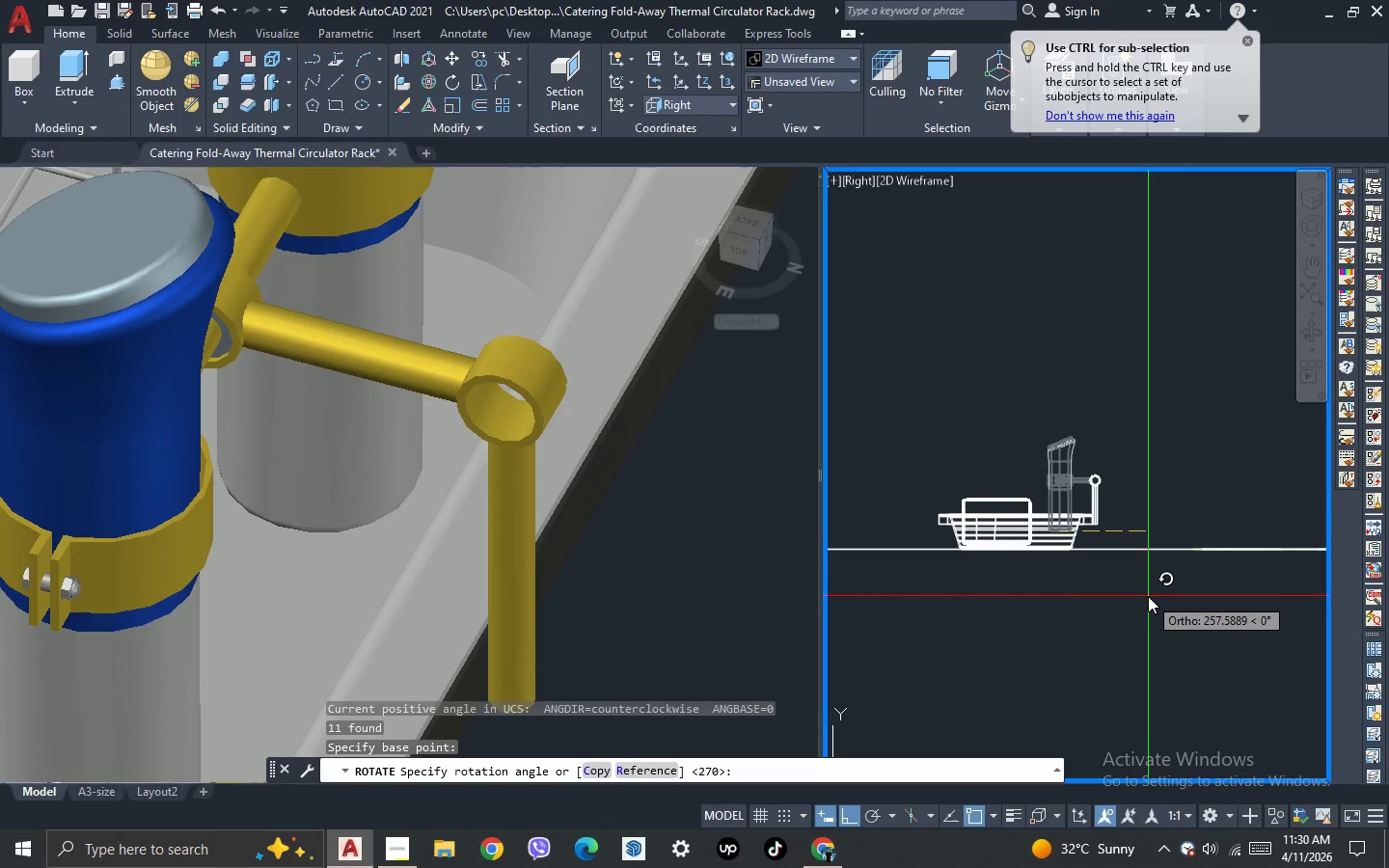 
key(F8)
 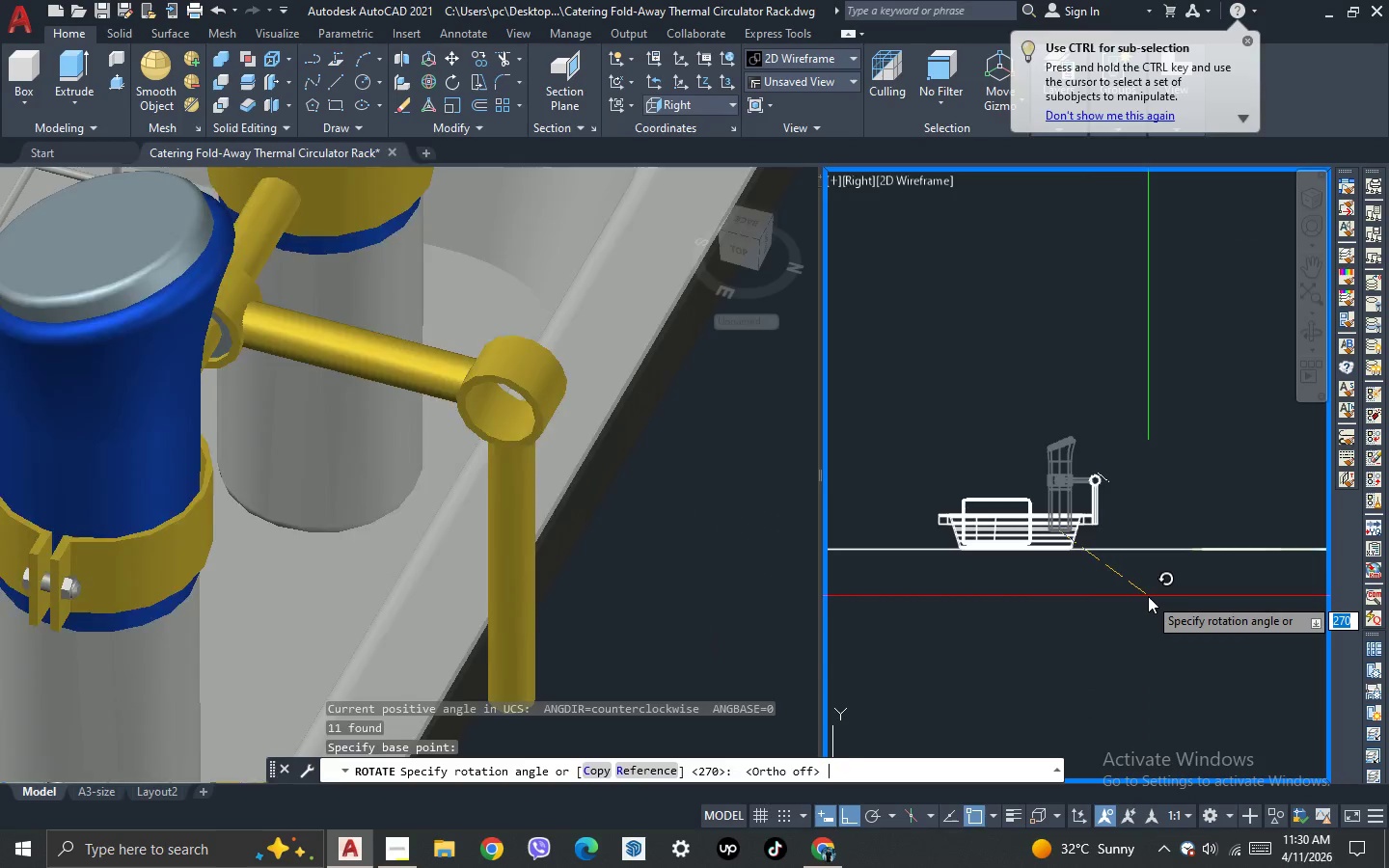 
scroll: coordinate [1158, 468], scroll_direction: down, amount: 5.0
 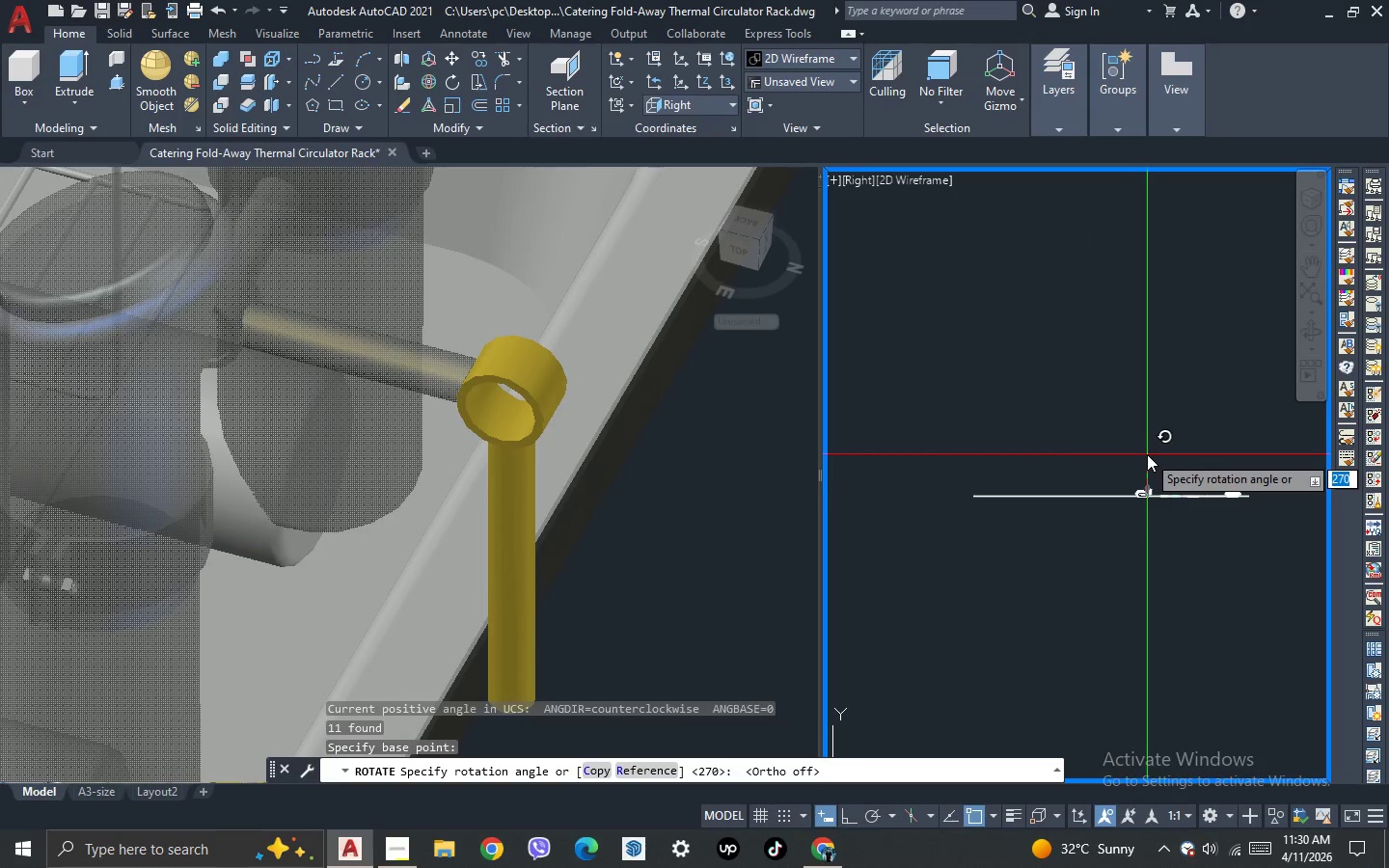 
left_click([693, 515])
 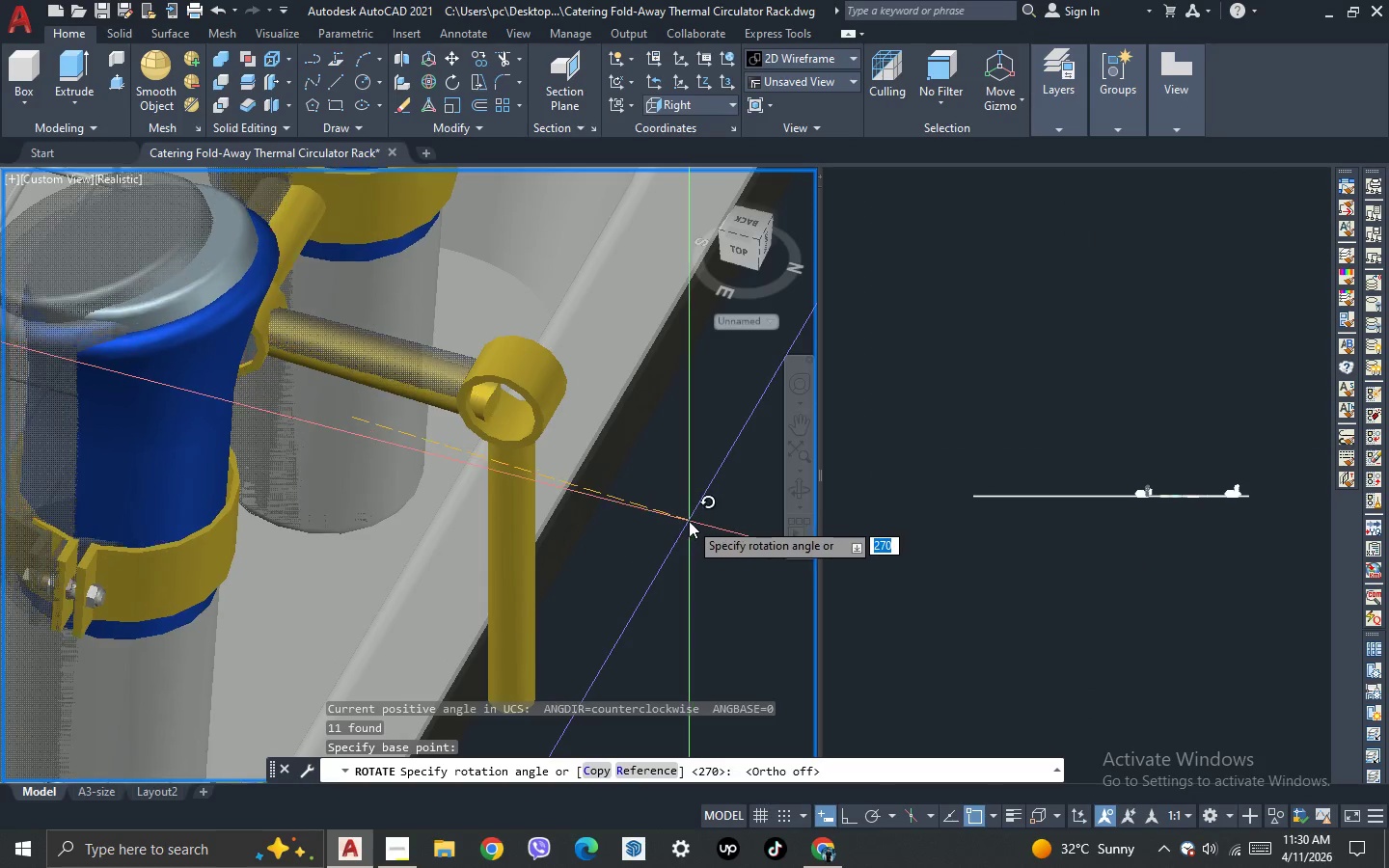 
scroll: coordinate [695, 566], scroll_direction: down, amount: 4.0
 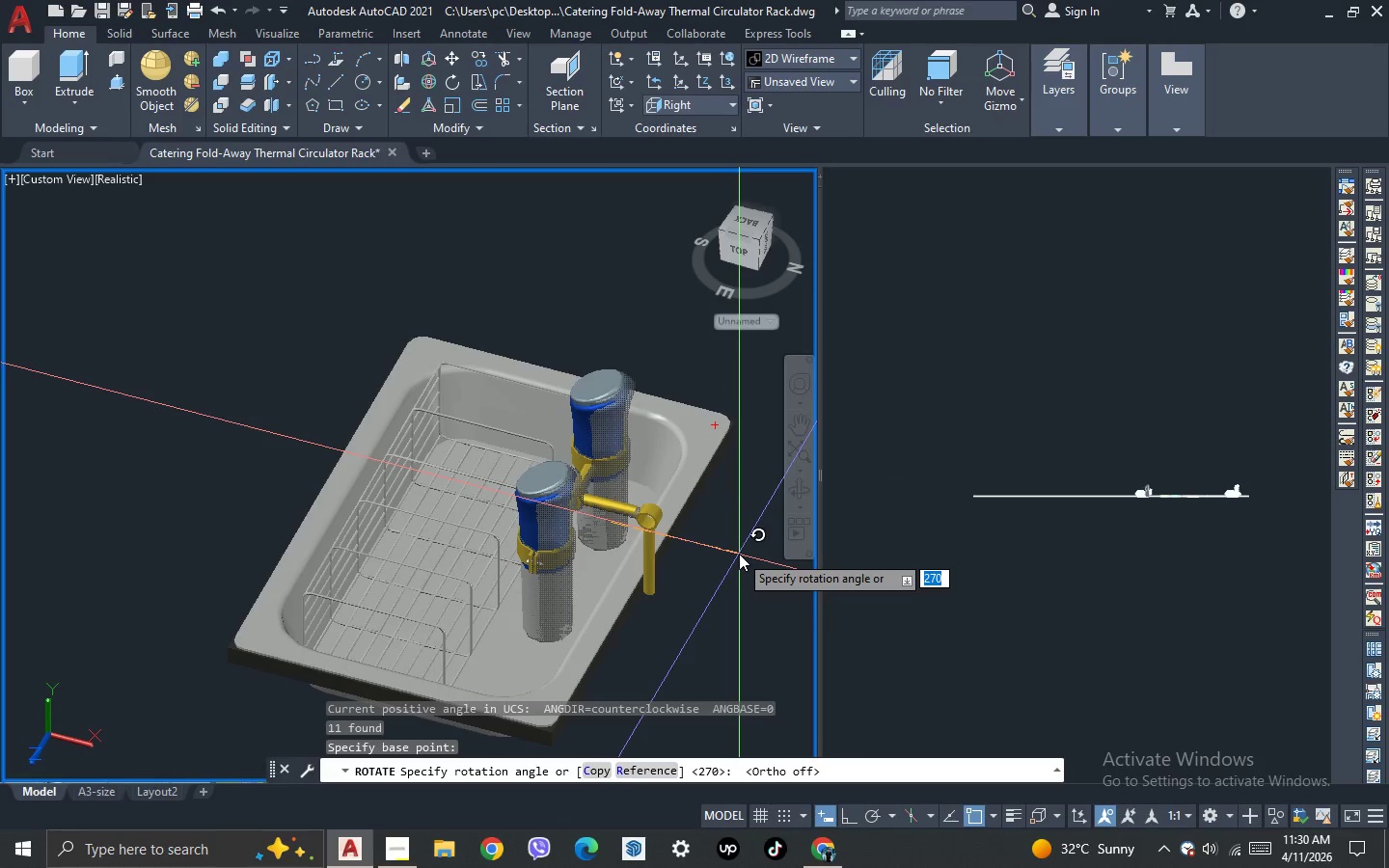 
wait(9.59)
 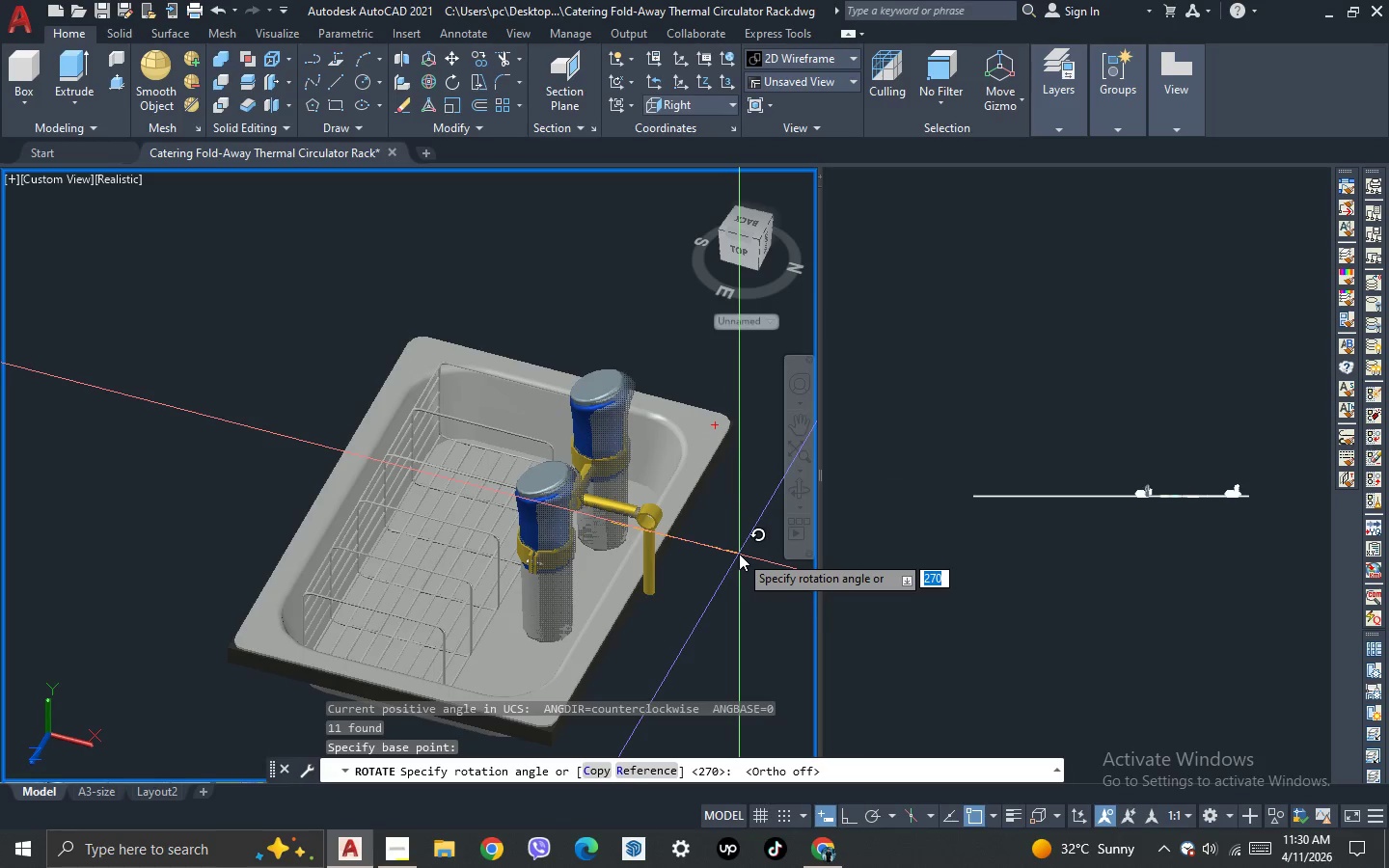 
key(Escape)
 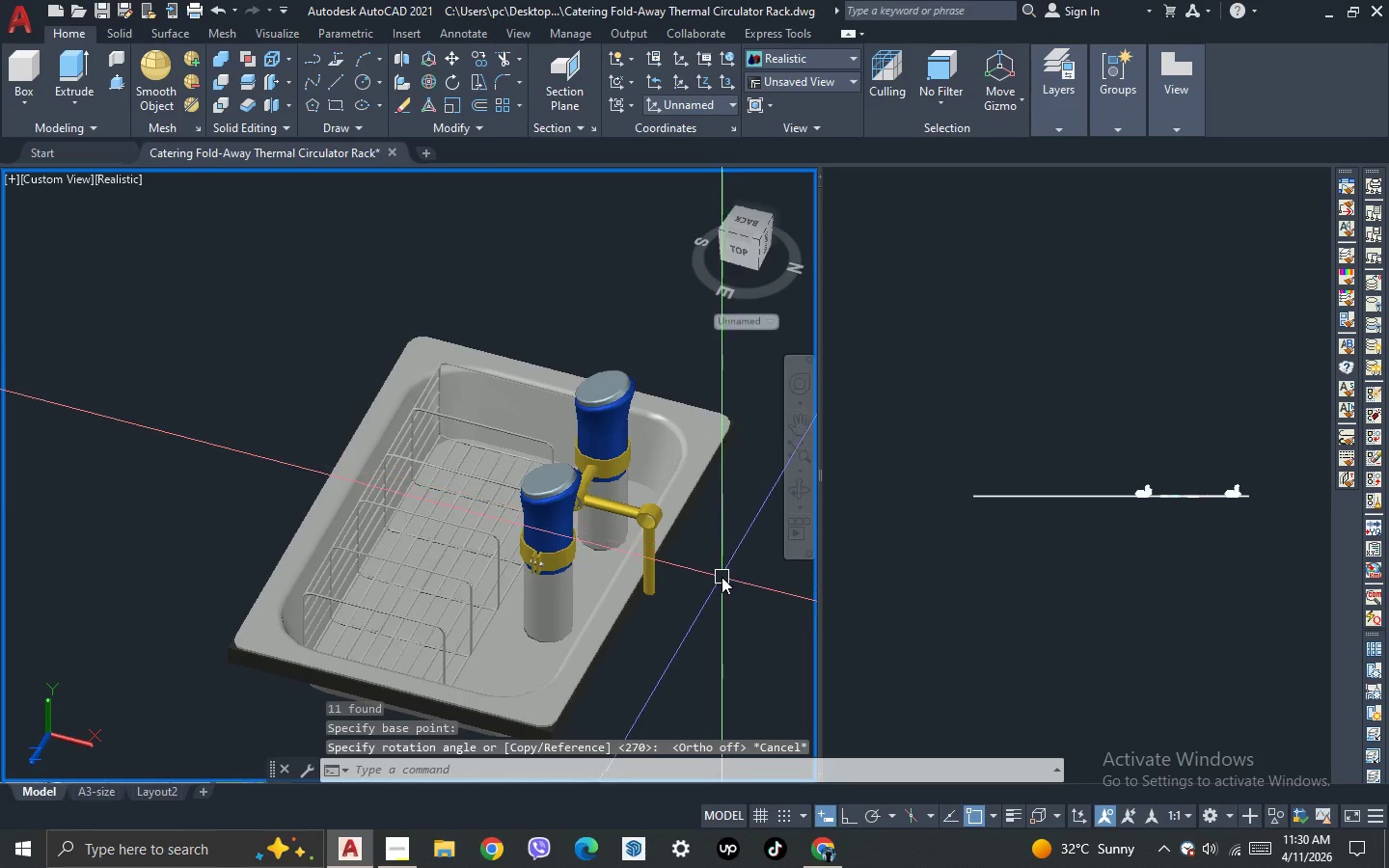 
key(3)
 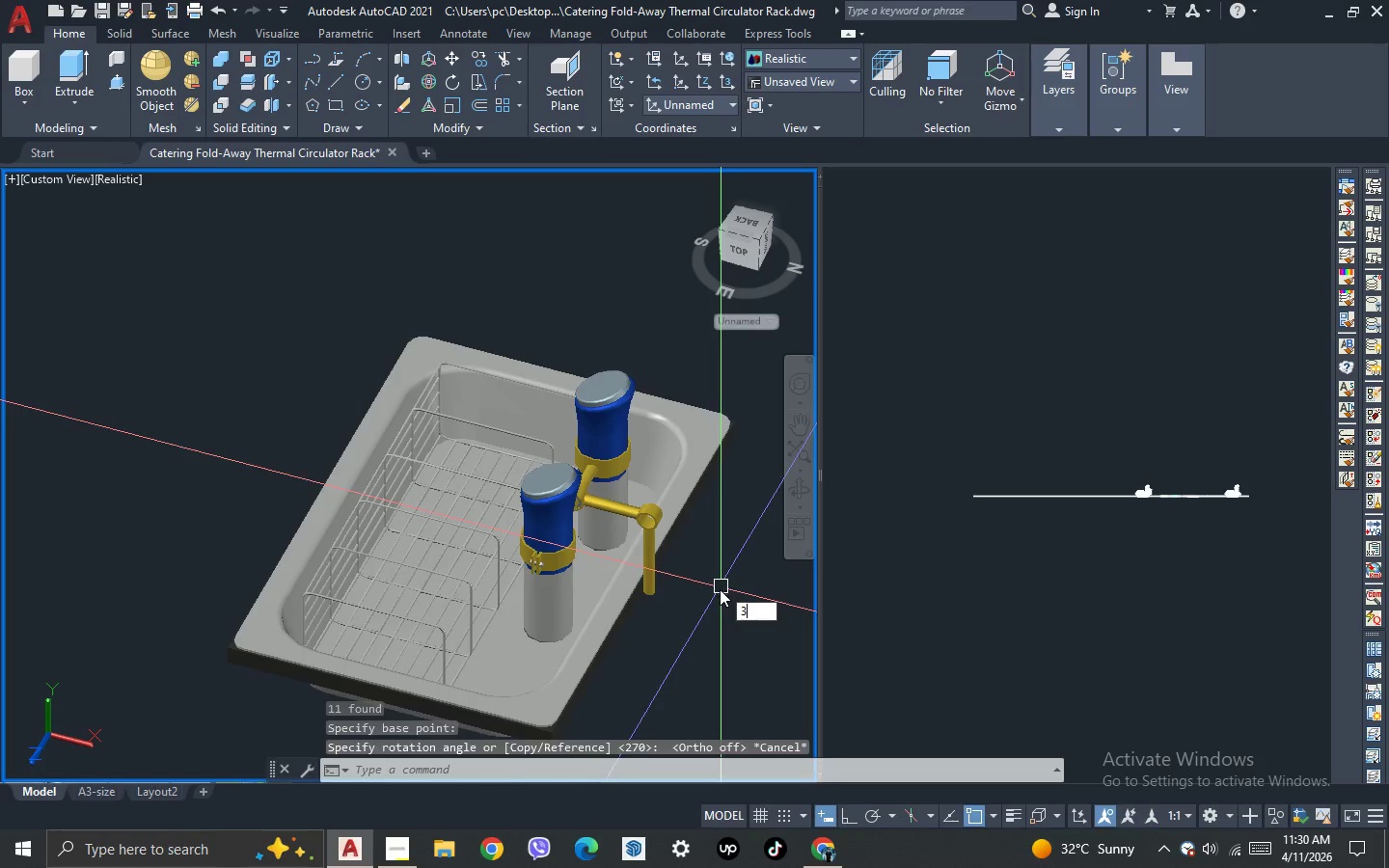 
key(Space)
 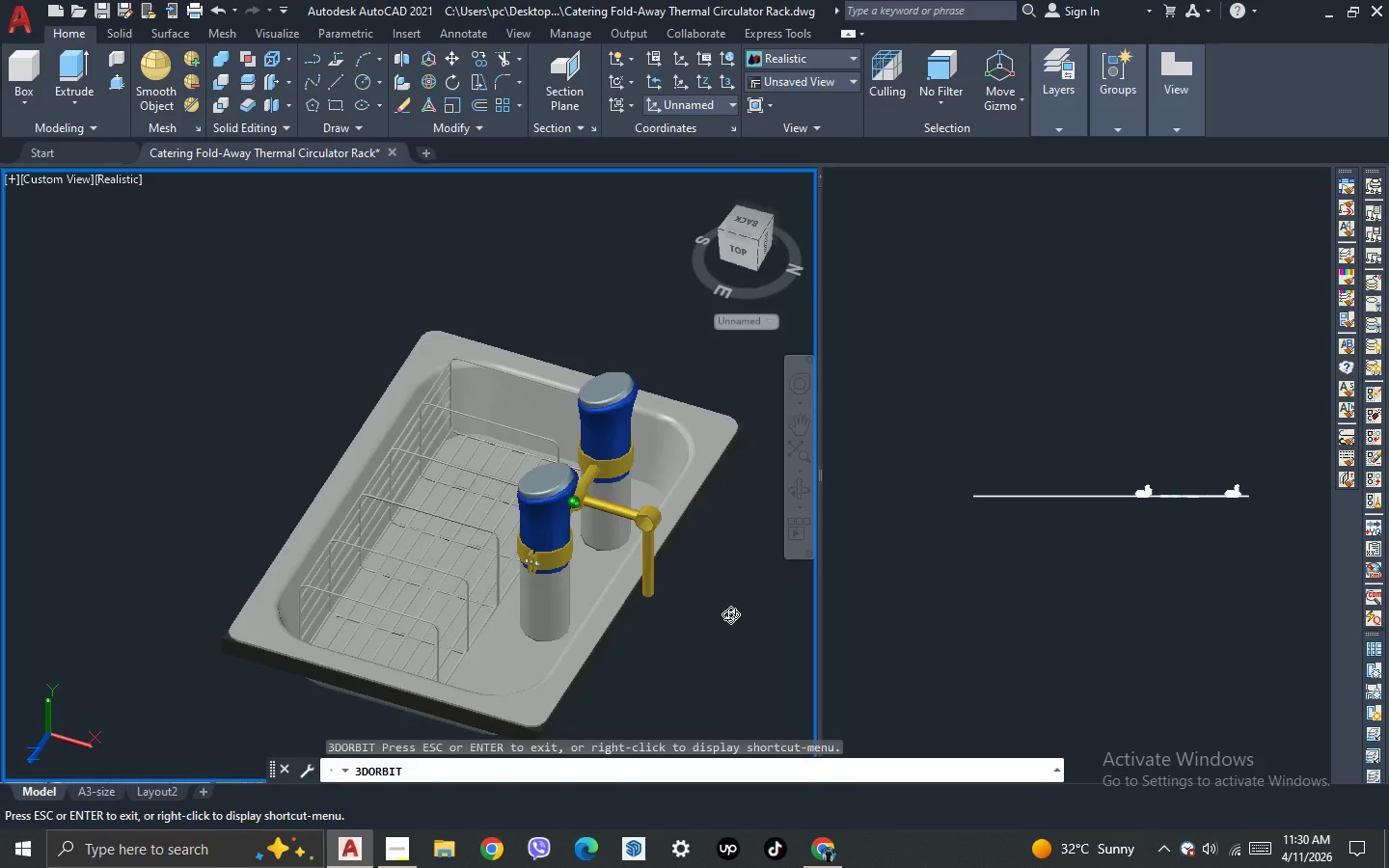 
scroll: coordinate [716, 607], scroll_direction: up, amount: 6.0
 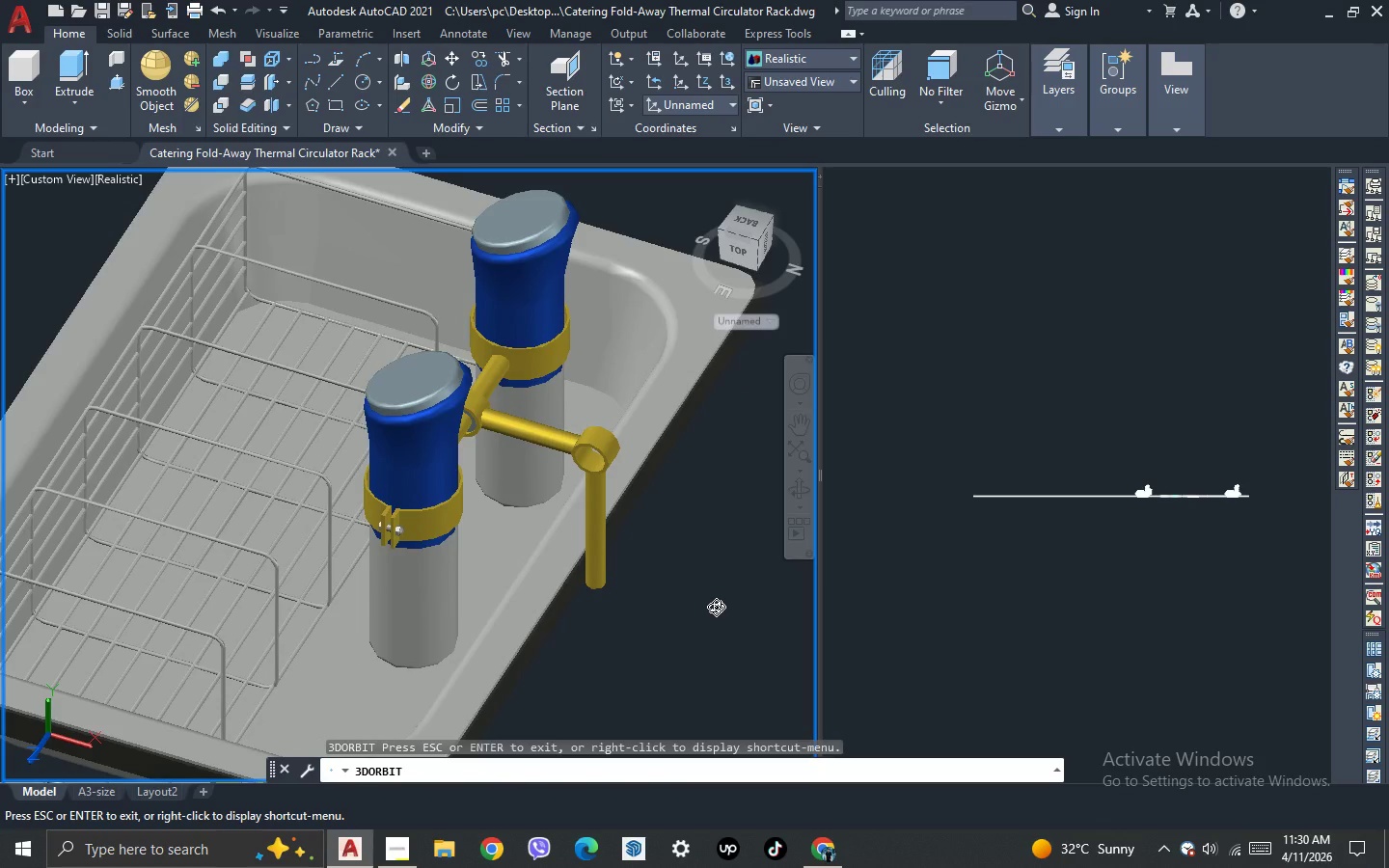 
wait(18.7)
 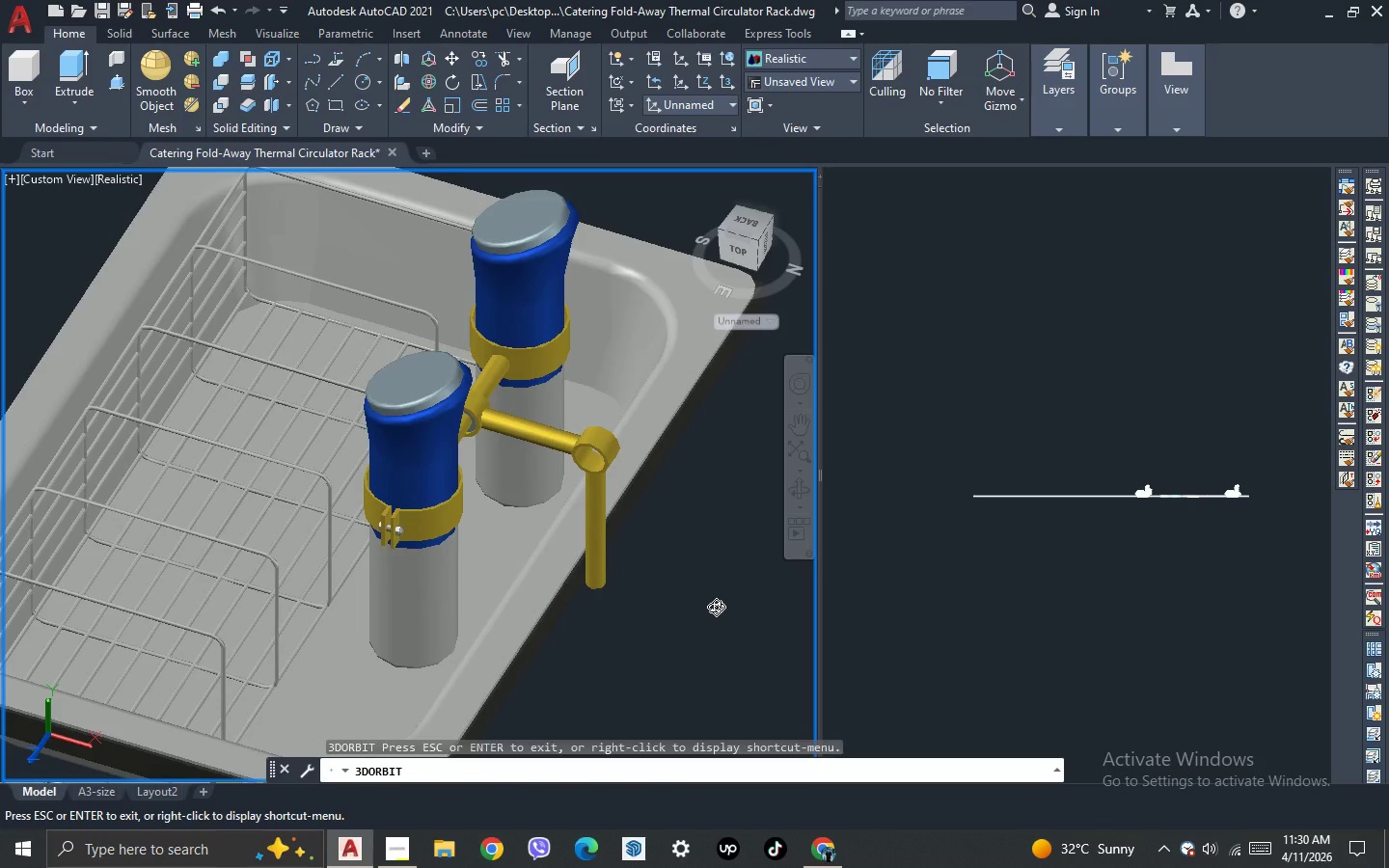 
key(Escape)
 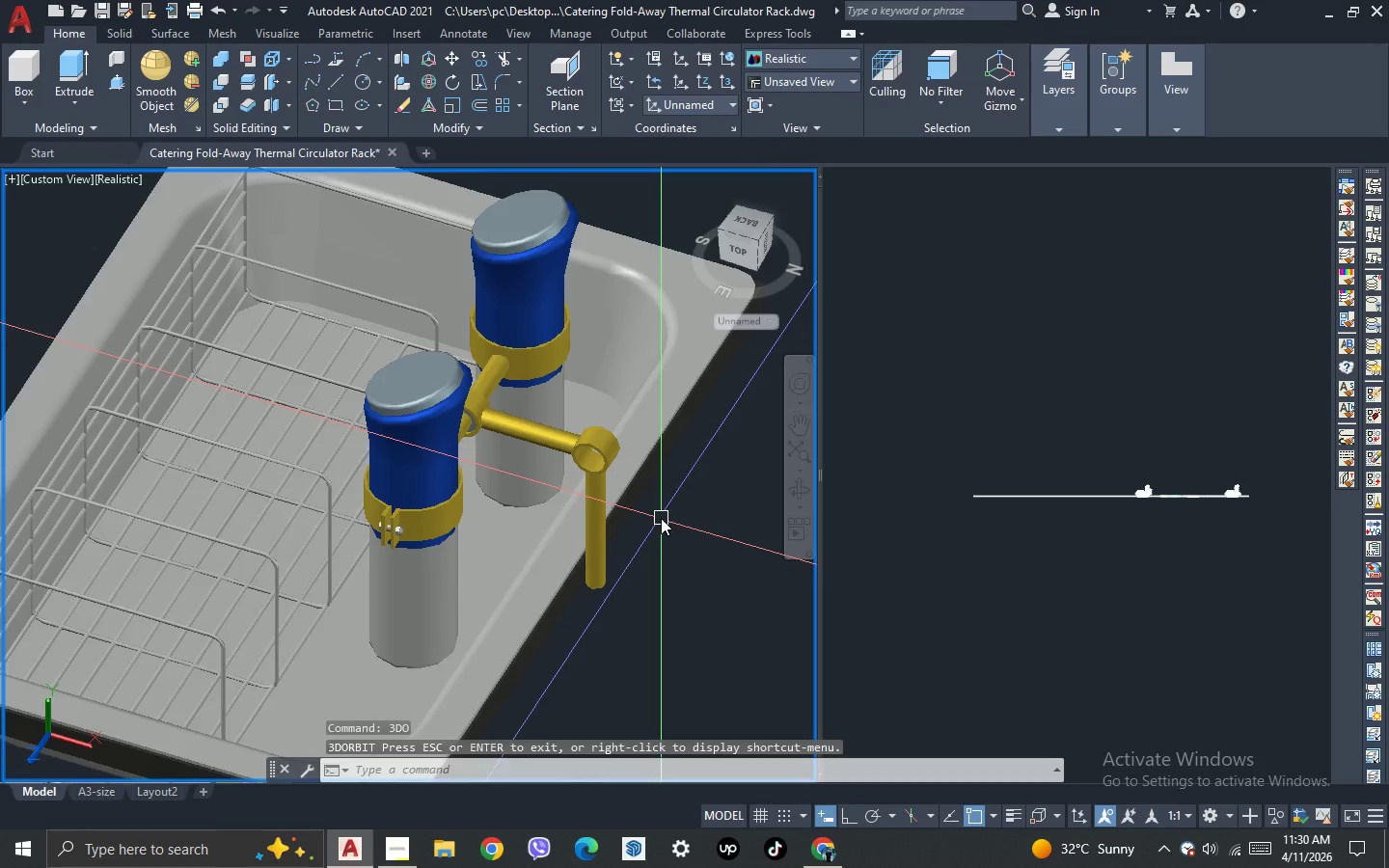 
scroll: coordinate [661, 518], scroll_direction: up, amount: 1.0
 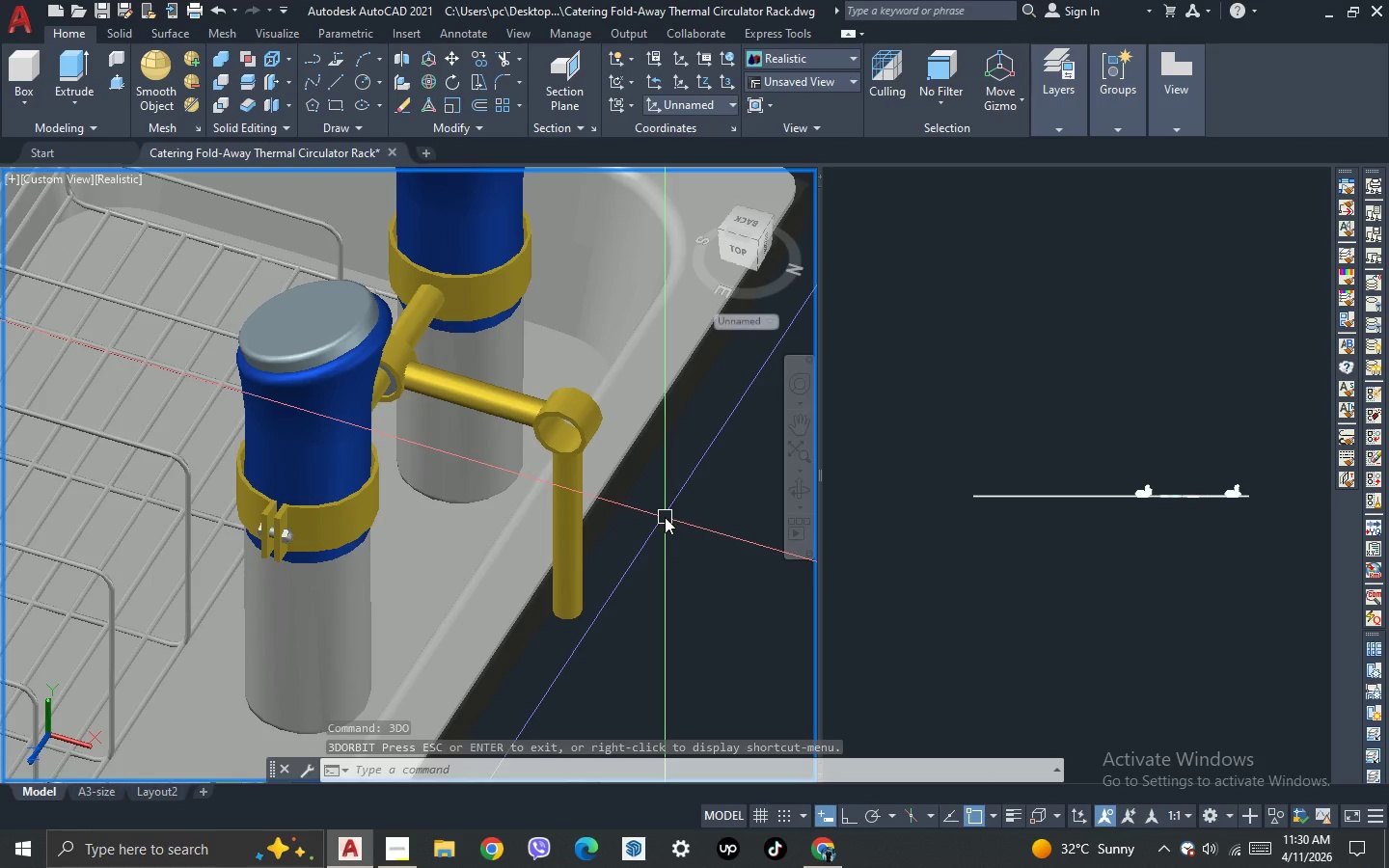 
key(3)
 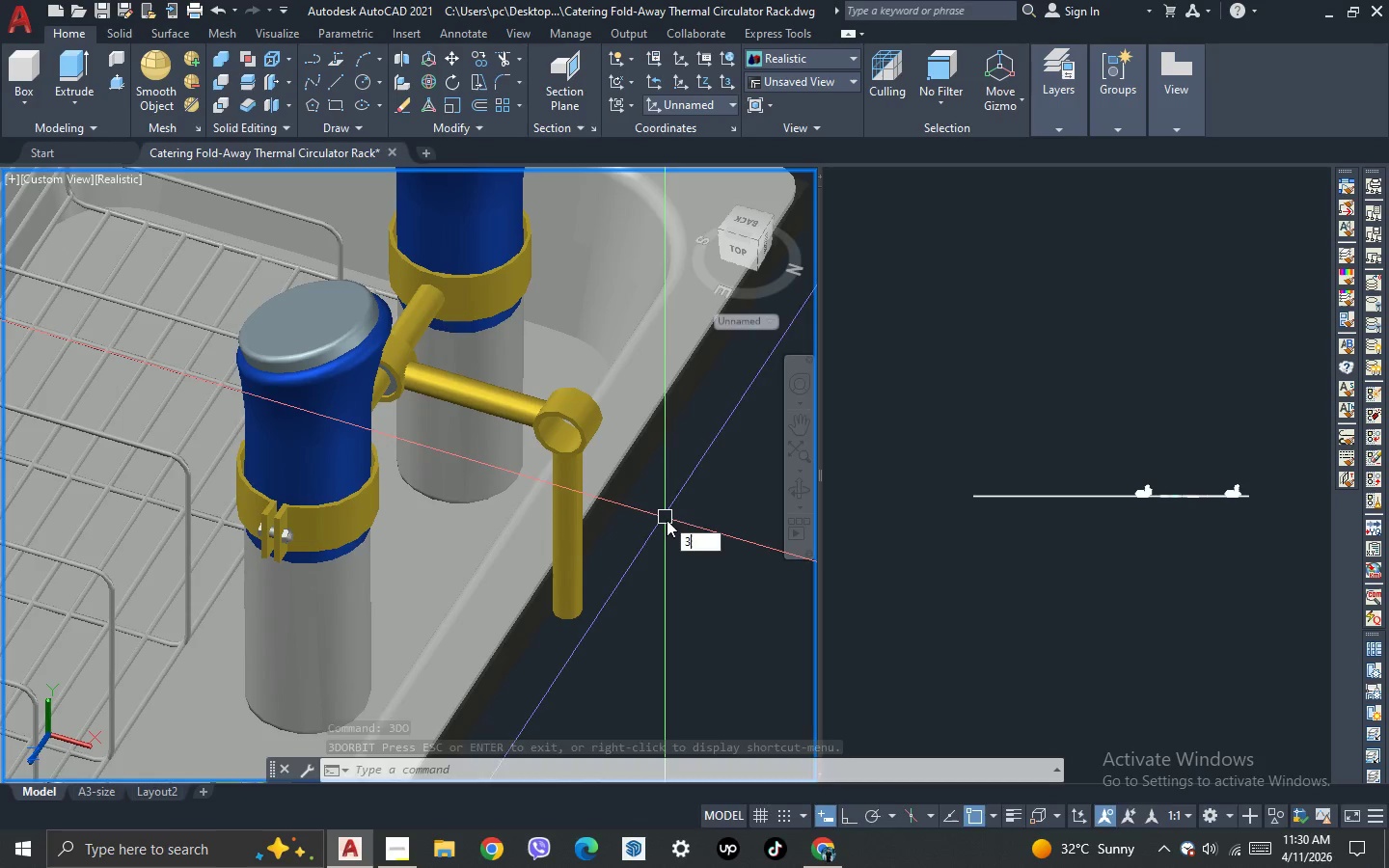 
key(Space)
 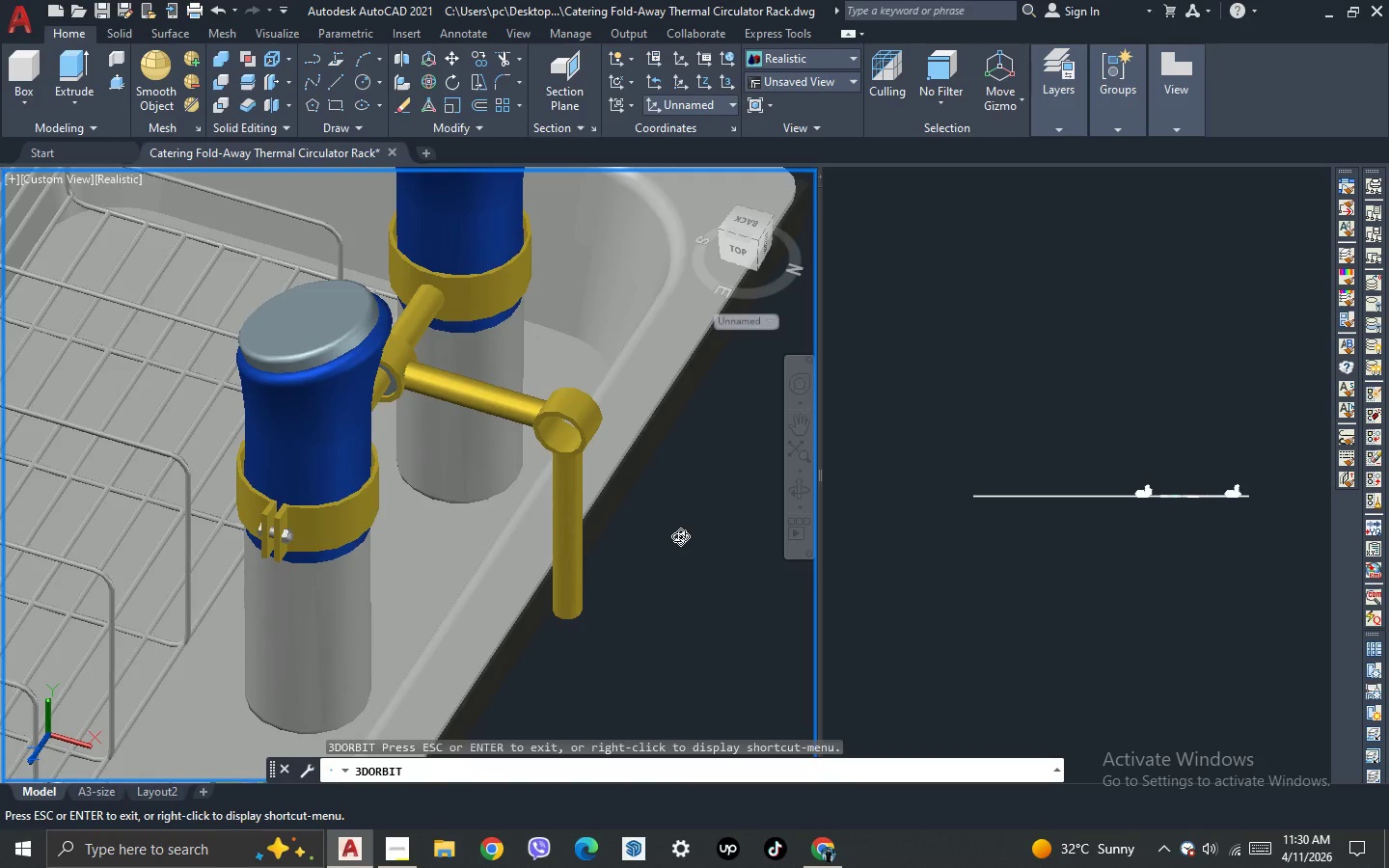 
left_click_drag(start_coordinate=[680, 536], to_coordinate=[667, 546])
 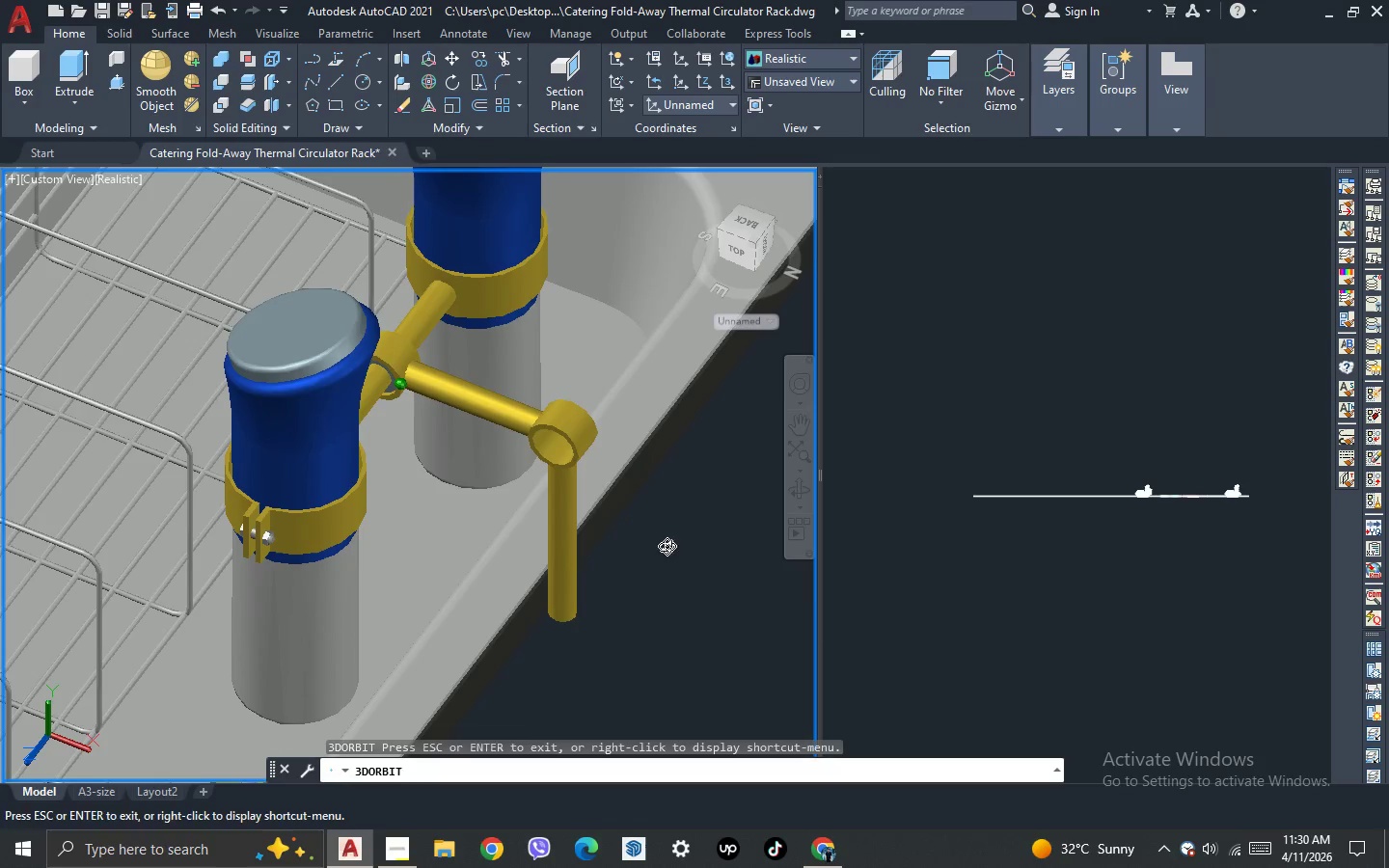 
key(Escape)
 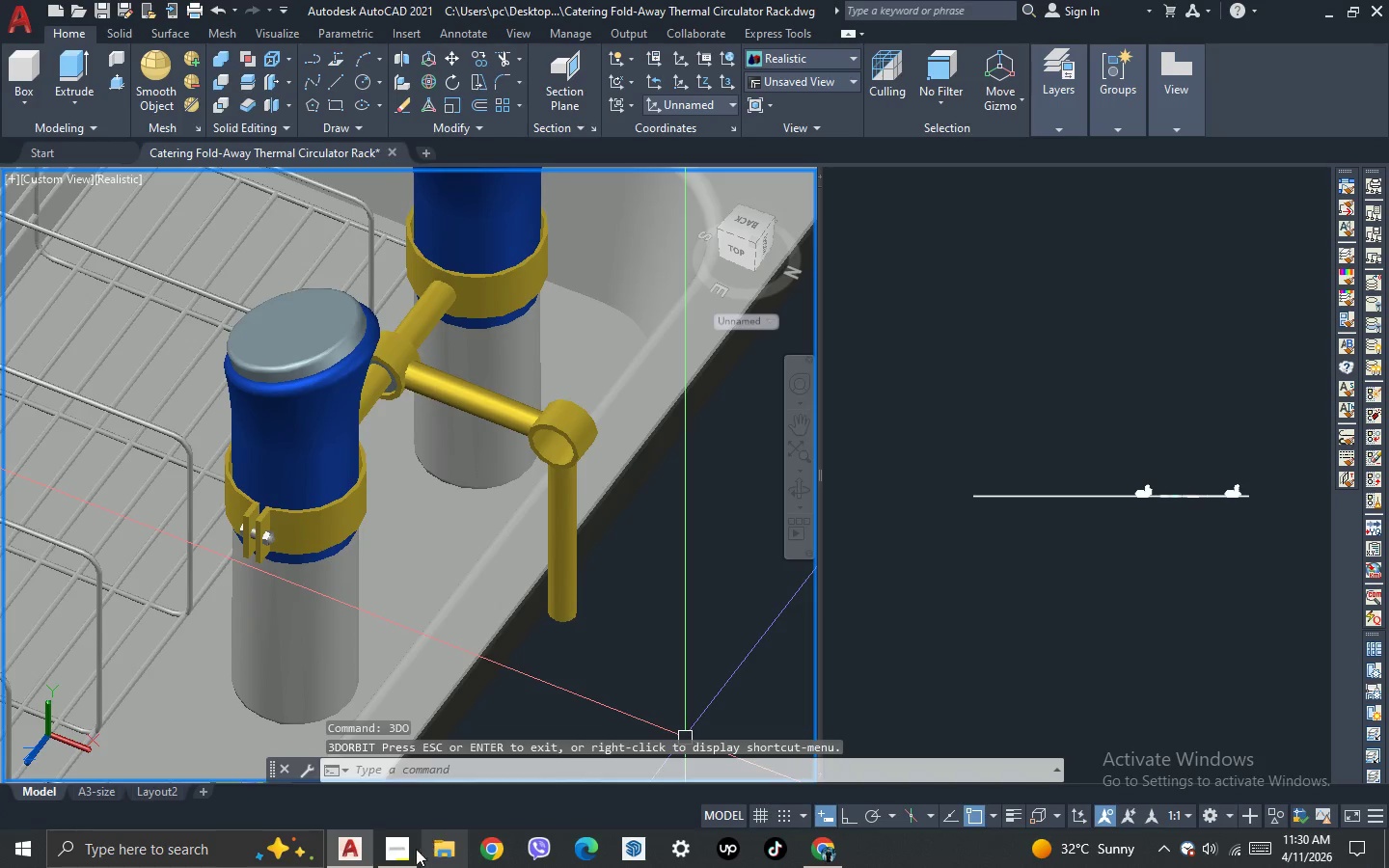 
left_click([397, 858])
 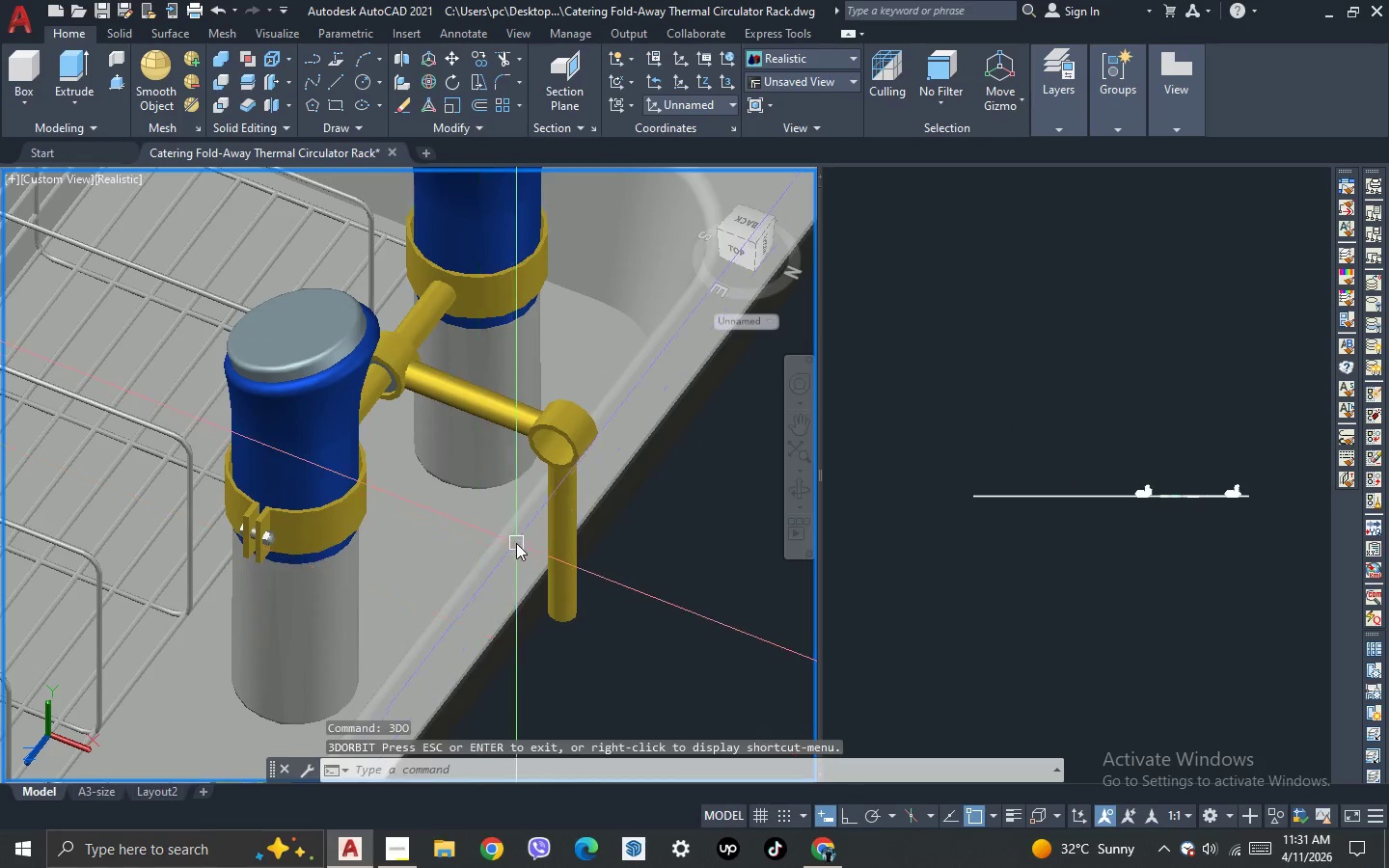 
key(3)
 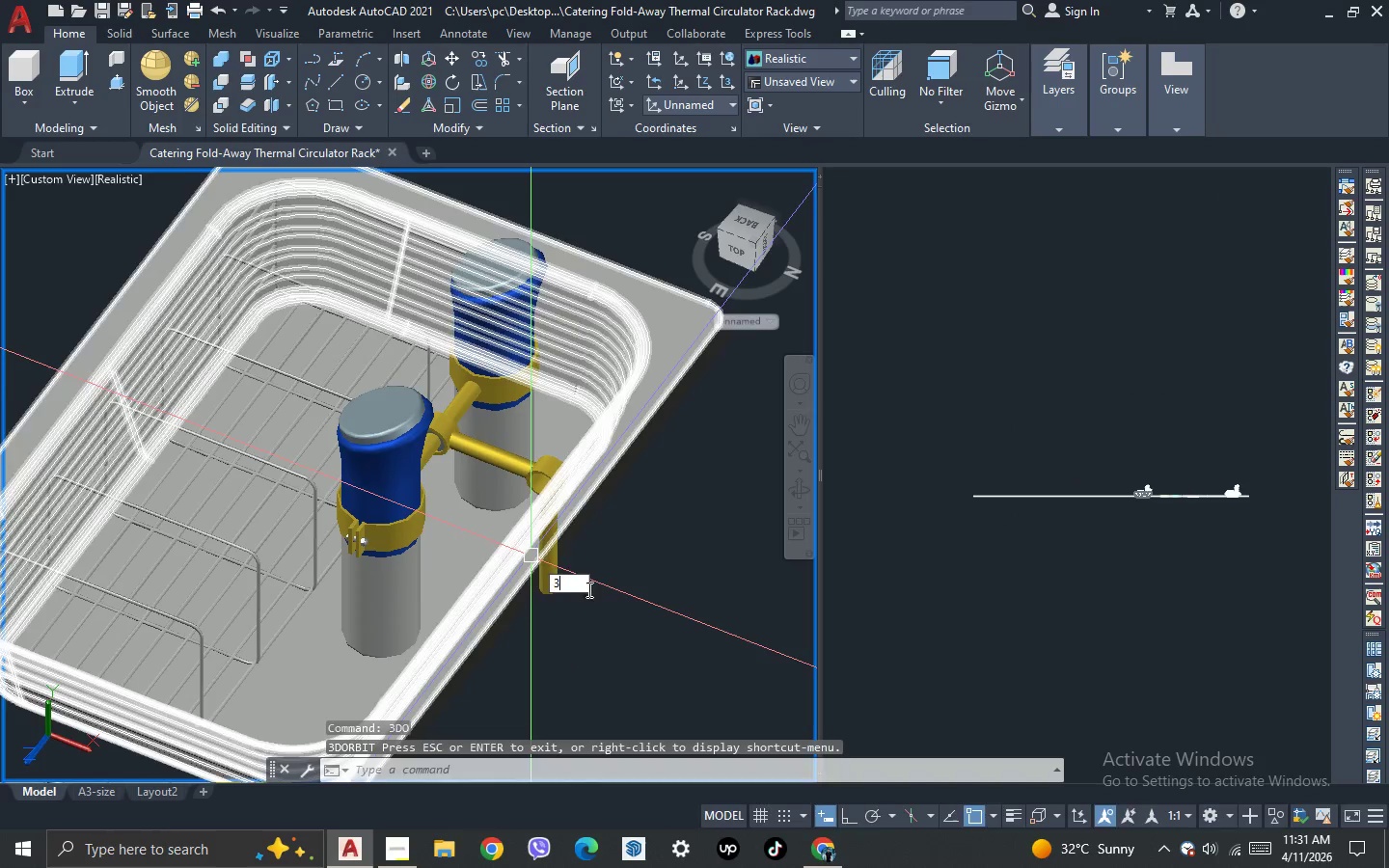 
key(Space)
 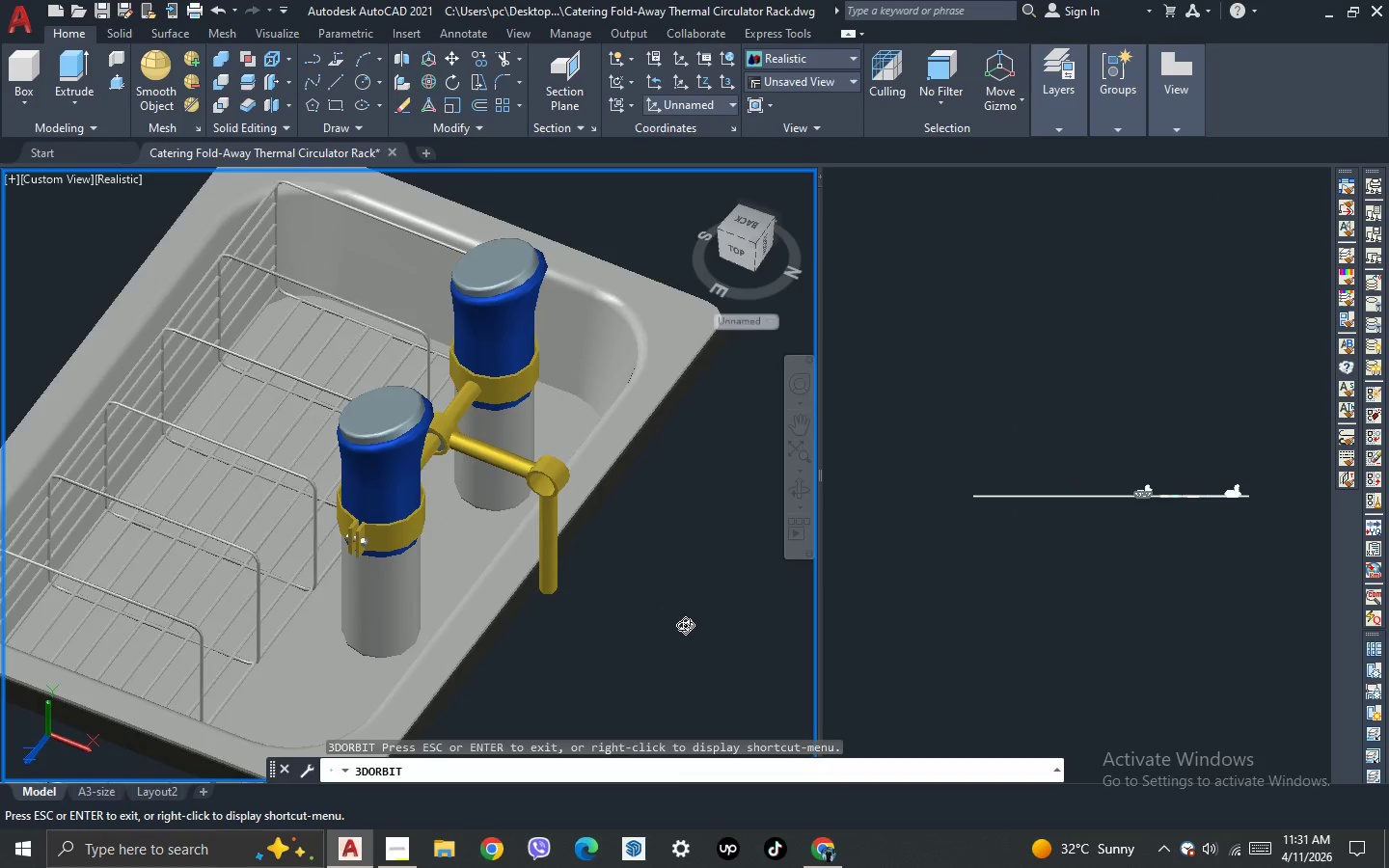 
left_click_drag(start_coordinate=[685, 625], to_coordinate=[675, 621])
 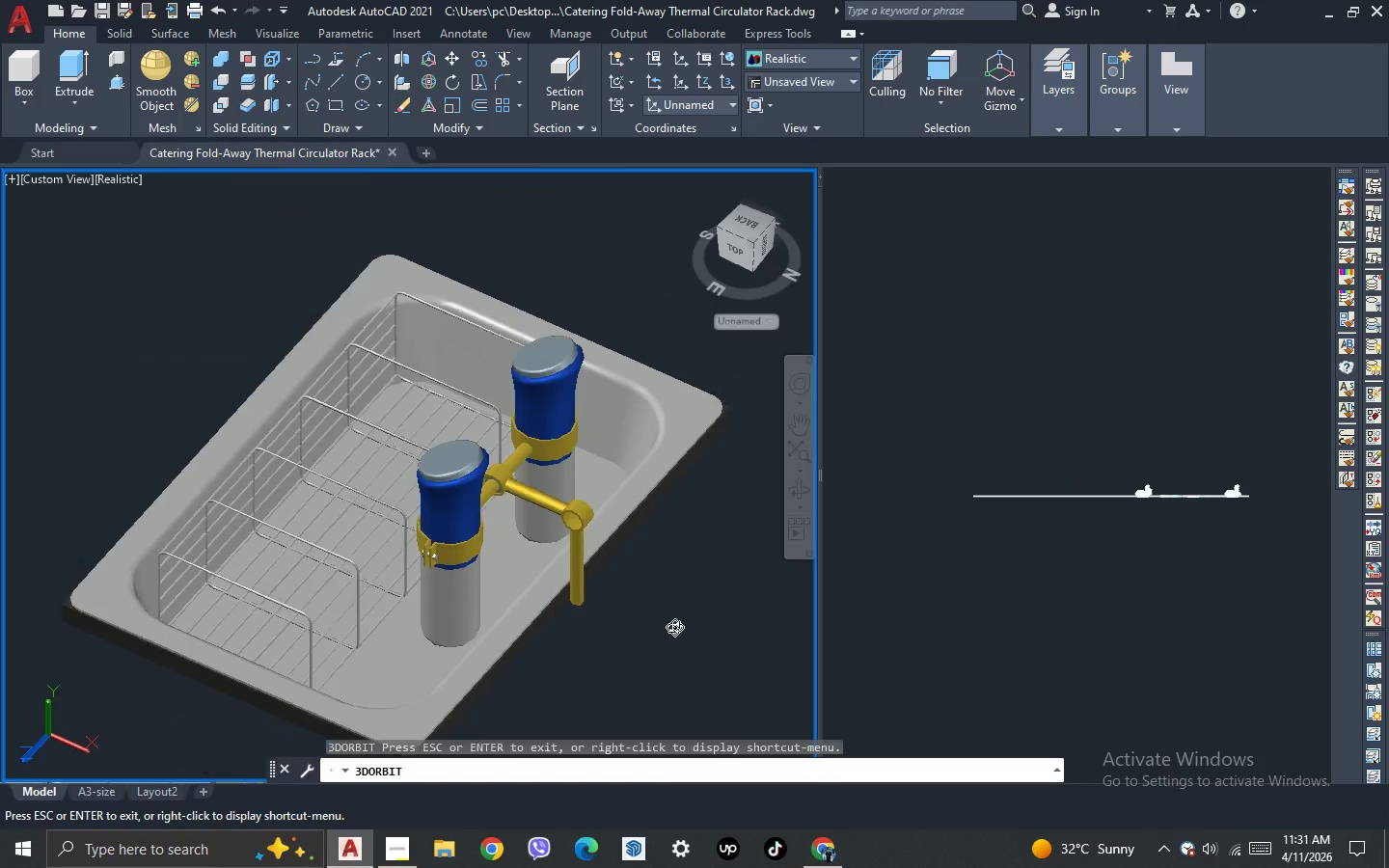 
scroll: coordinate [525, 550], scroll_direction: down, amount: 1.0
 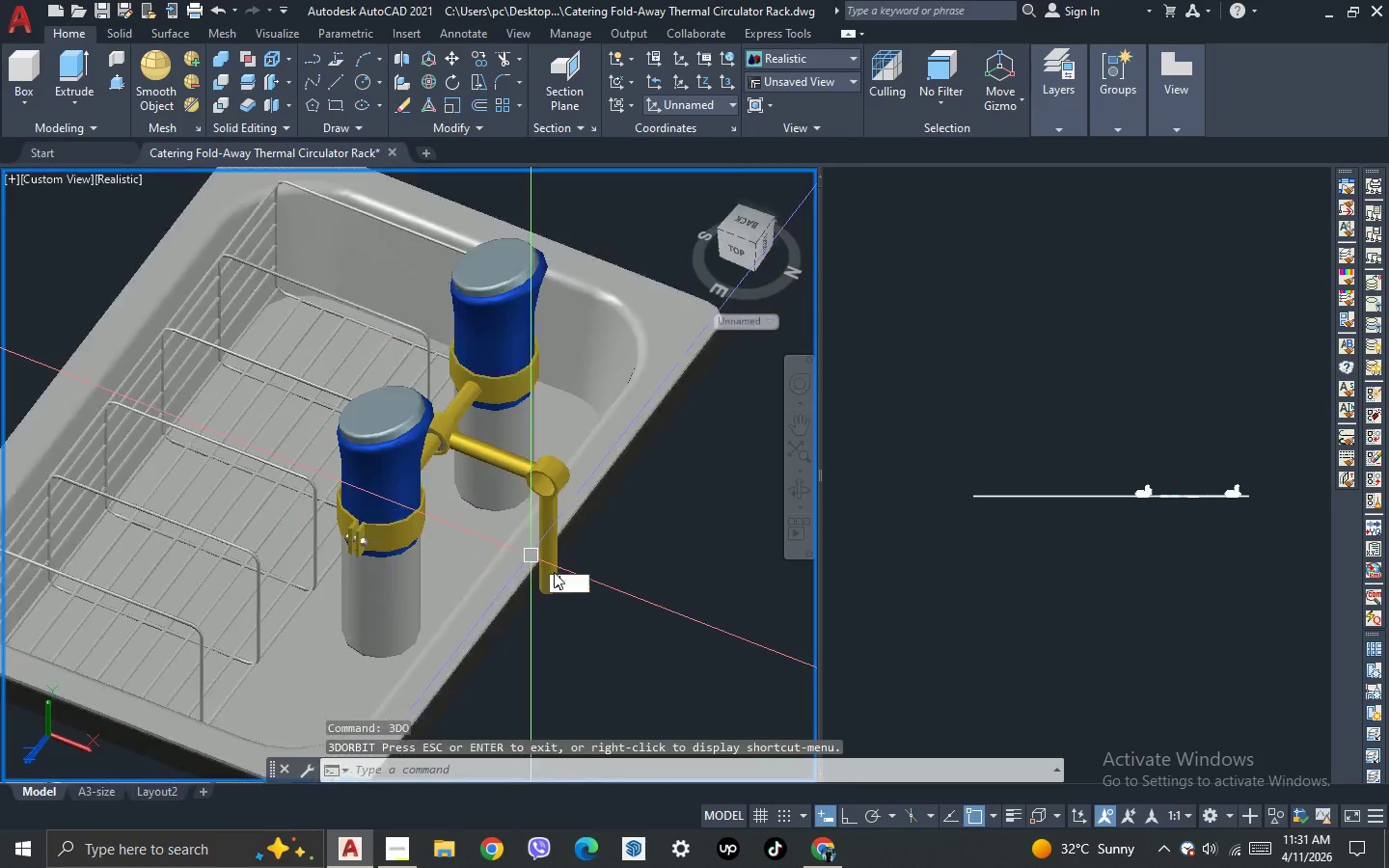 
left_click_drag(start_coordinate=[545, 722], to_coordinate=[581, 679])
 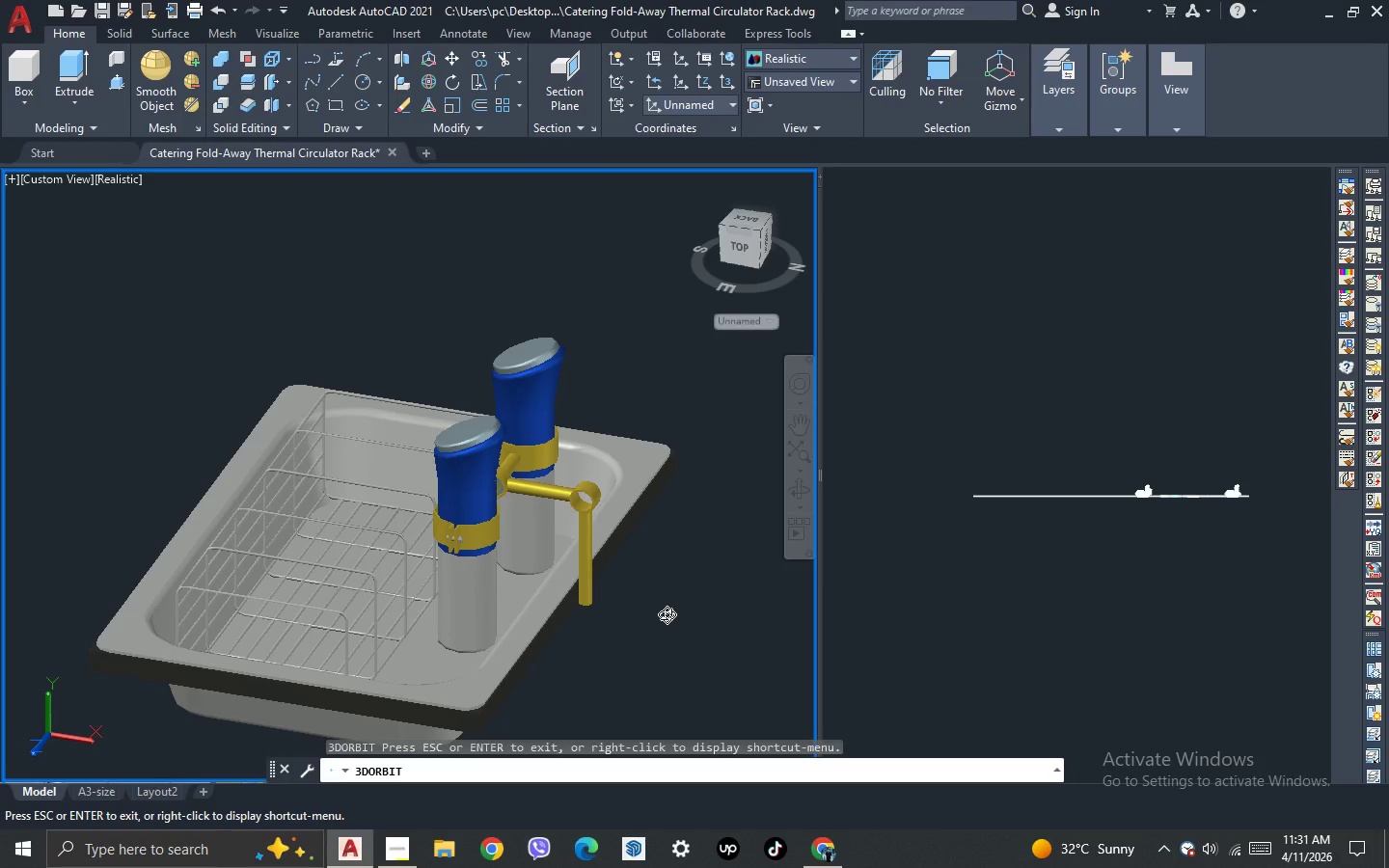 
scroll: coordinate [675, 621], scroll_direction: down, amount: 3.0
 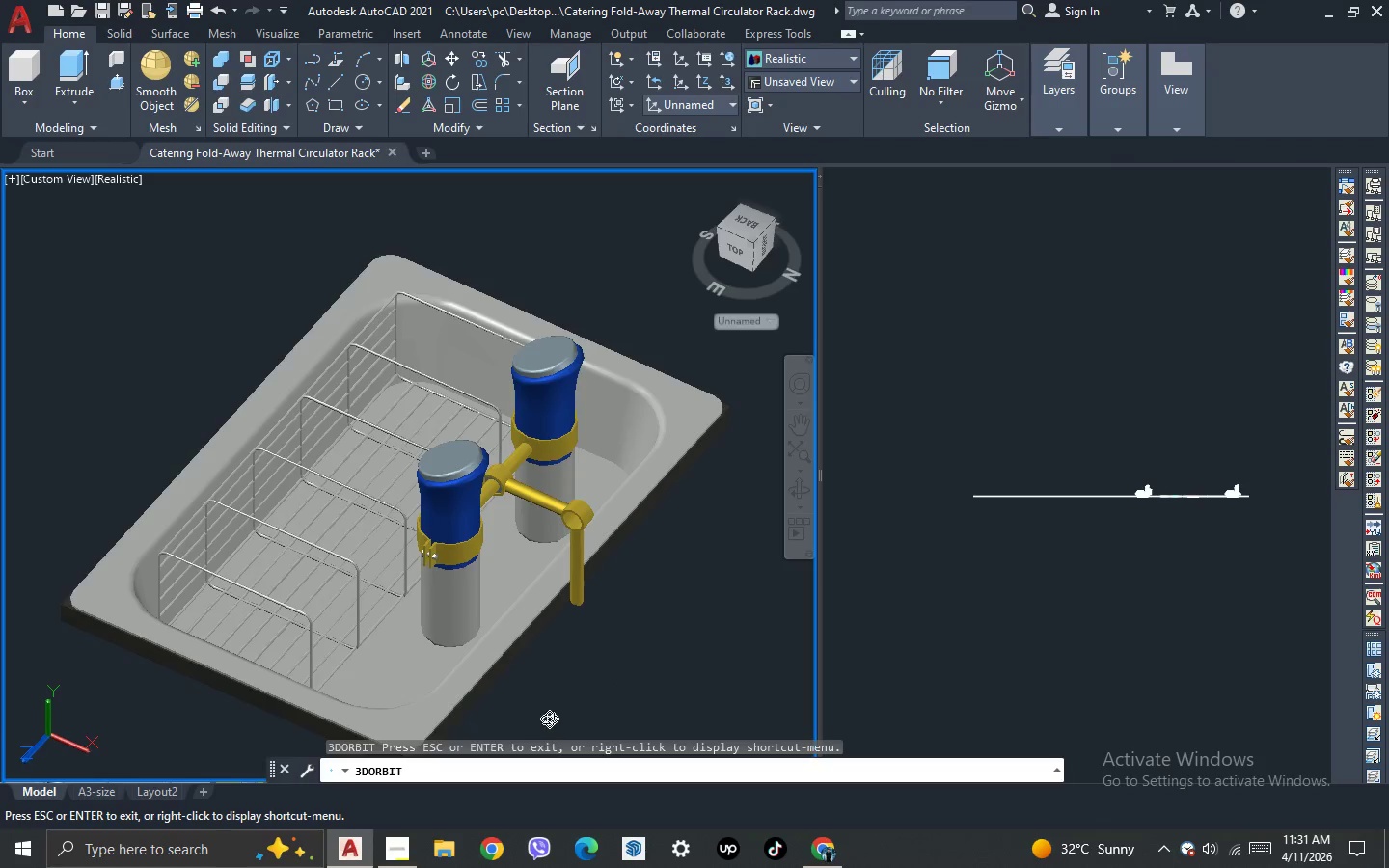 
wait(5.22)
 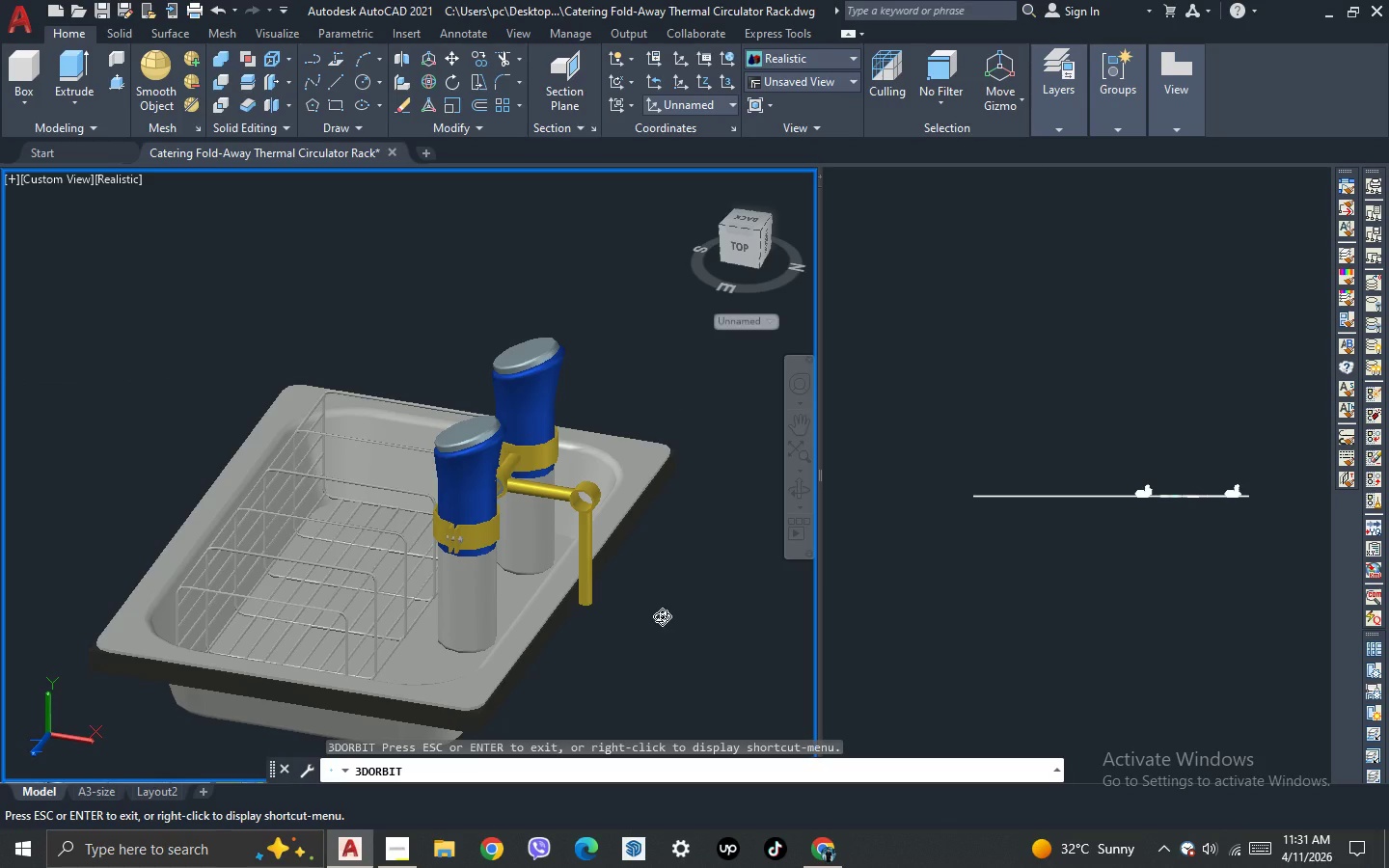 
left_click_drag(start_coordinate=[667, 614], to_coordinate=[655, 635])
 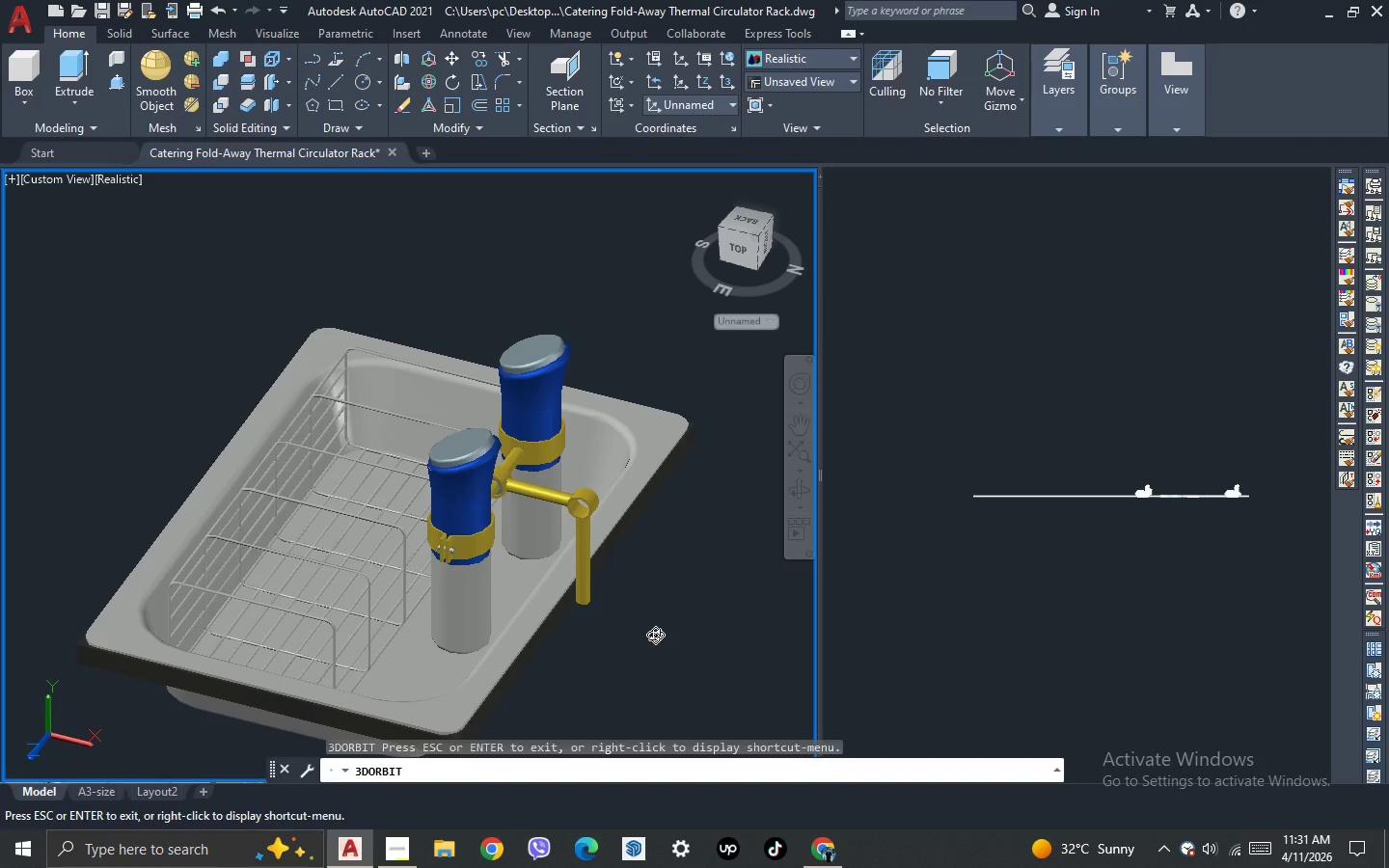 
key(Escape)
 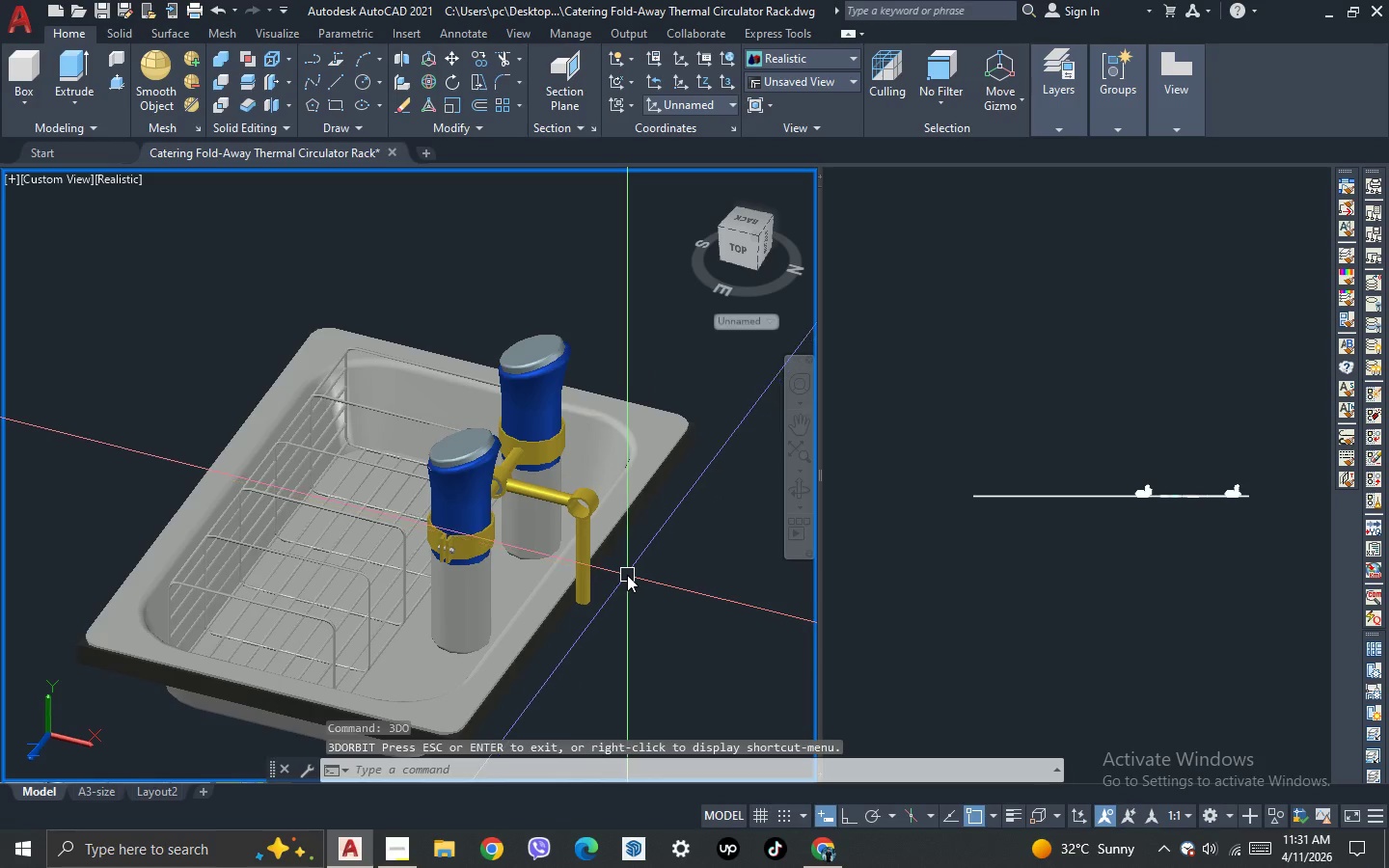 
scroll: coordinate [627, 575], scroll_direction: up, amount: 1.0
 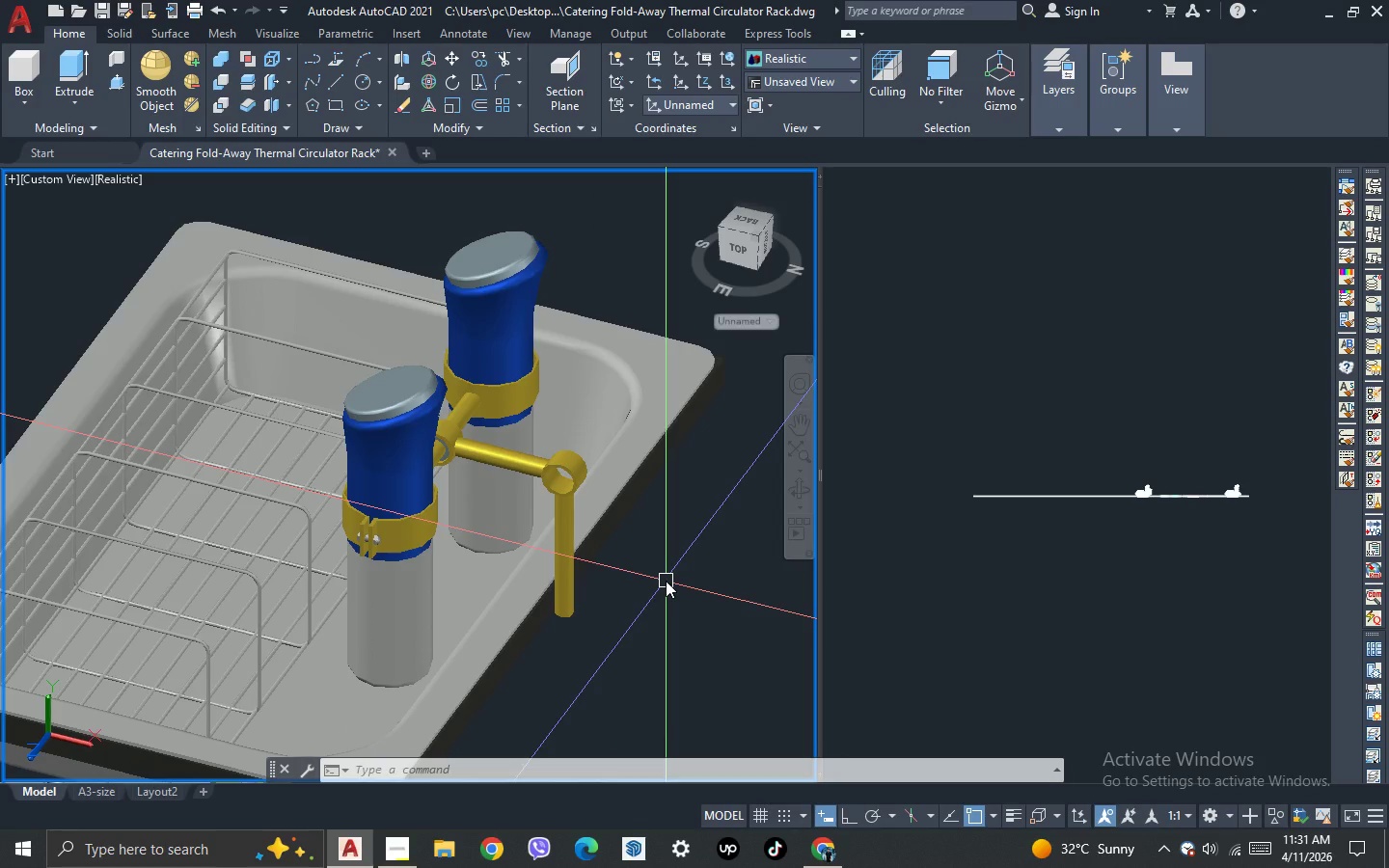 
wait(11.1)
 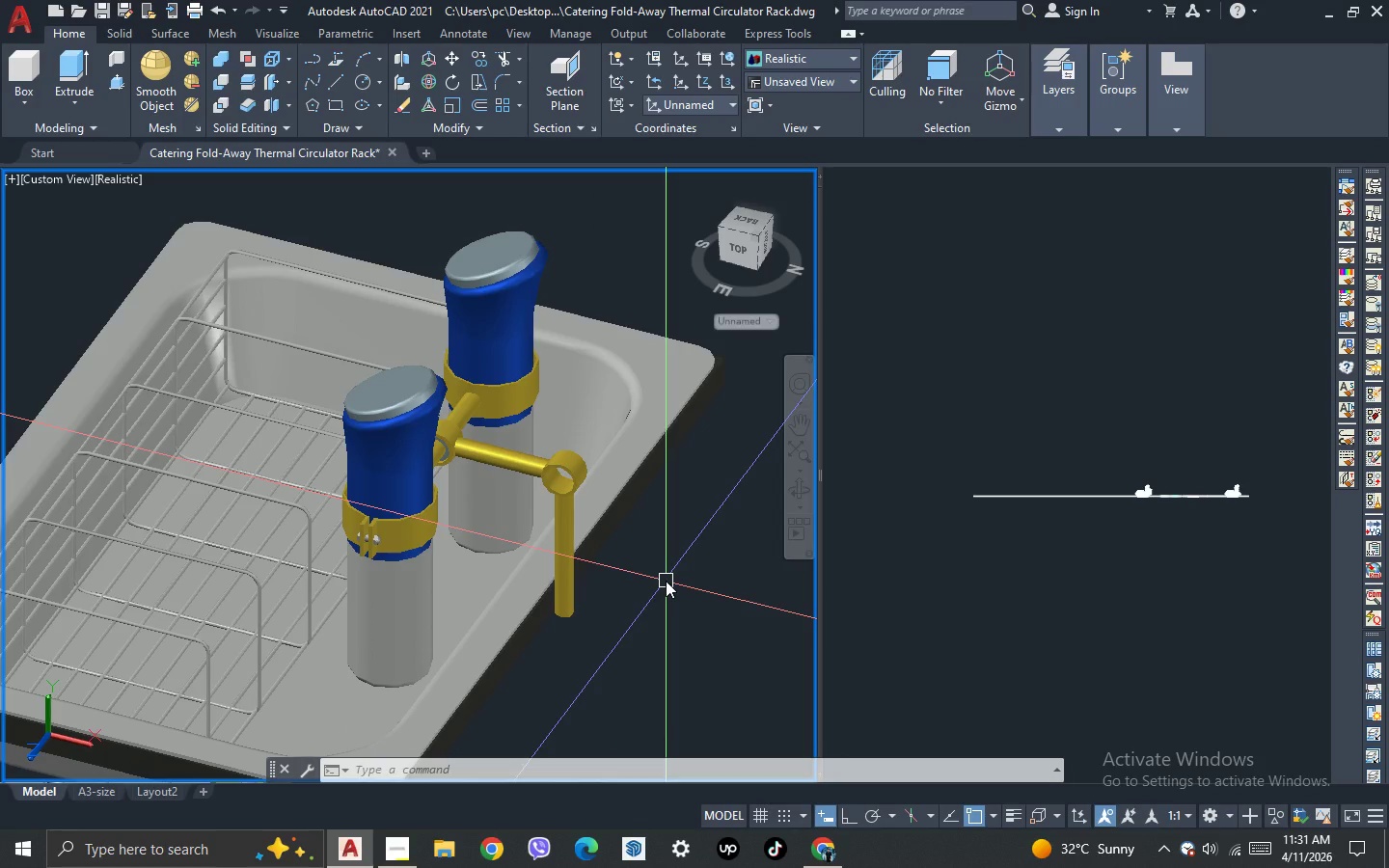 
key(3)
 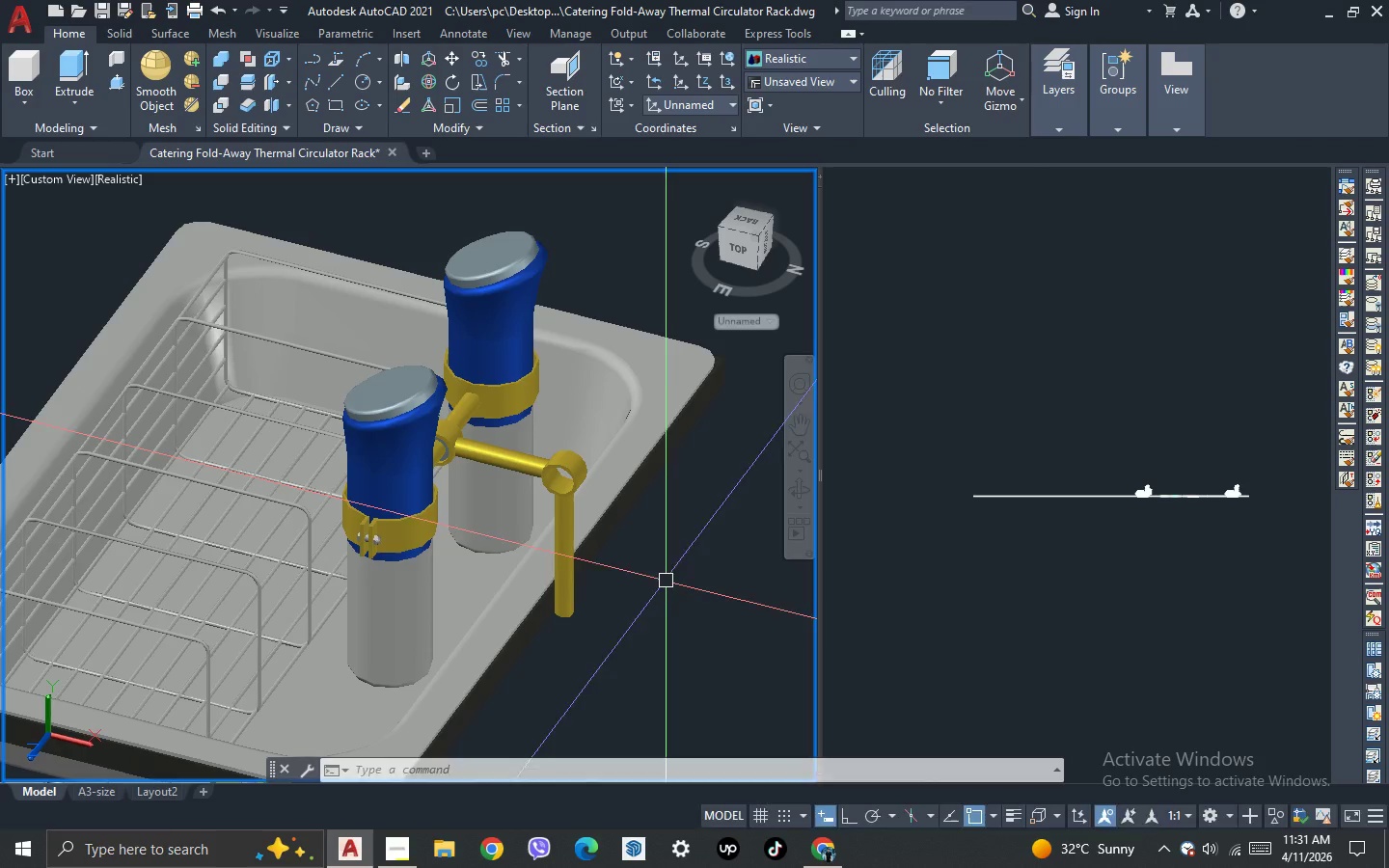 
key(Space)
 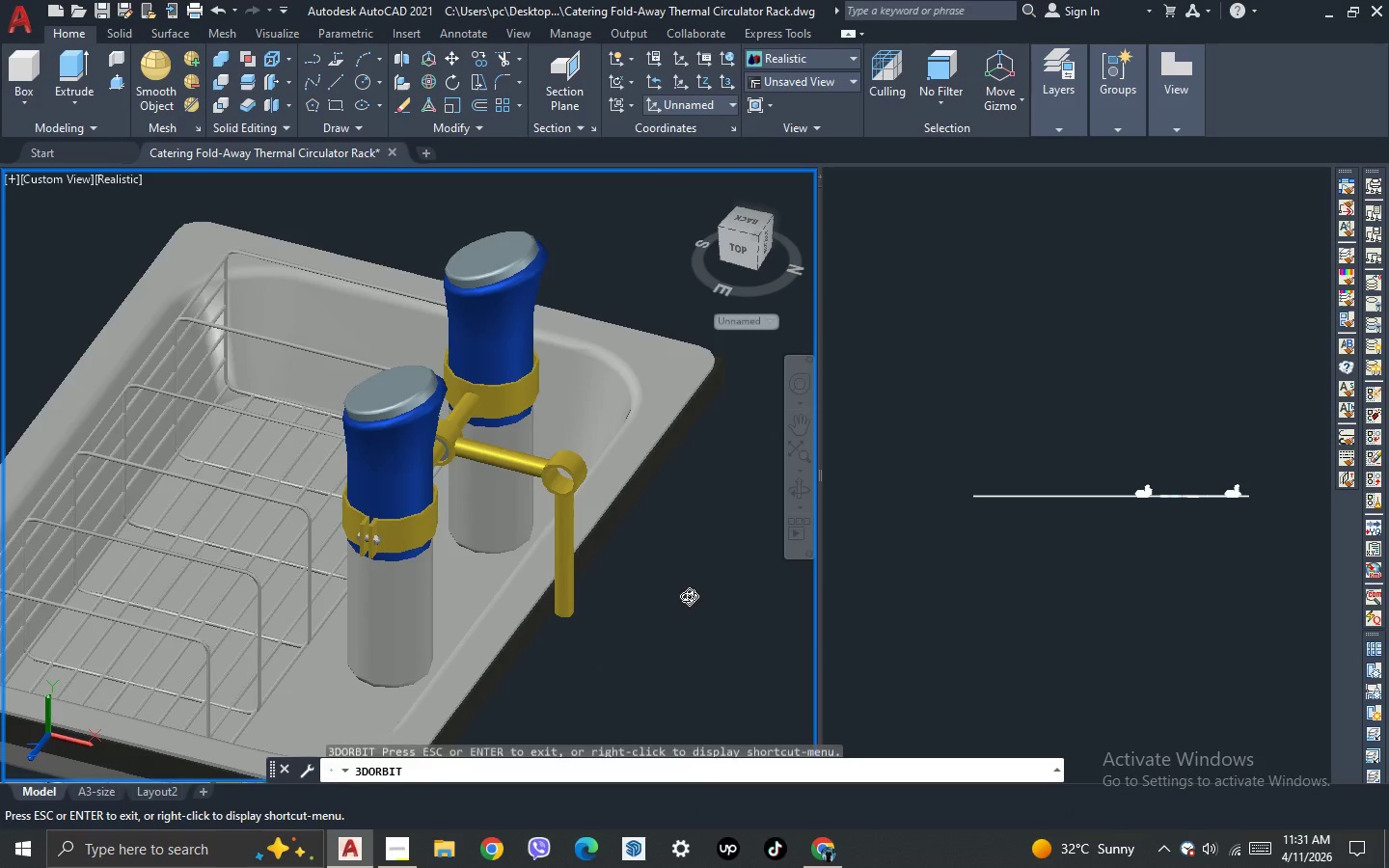 
left_click_drag(start_coordinate=[689, 596], to_coordinate=[567, 650])
 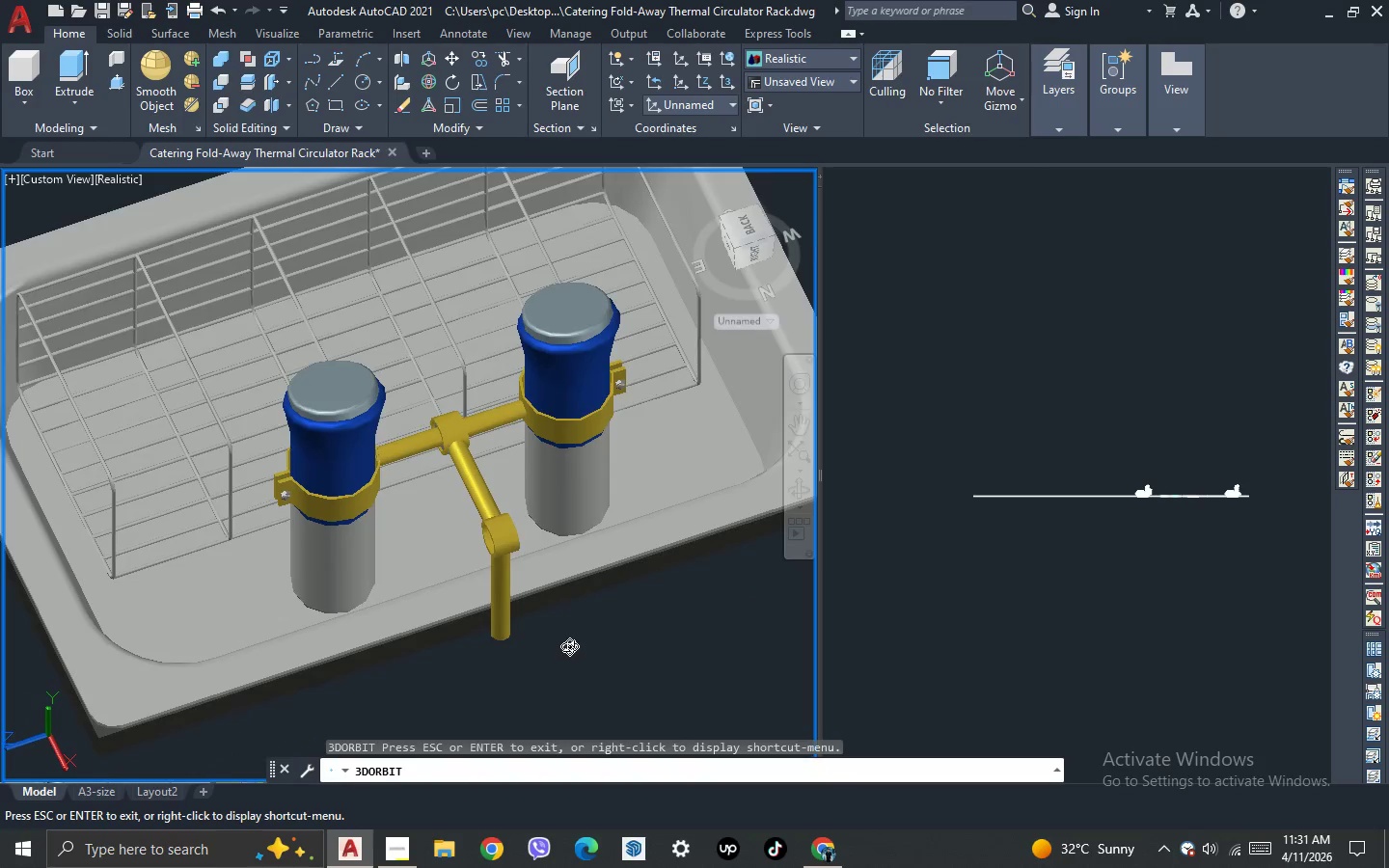 
left_click_drag(start_coordinate=[643, 709], to_coordinate=[570, 699])
 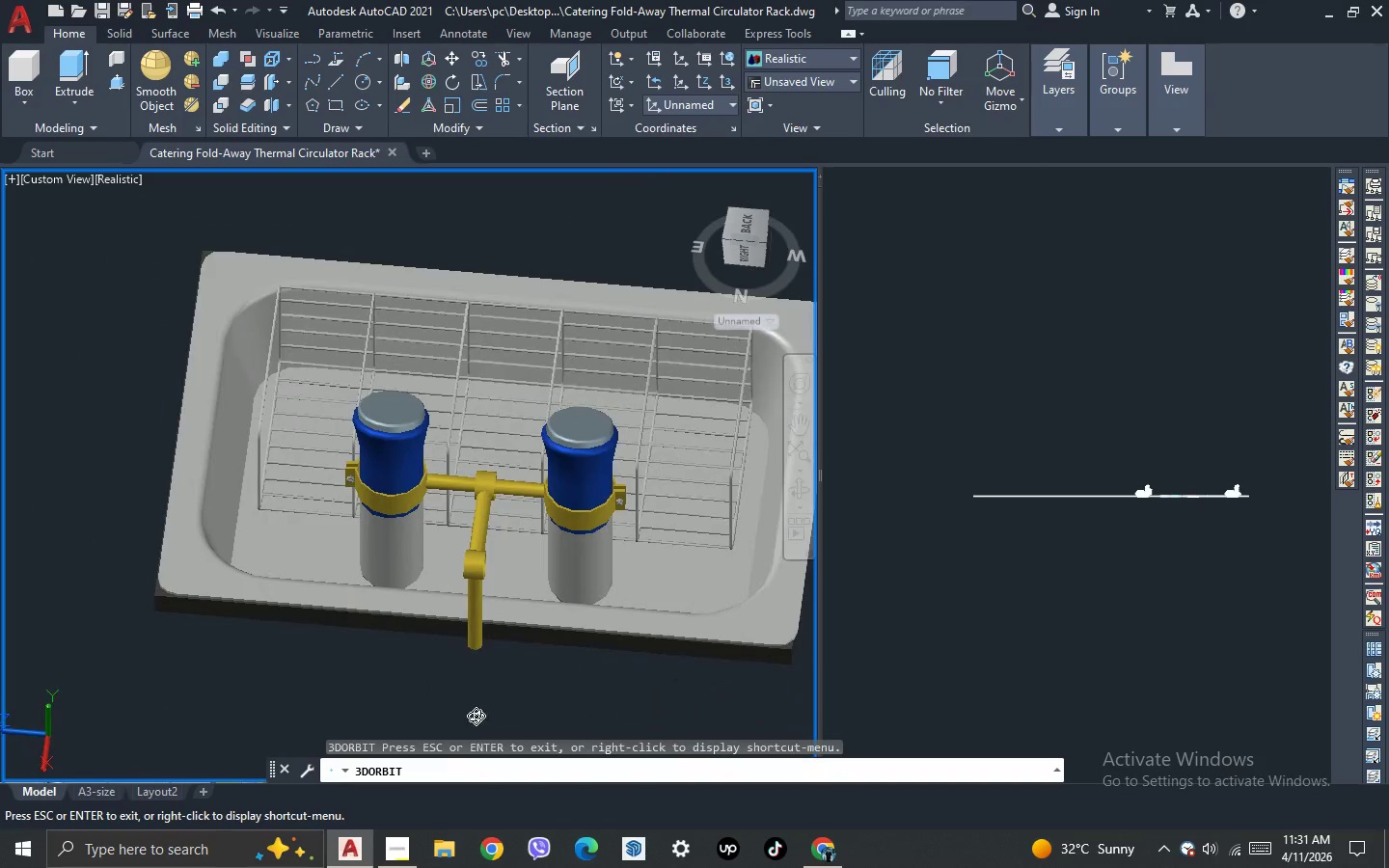 
scroll: coordinate [569, 646], scroll_direction: down, amount: 3.0
 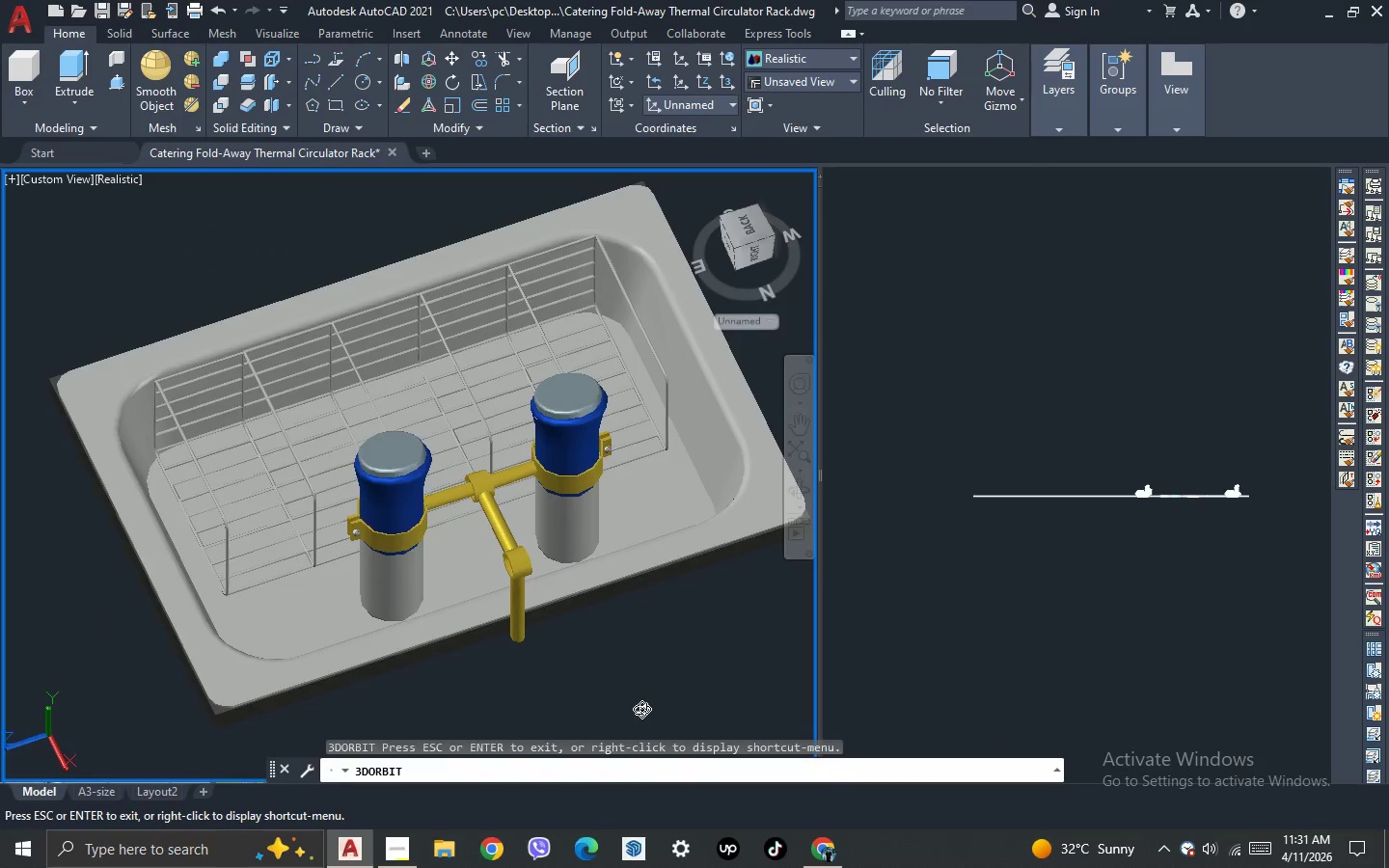 
left_click_drag(start_coordinate=[475, 717], to_coordinate=[677, 690])
 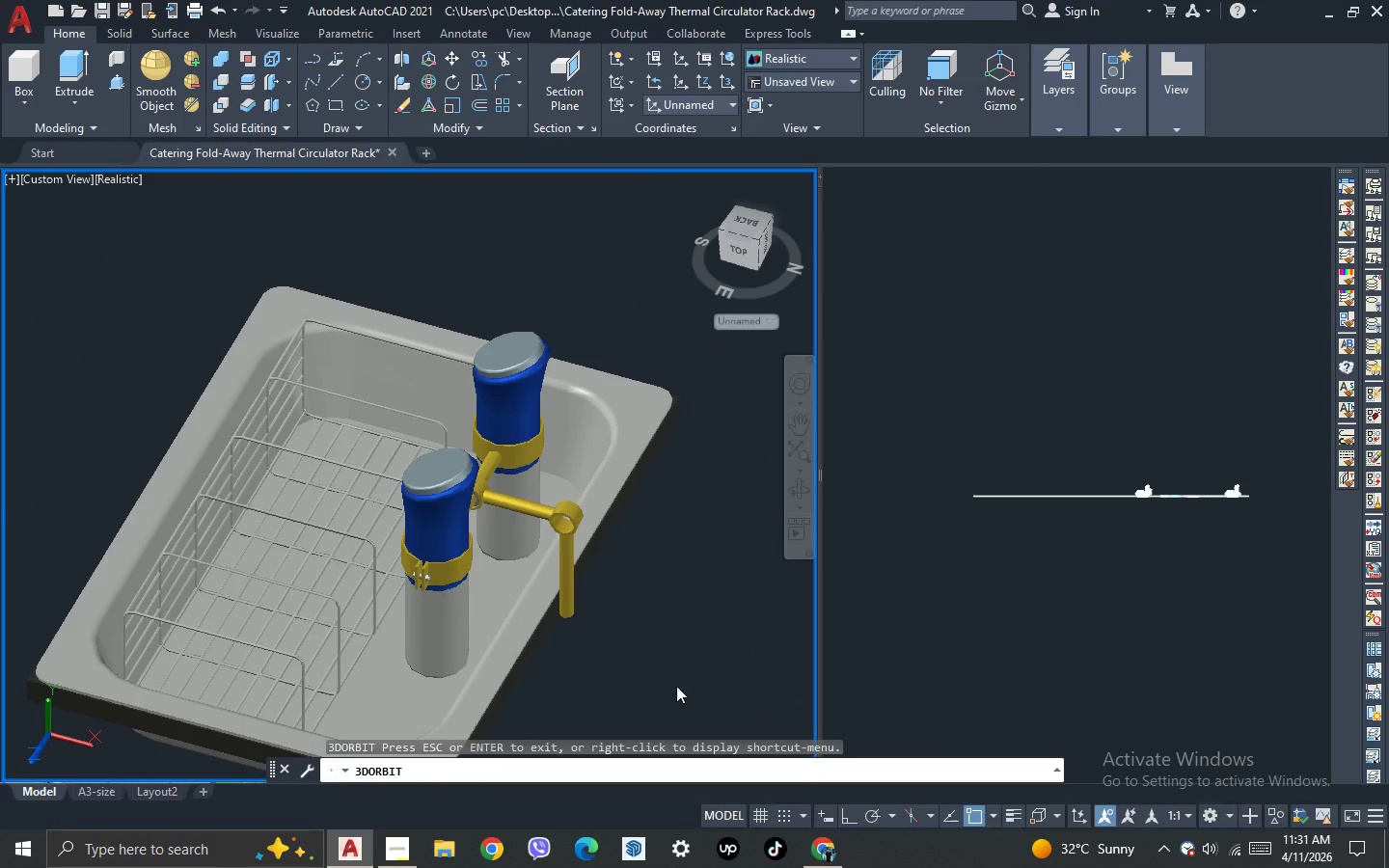 
key(Escape)
 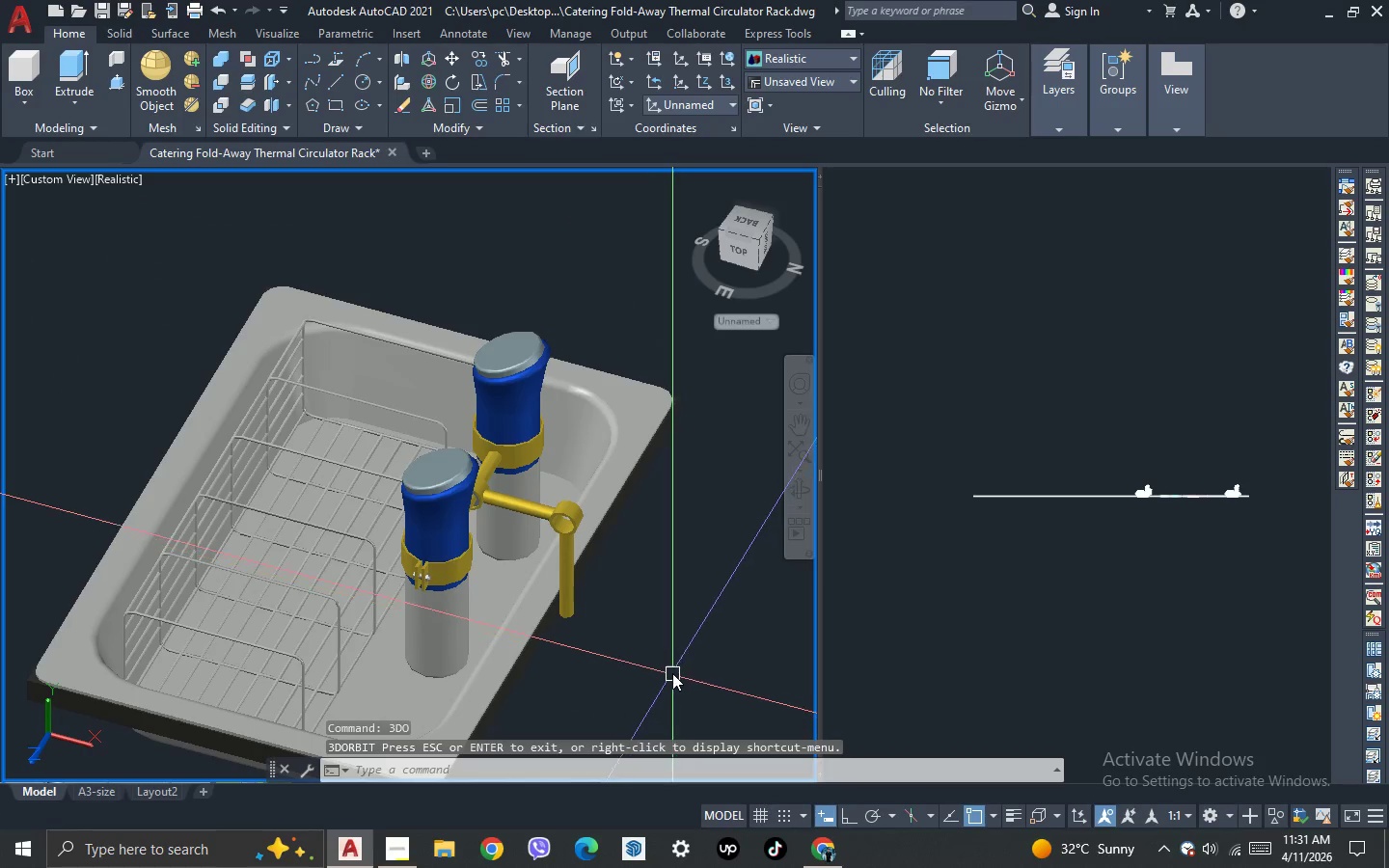 
key(3)
 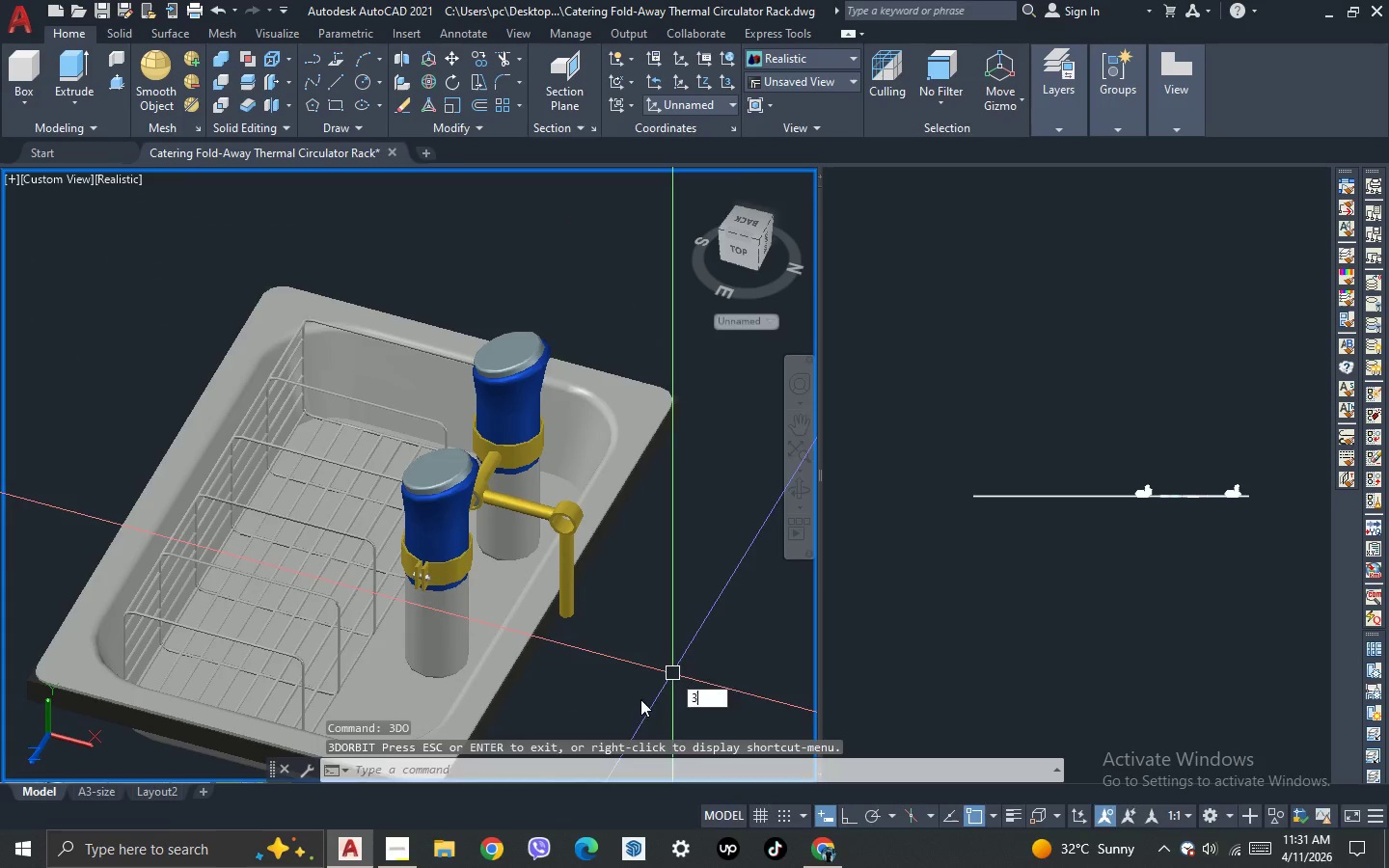 
key(Space)
 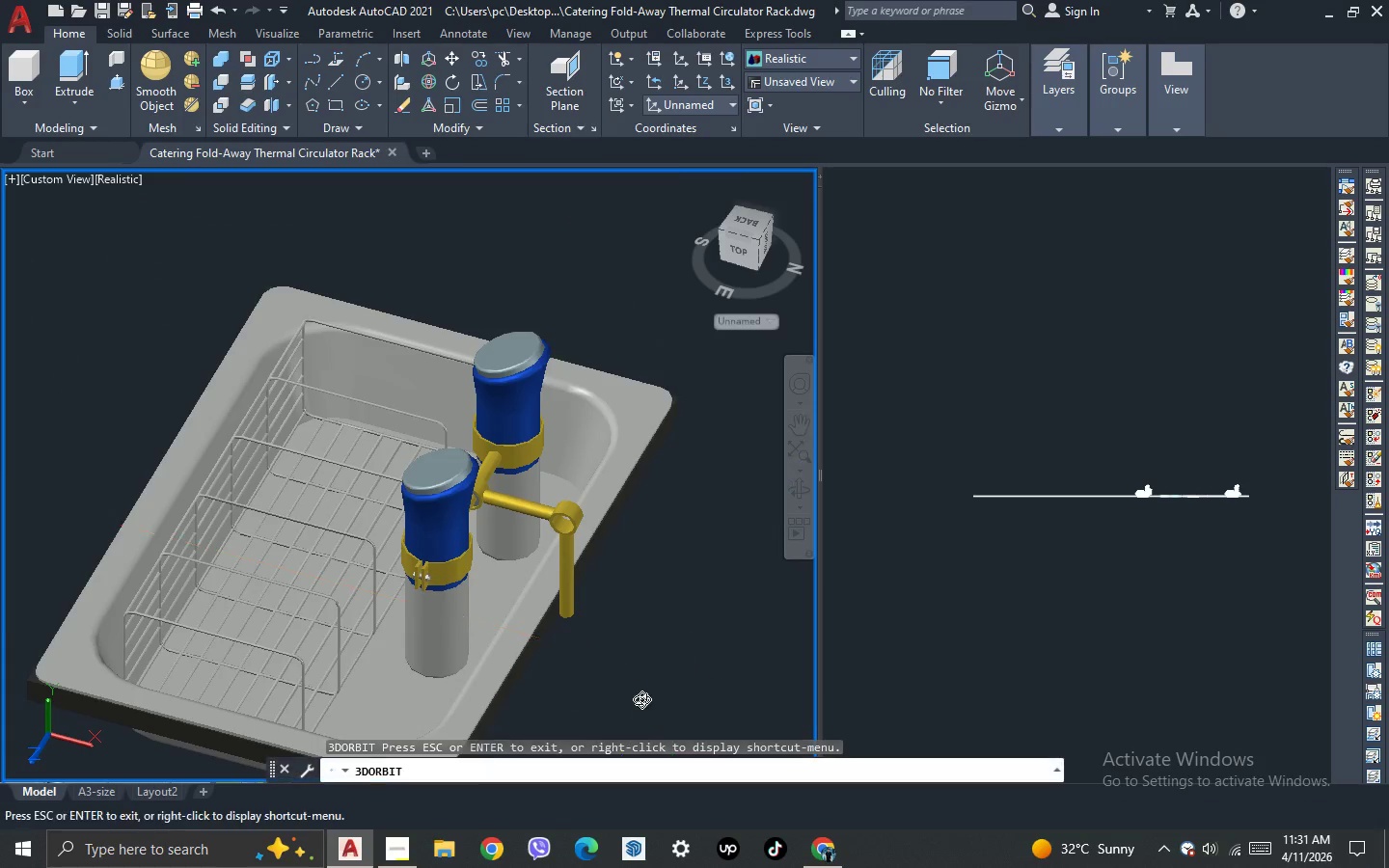 
left_click_drag(start_coordinate=[640, 699], to_coordinate=[632, 696])
 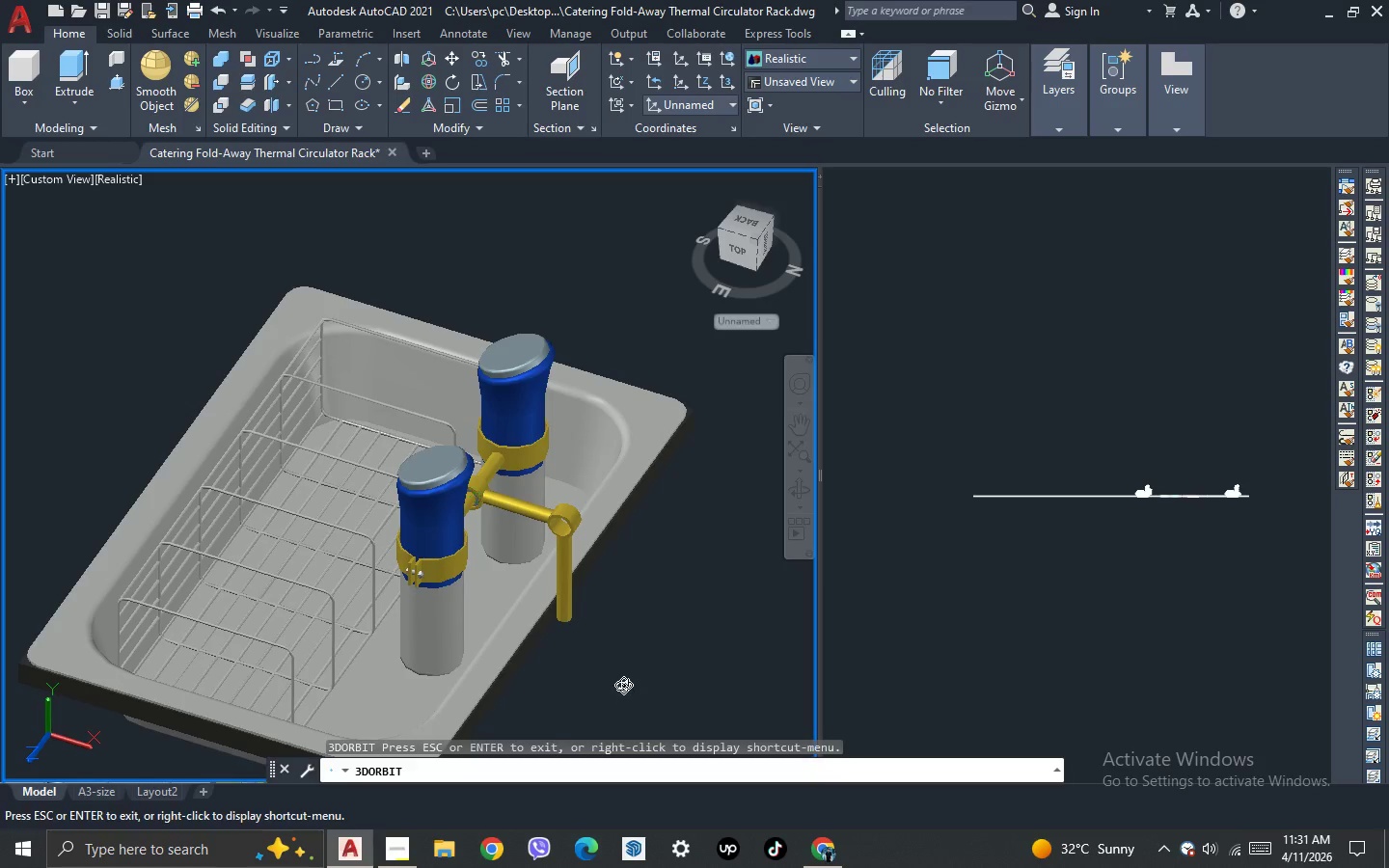 
key(Escape)
 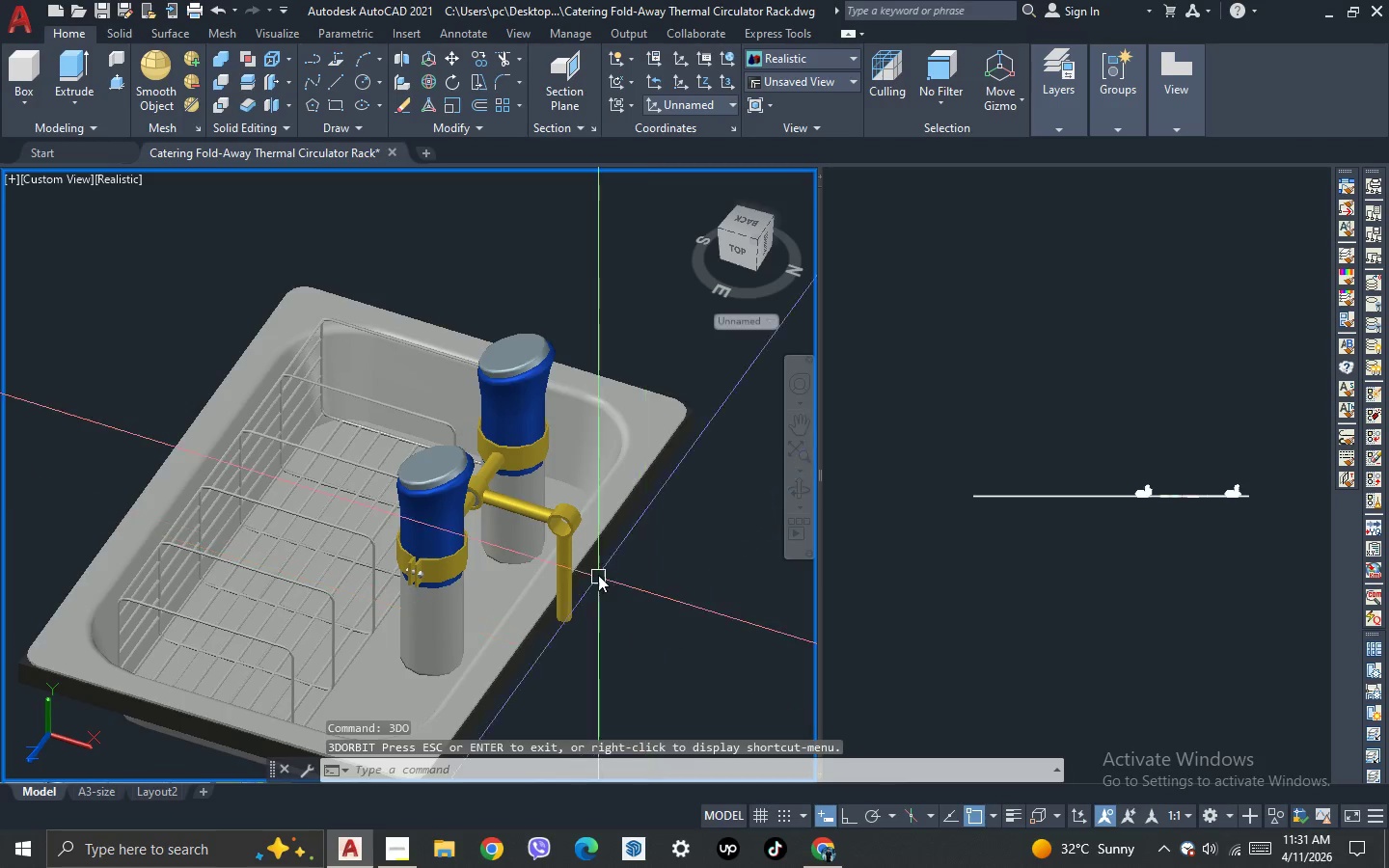 
scroll: coordinate [613, 561], scroll_direction: up, amount: 3.0
 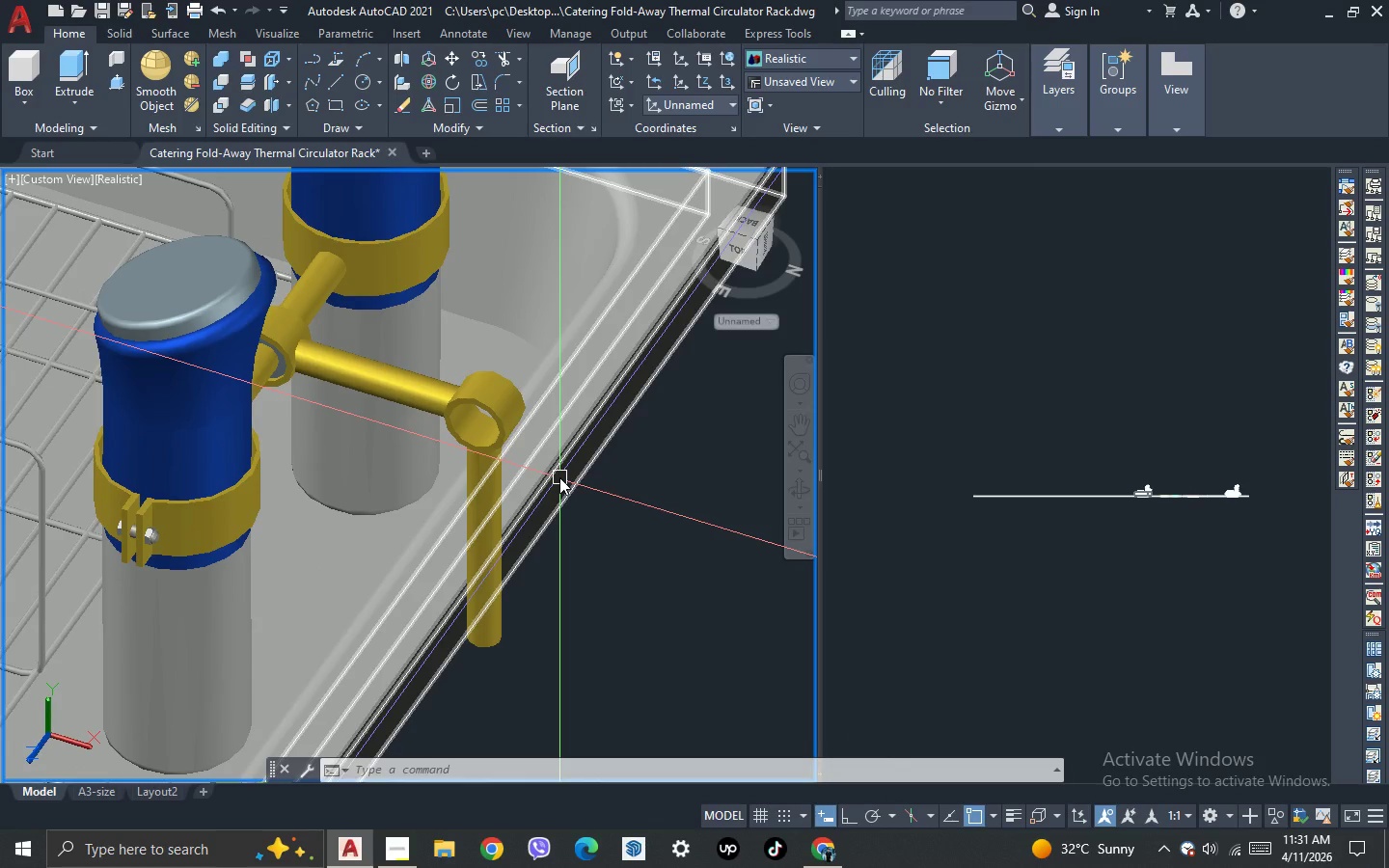 
wait(6.5)
 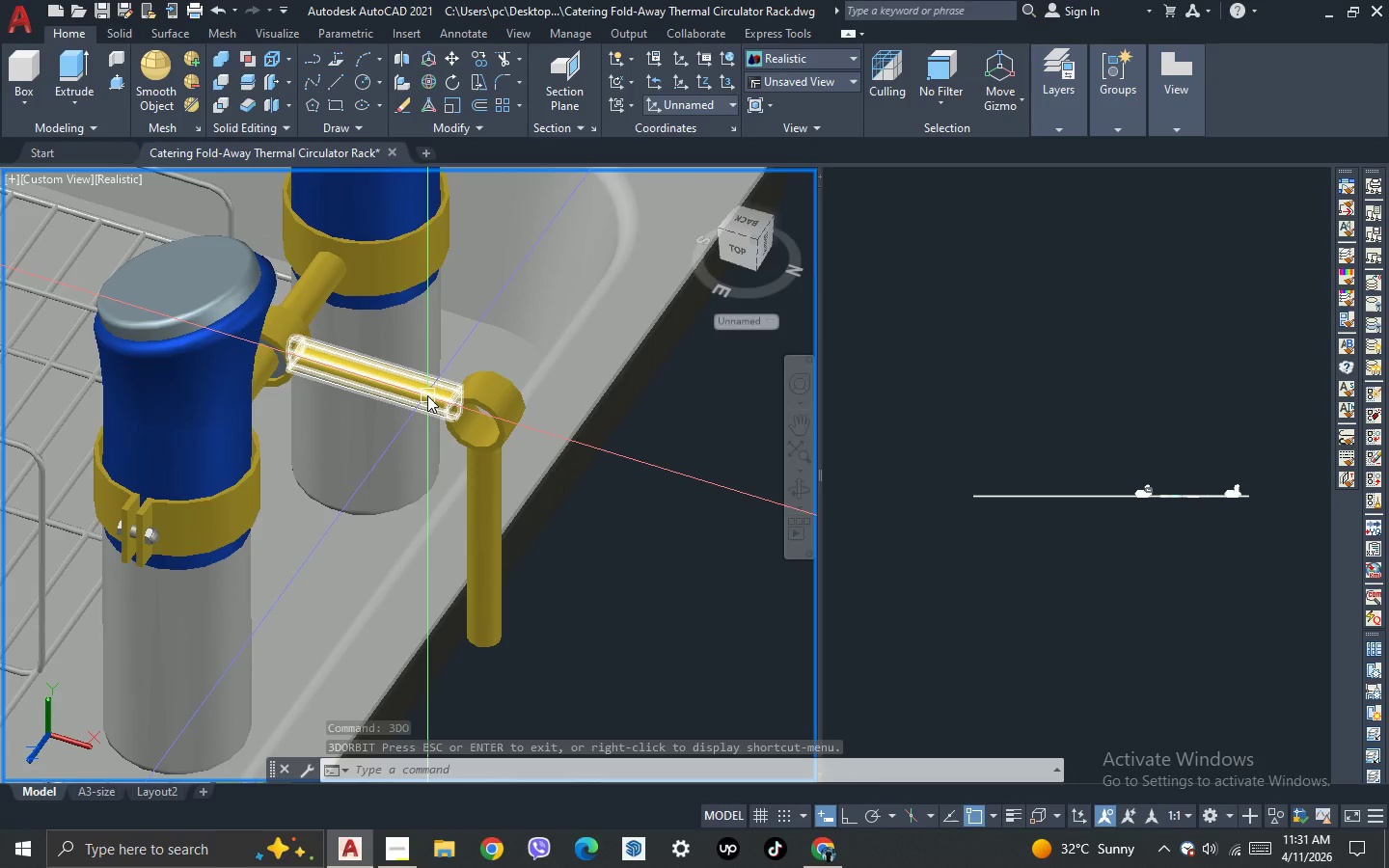 
left_click([512, 401])
 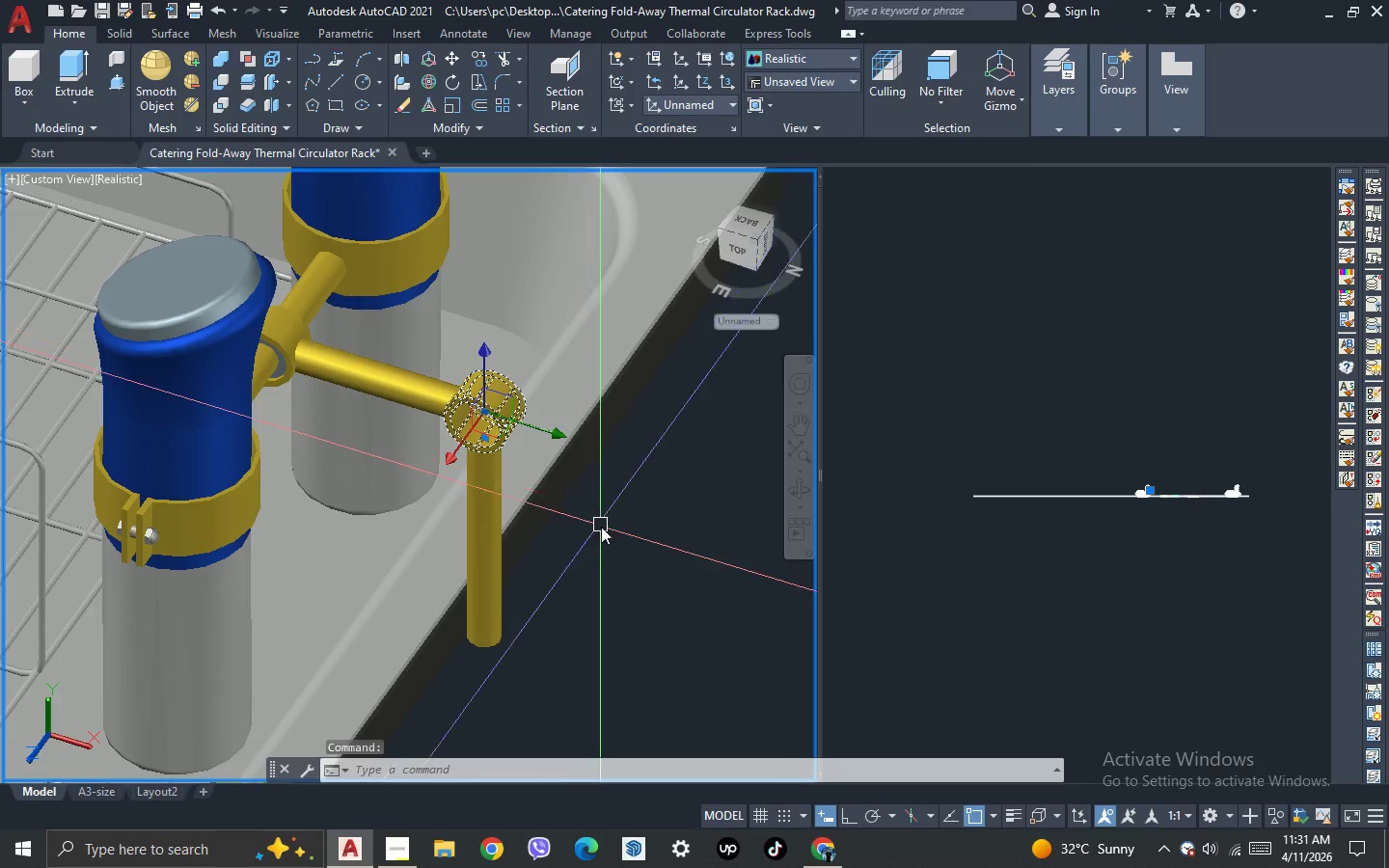 
key(Delete)
 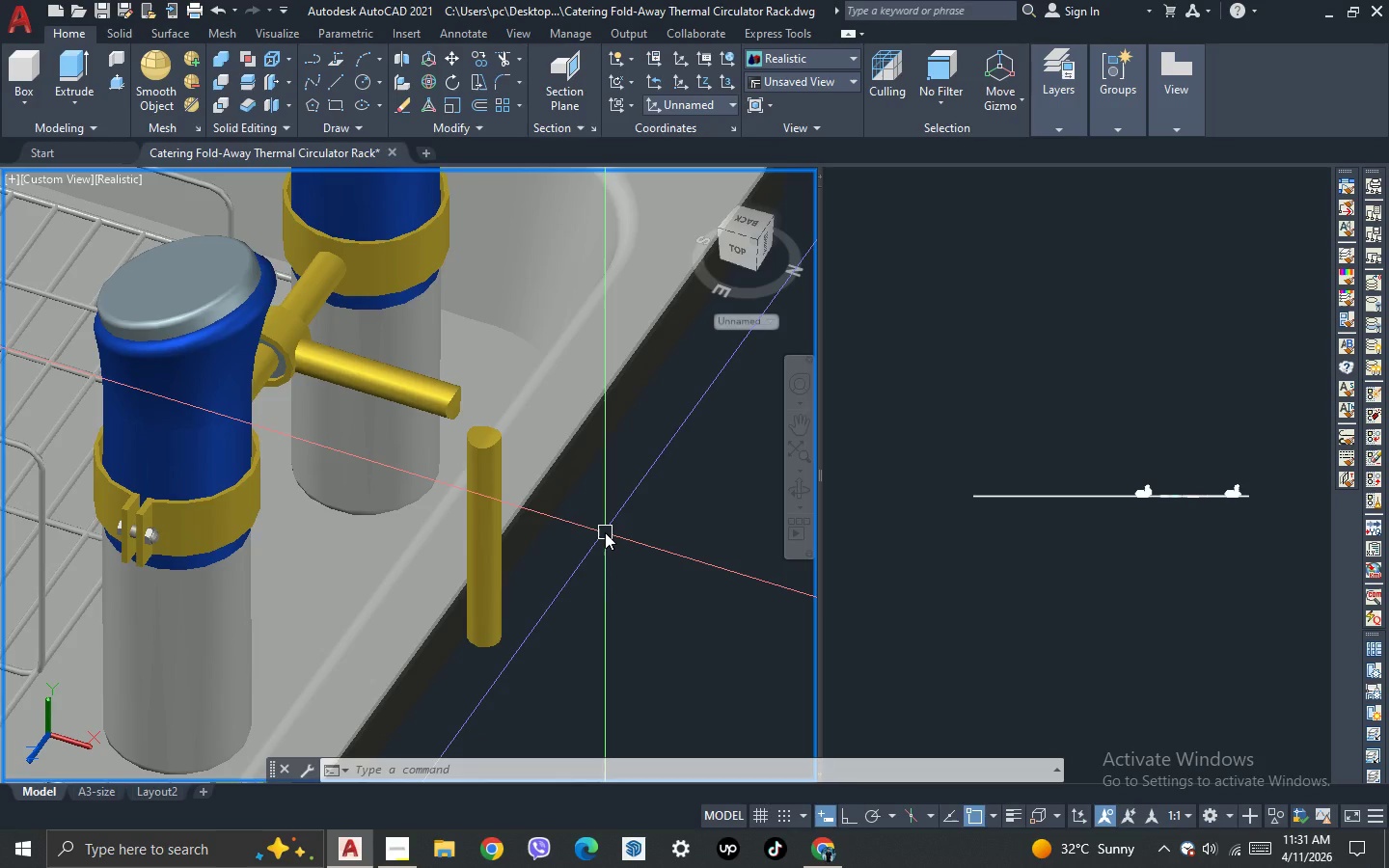 
wait(12.45)
 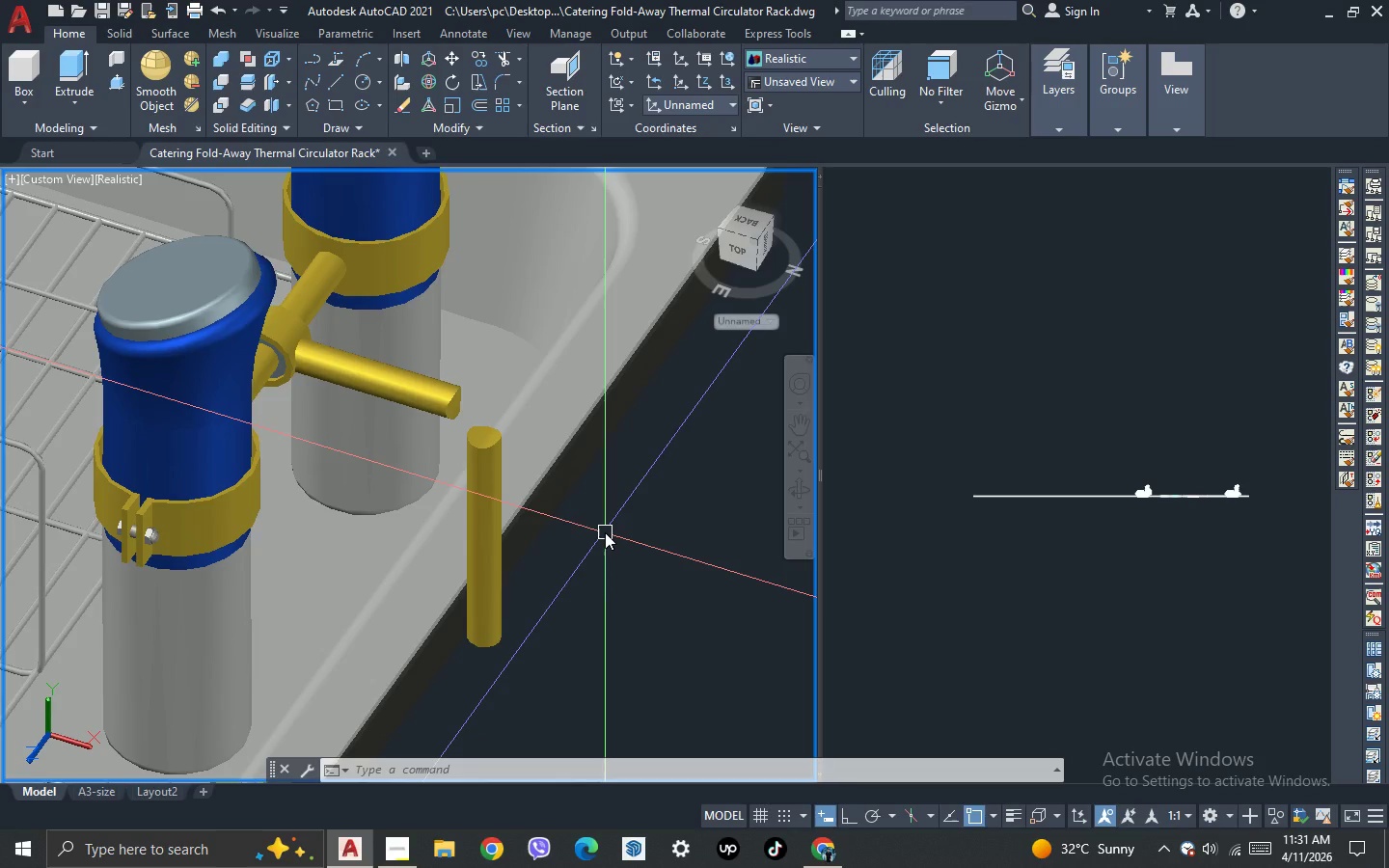 
key(3)
 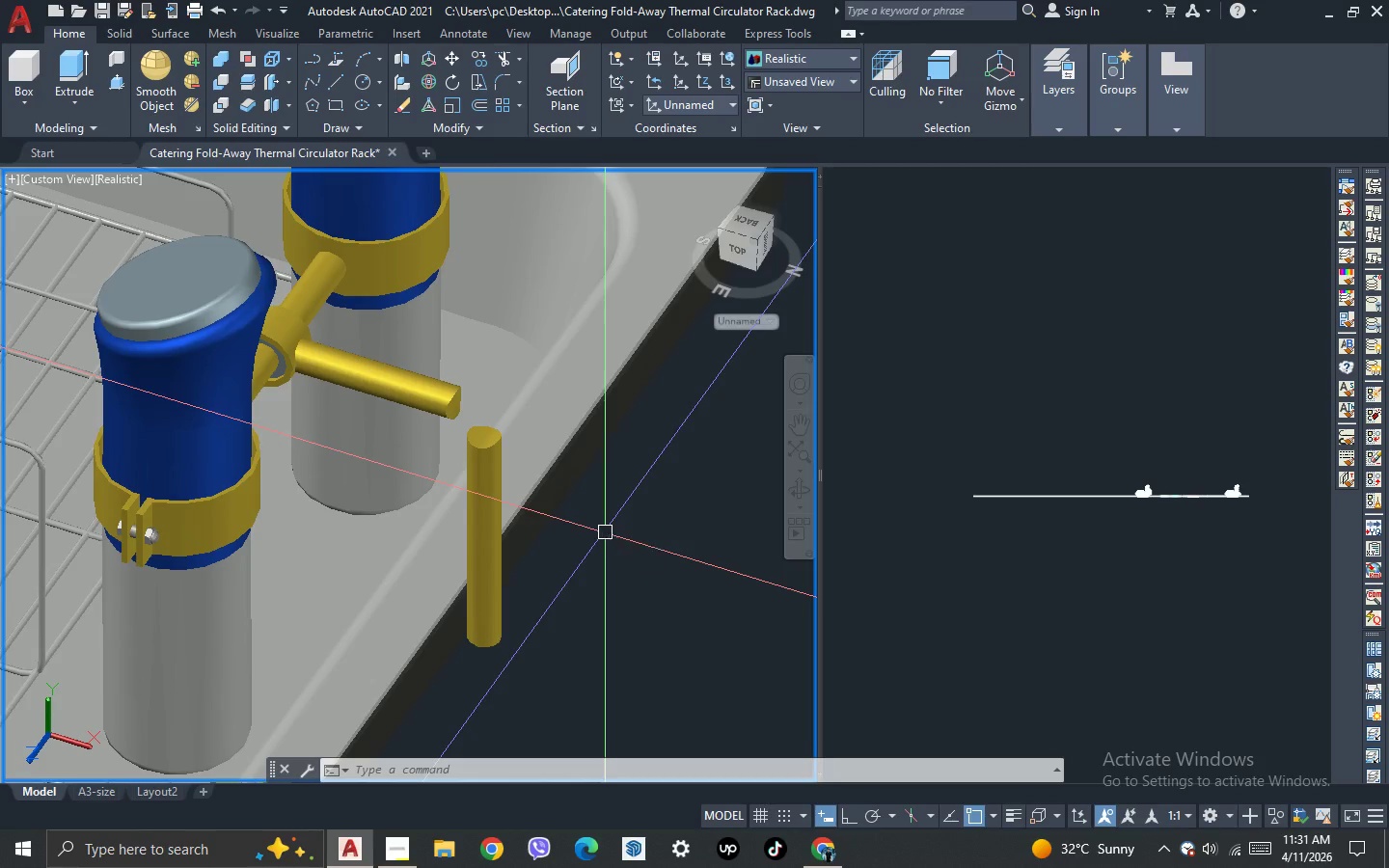 
key(Space)
 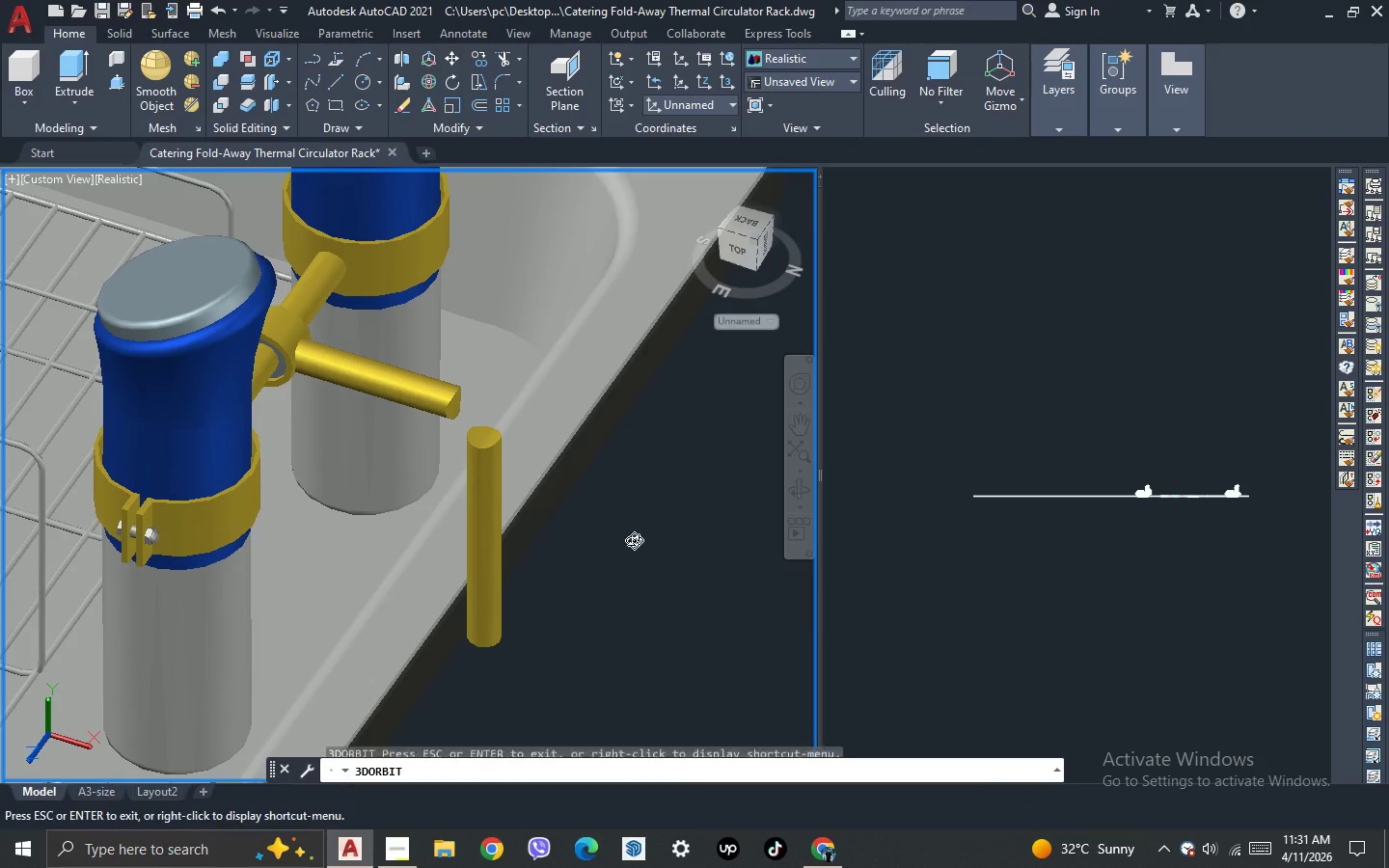 
left_click_drag(start_coordinate=[634, 540], to_coordinate=[605, 574])
 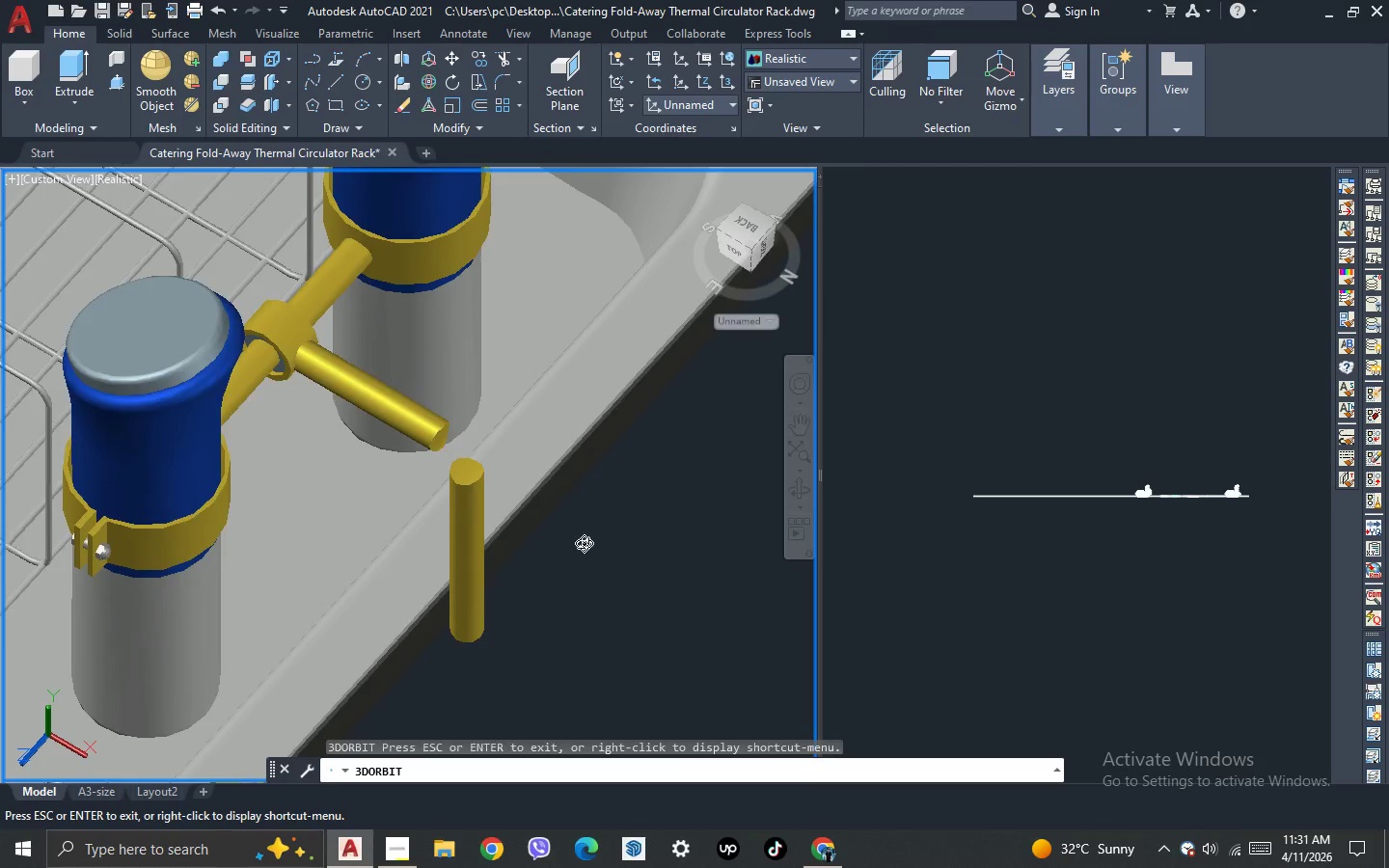 
left_click_drag(start_coordinate=[575, 639], to_coordinate=[615, 621])
 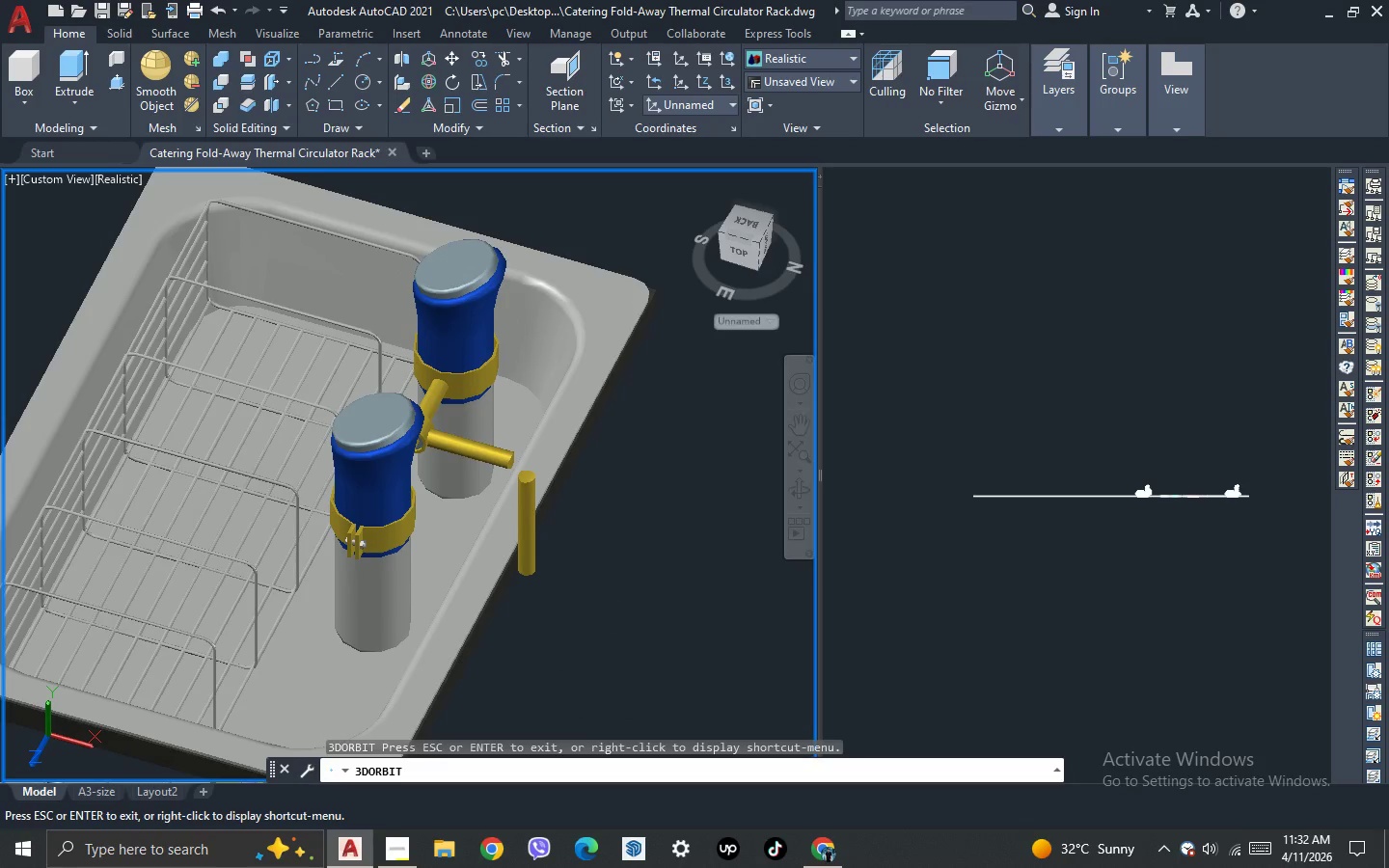 
scroll: coordinate [562, 520], scroll_direction: down, amount: 7.0
 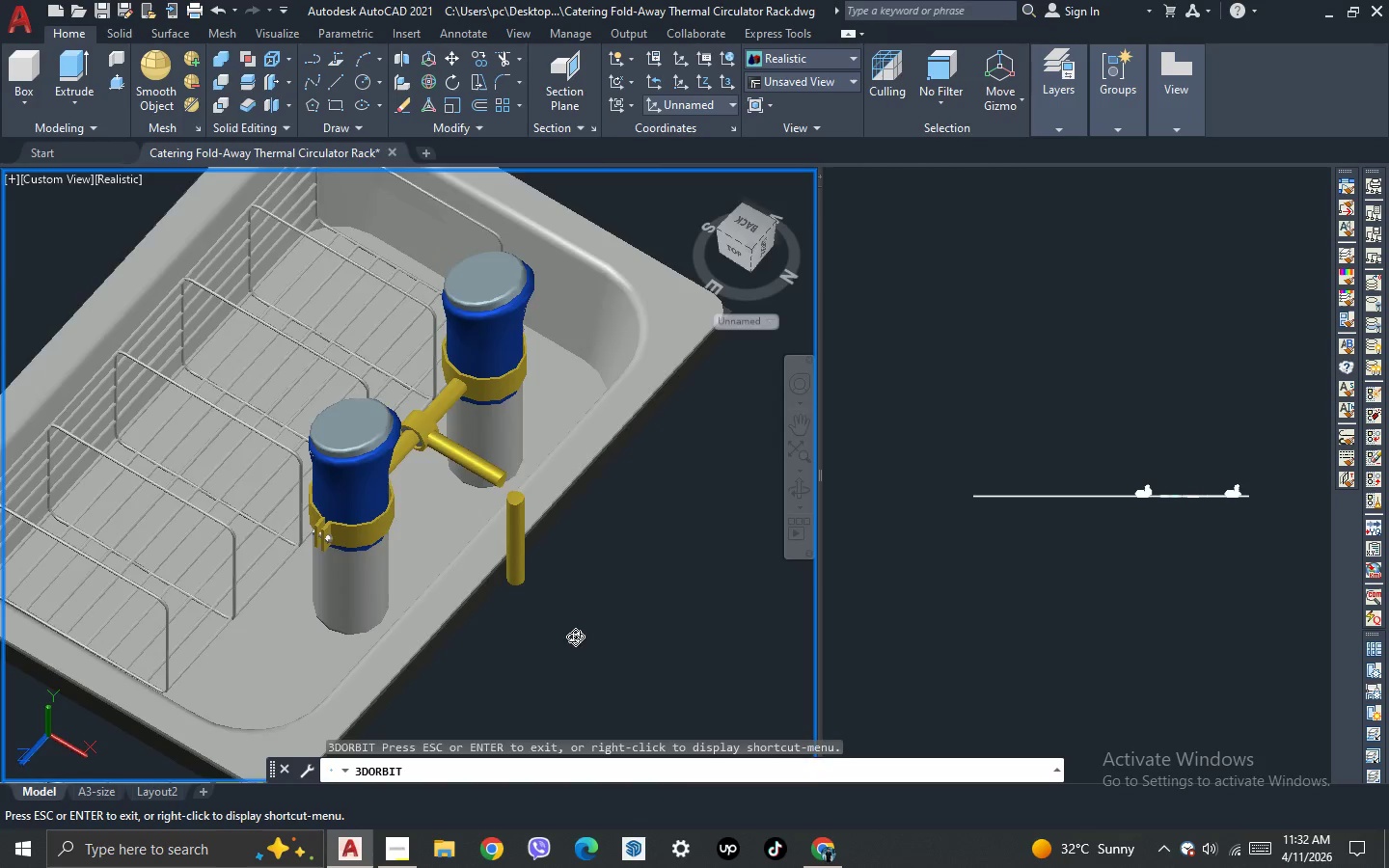 
key(Escape)
 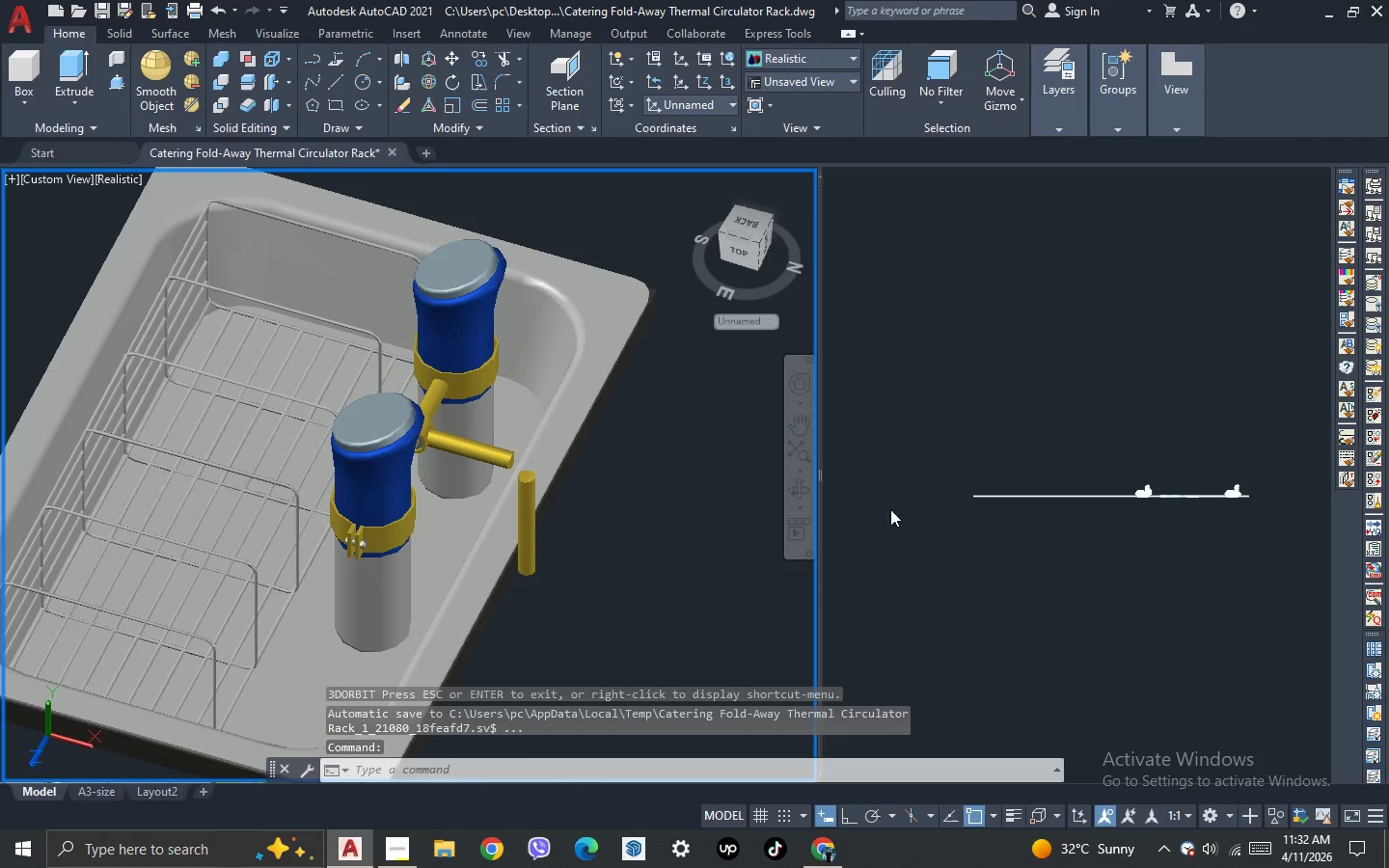 
left_click([700, 535])
 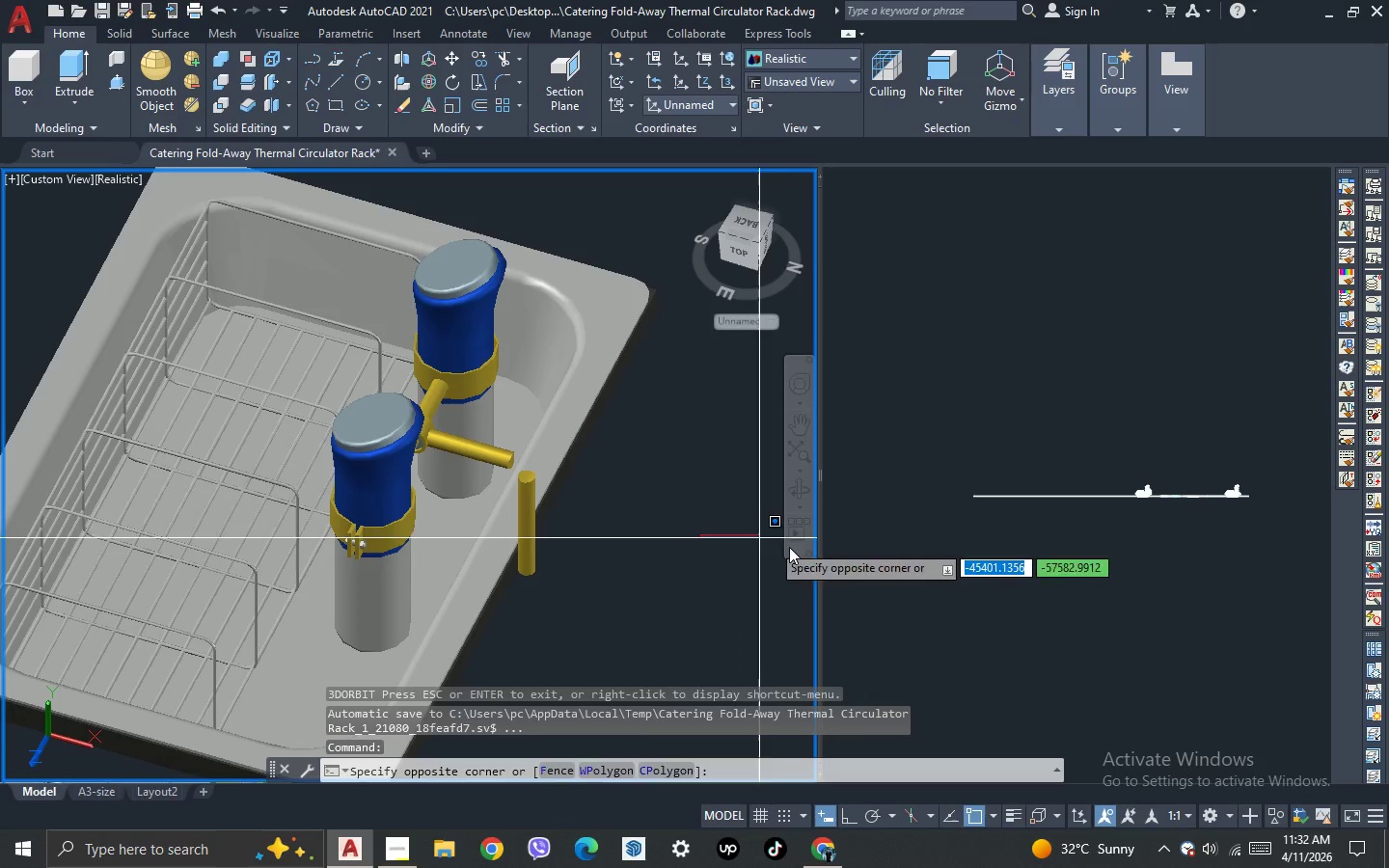 
key(Escape)
 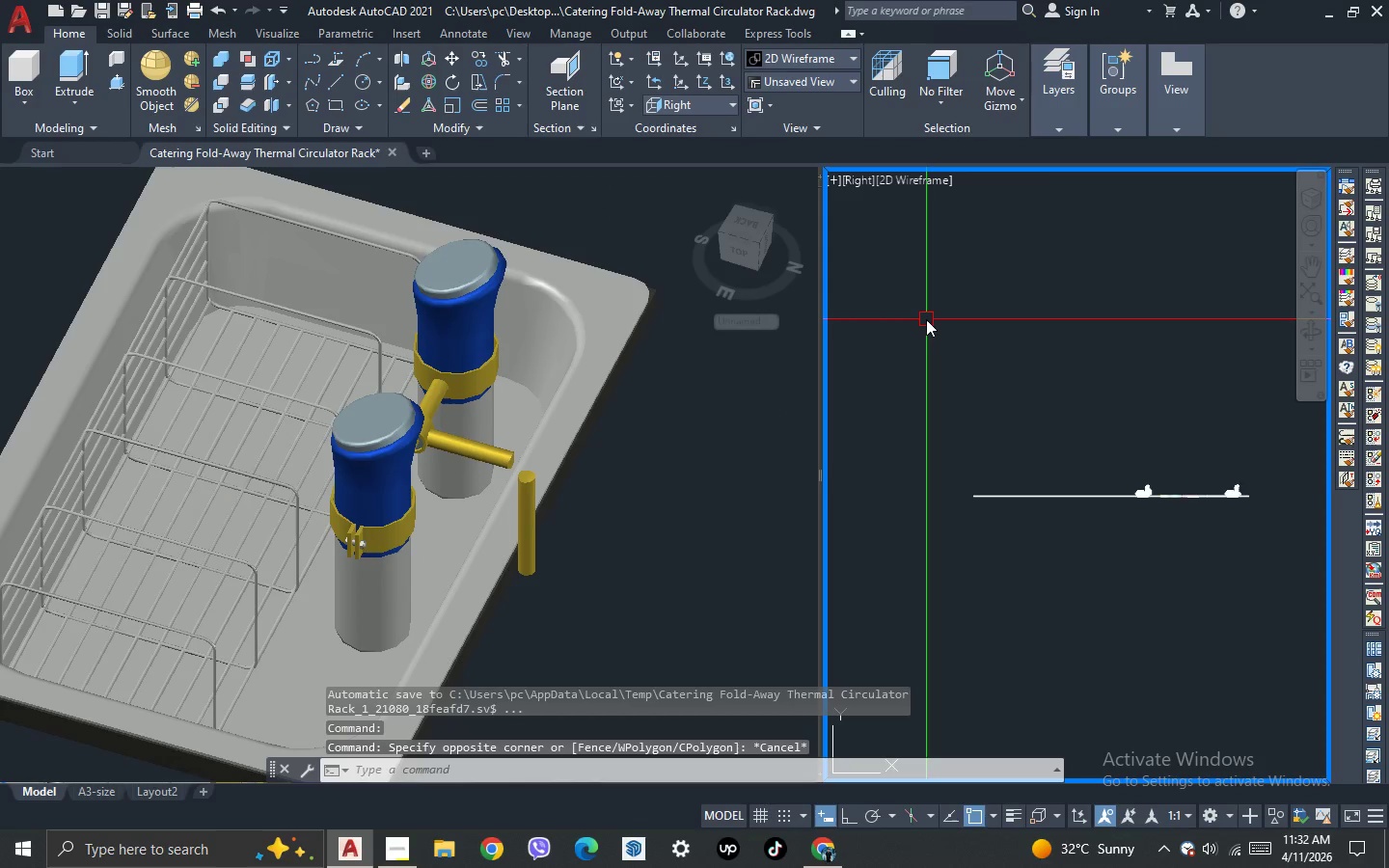 
scroll: coordinate [1044, 481], scroll_direction: up, amount: 9.0
 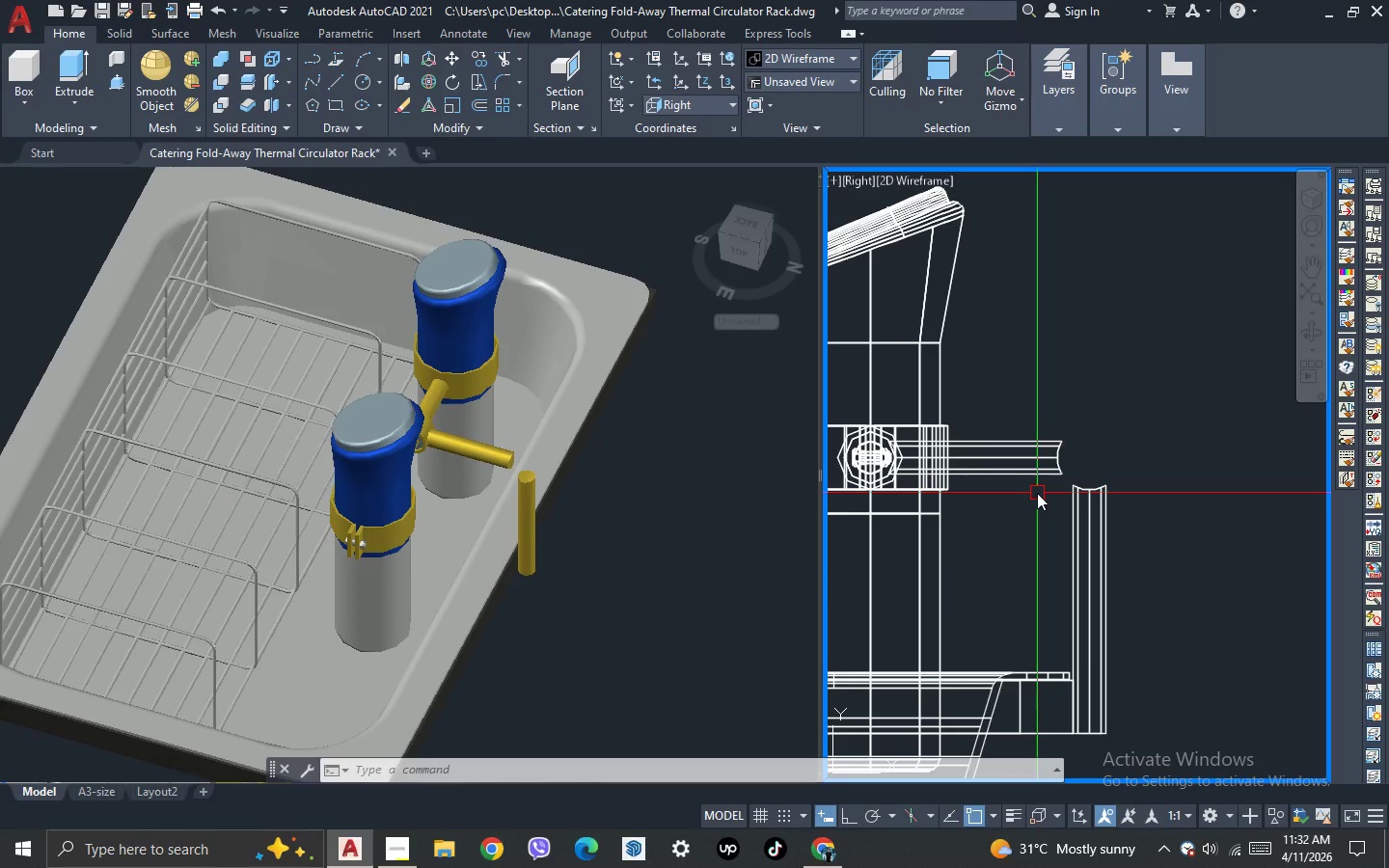 
key(L)
 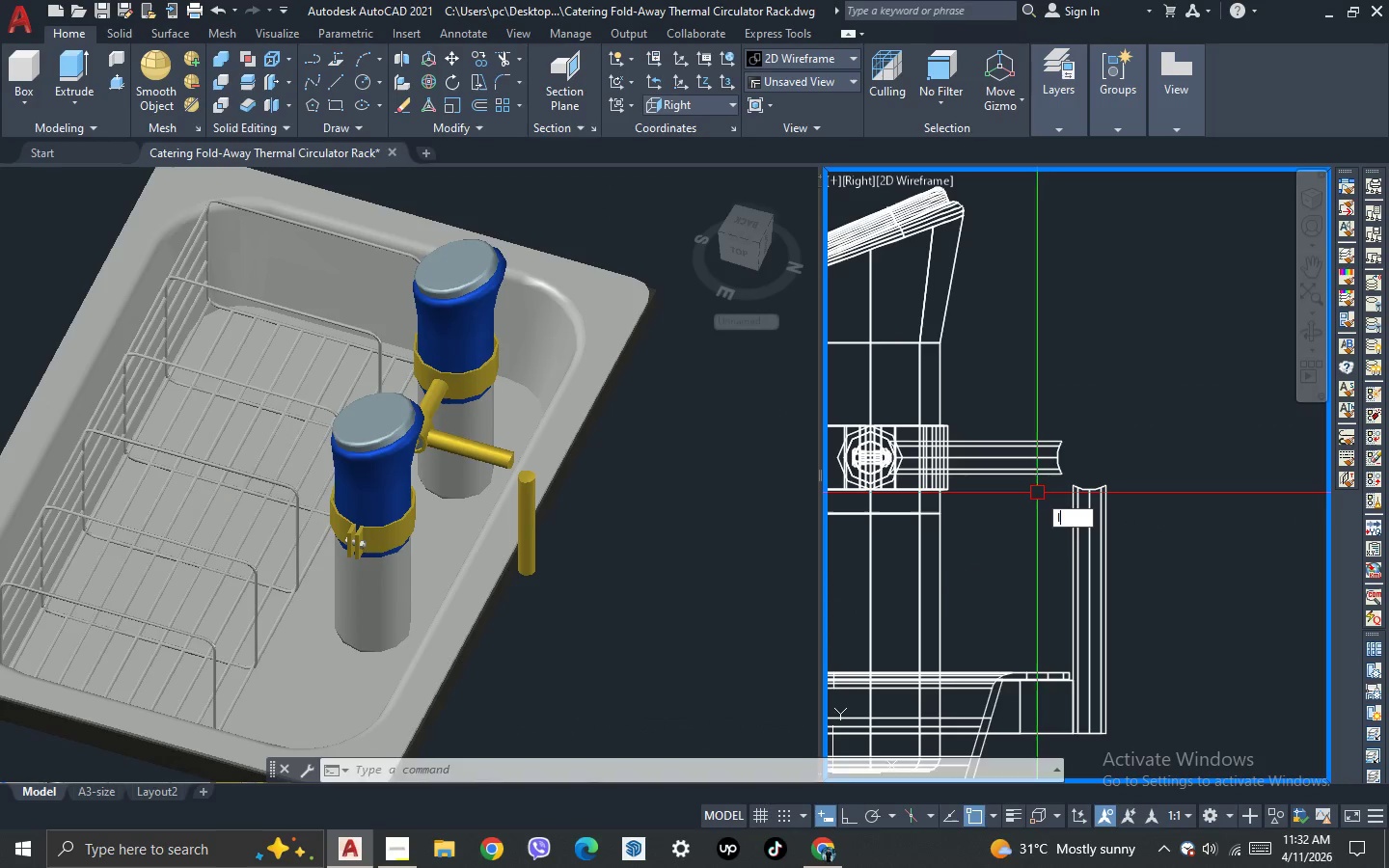 
key(Space)
 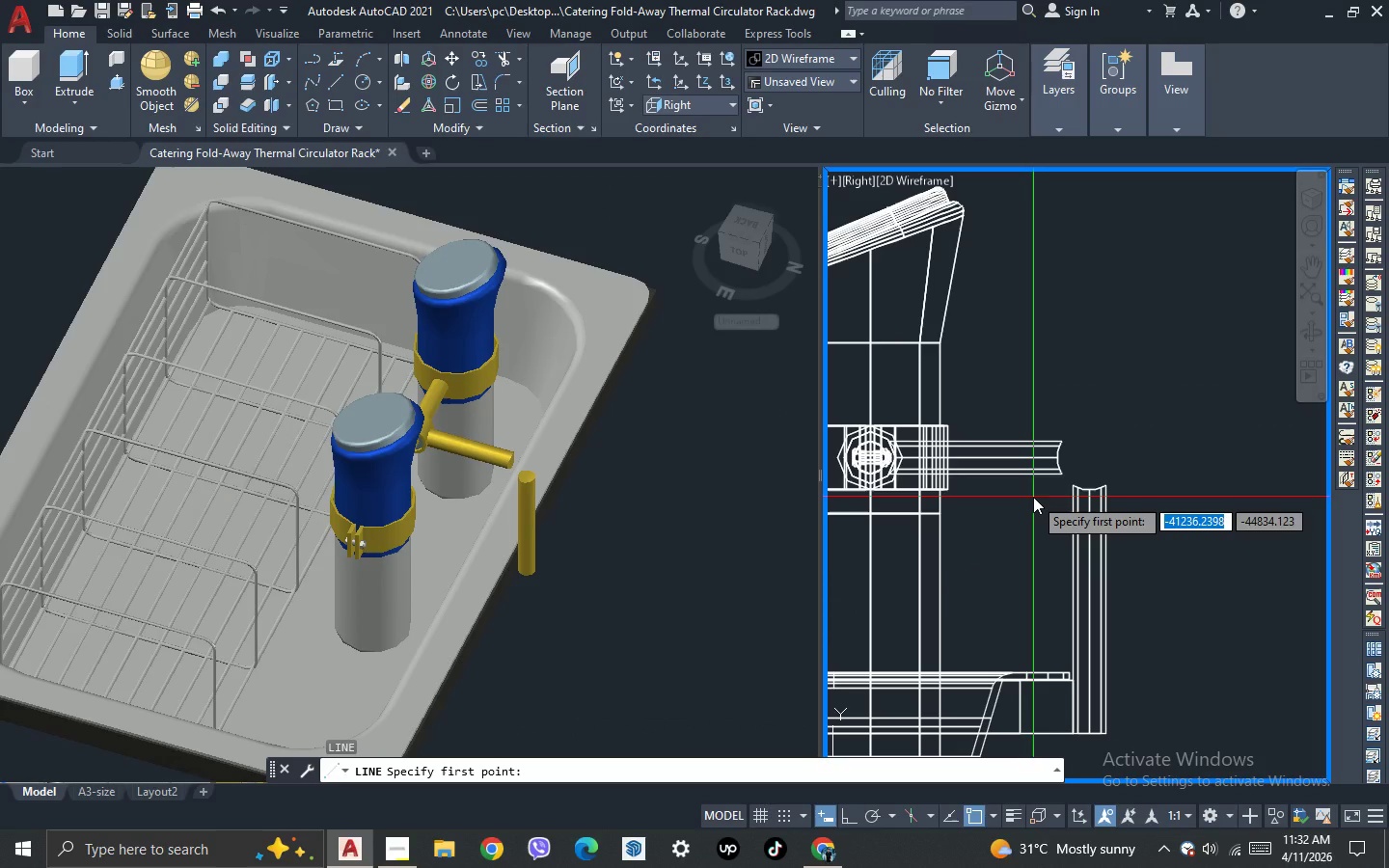 
left_click([1033, 497])
 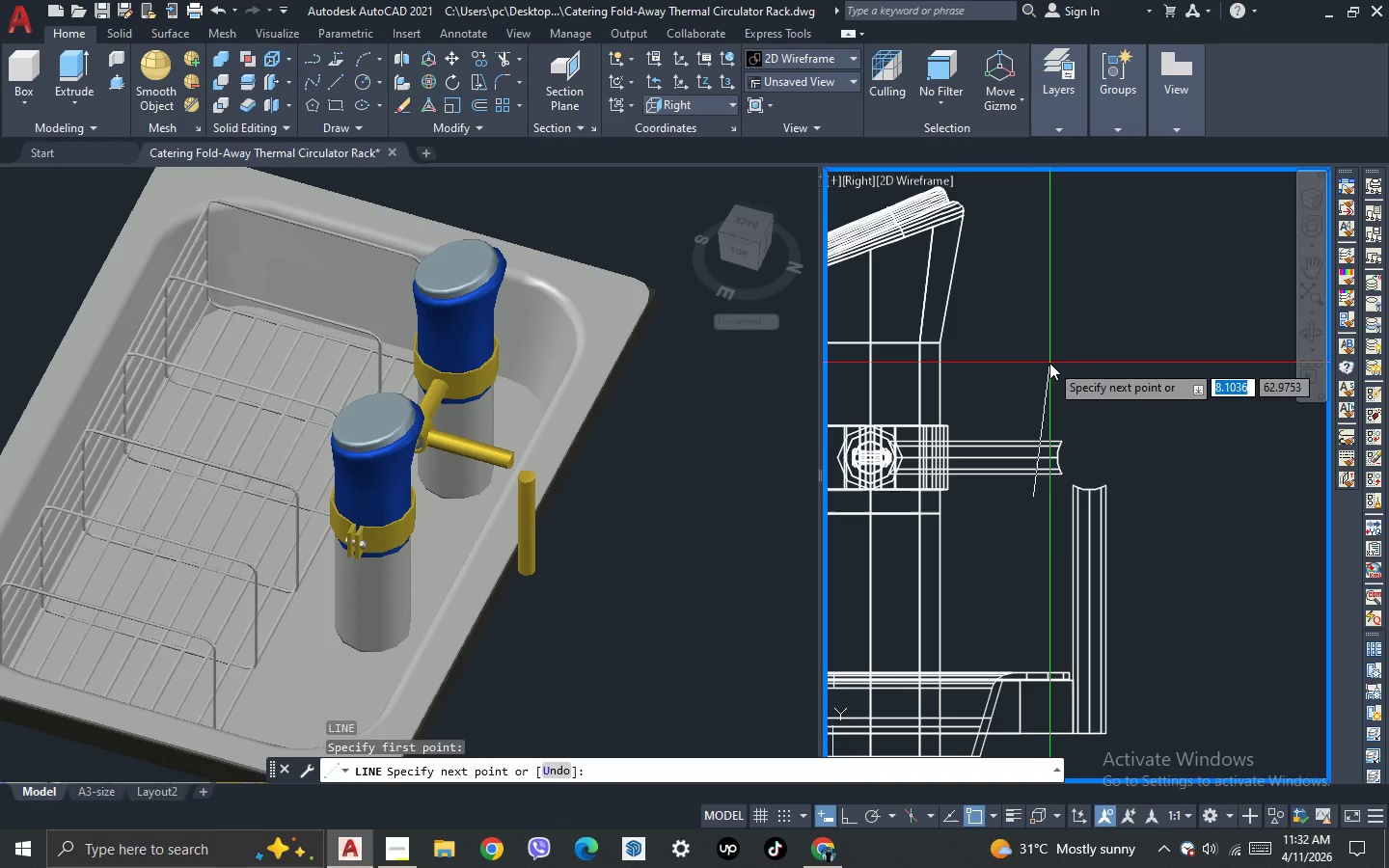 
key(Escape)
type(sli )
 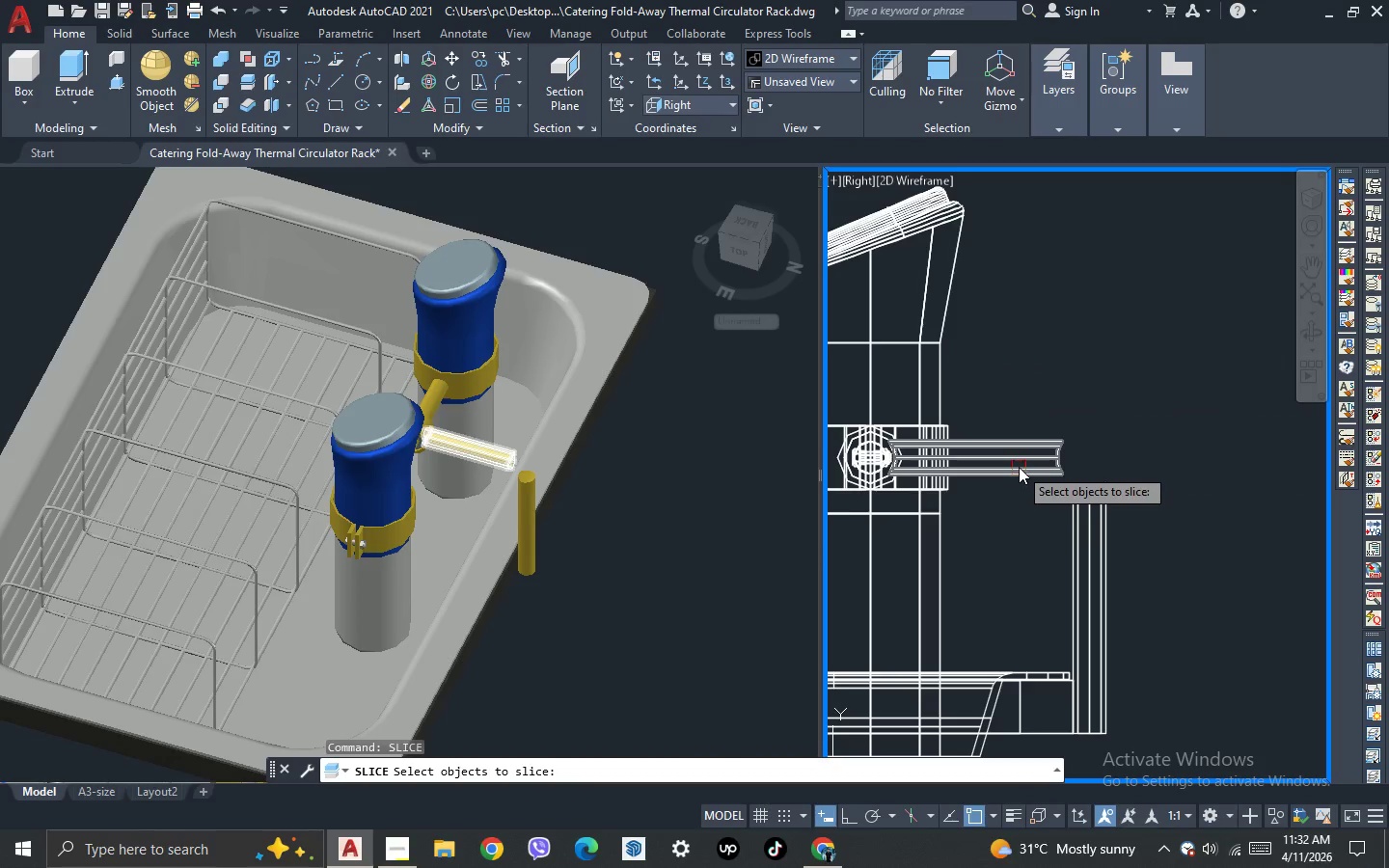 
left_click([1019, 467])
 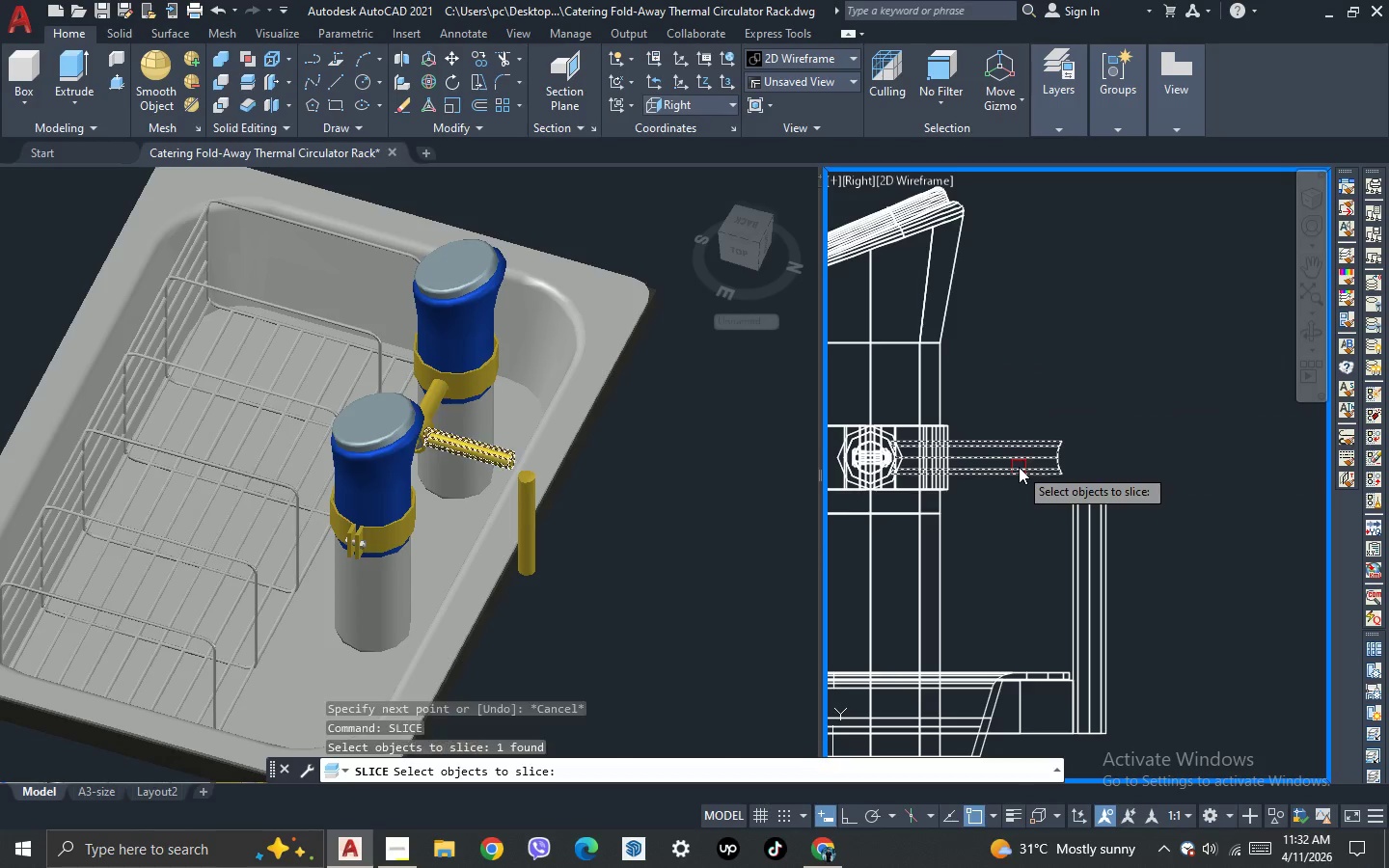 
key(Space)
 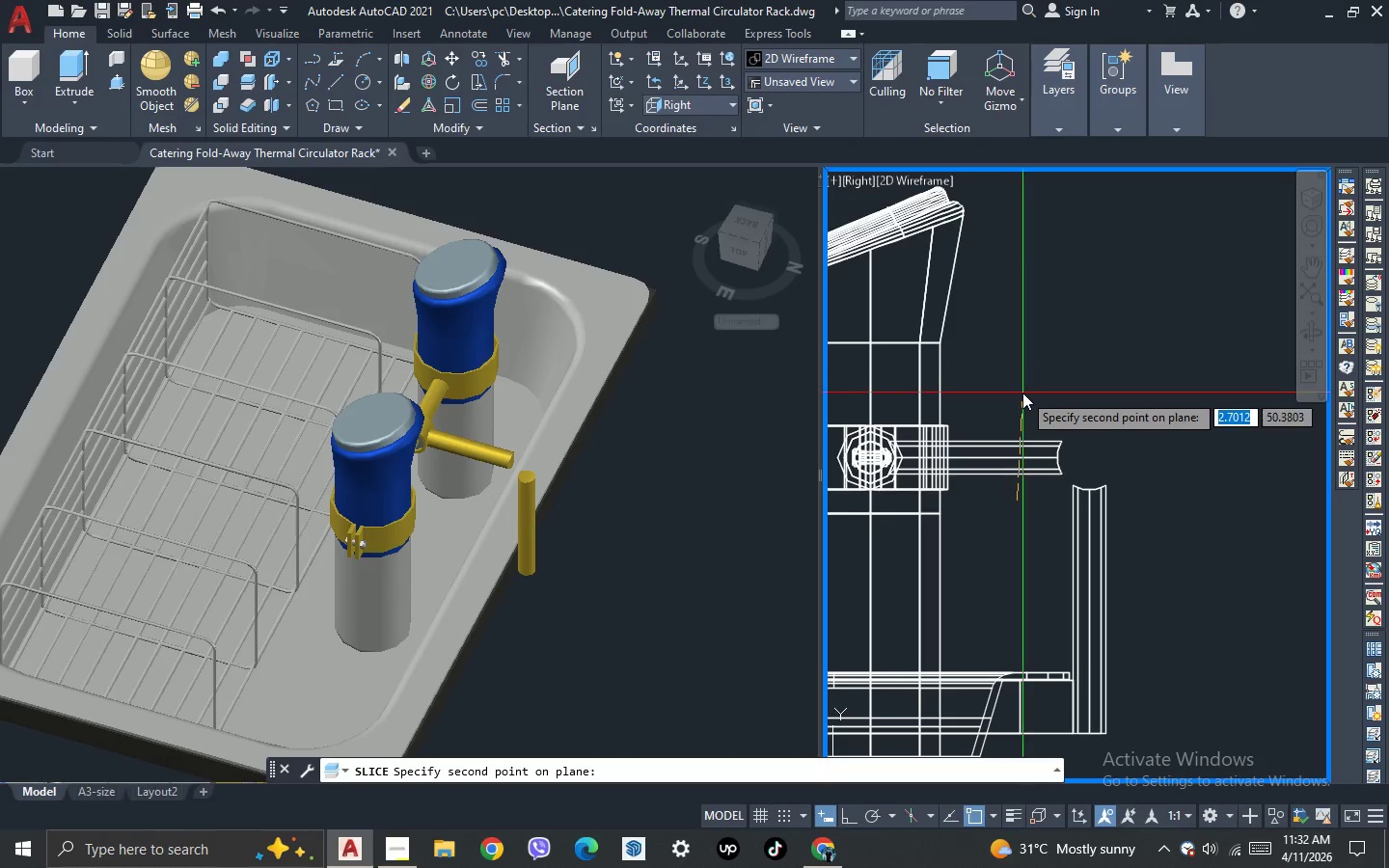 
key(F8)
 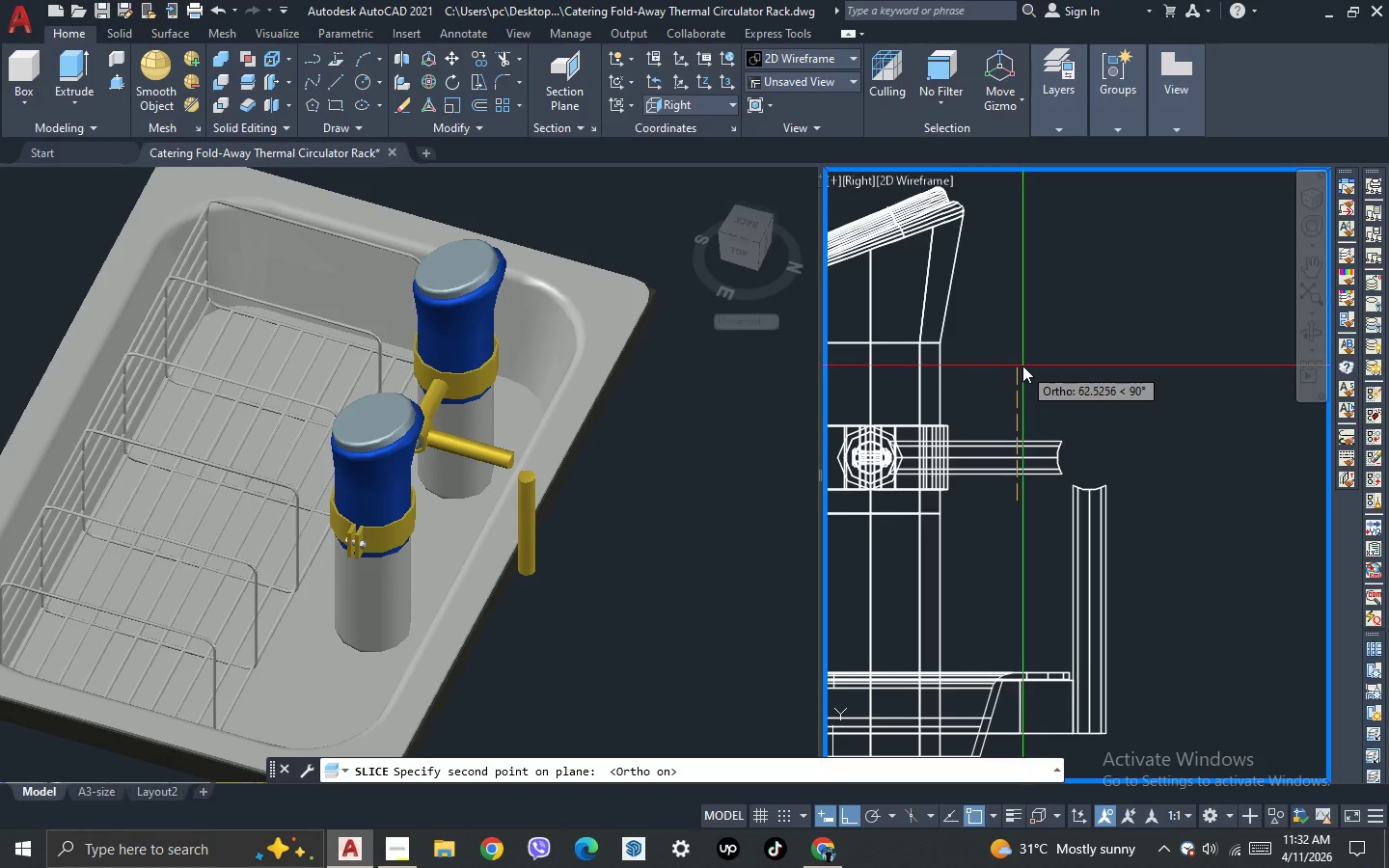 
left_click([1022, 366])
 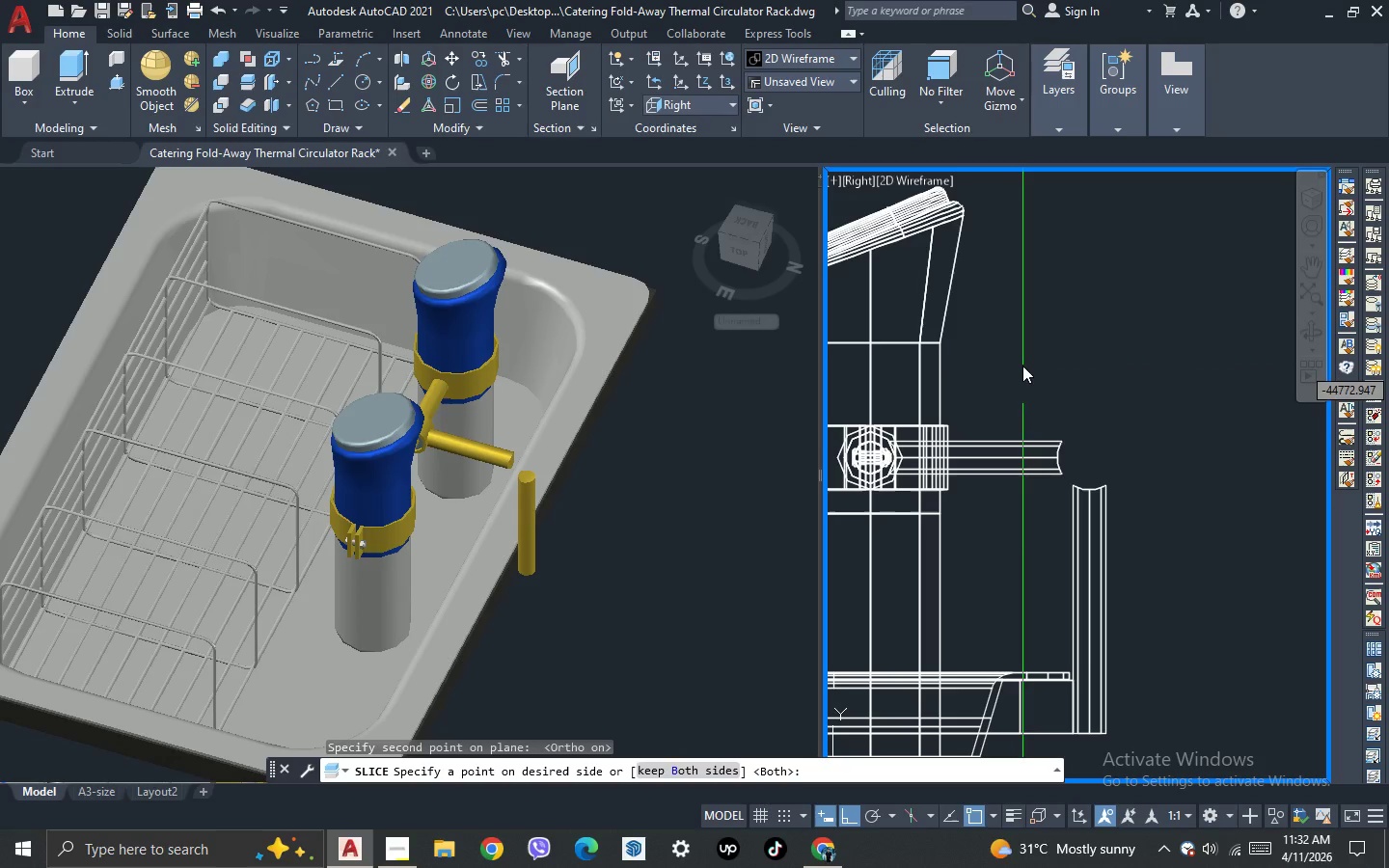 
key(Space)
 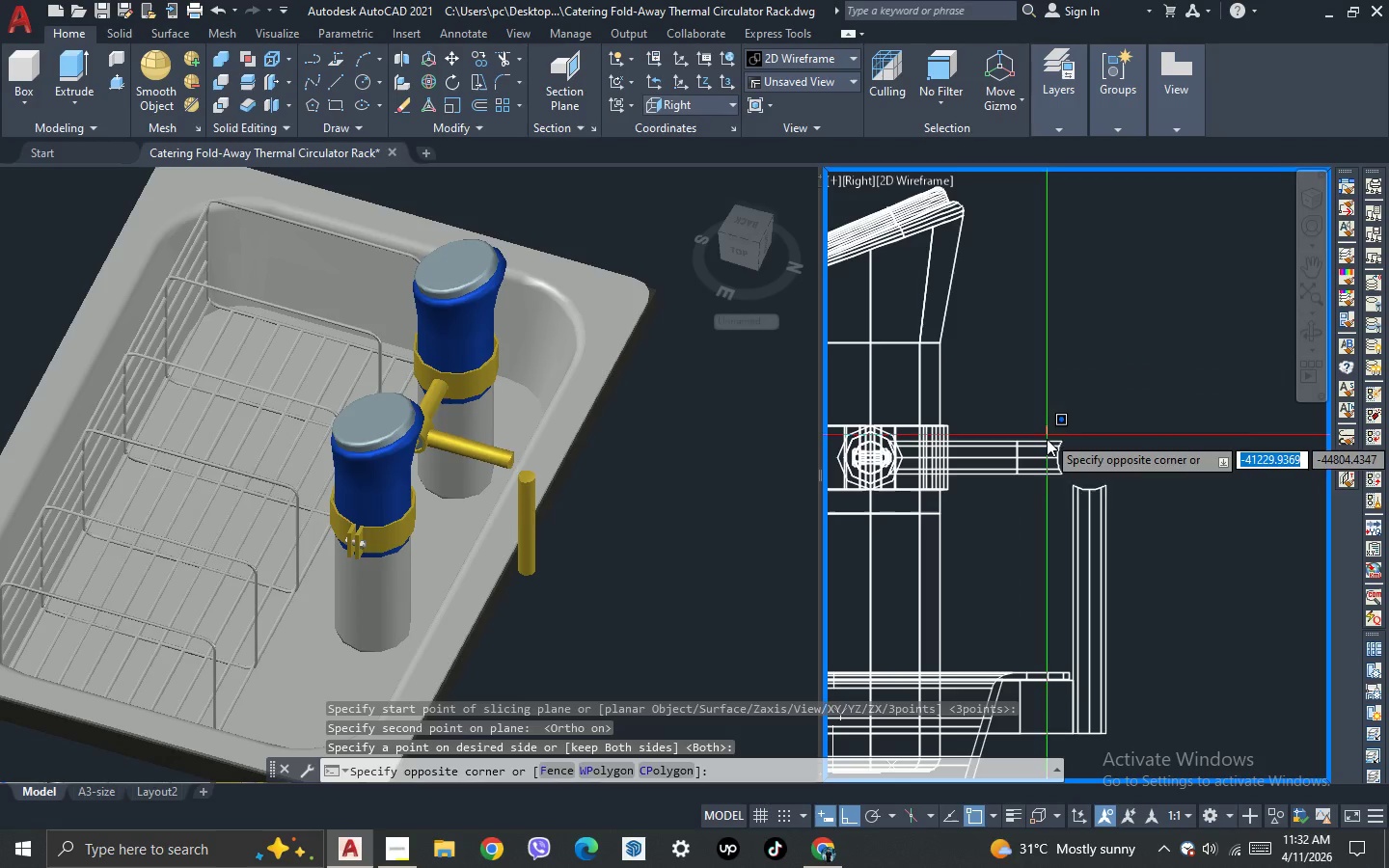 
double_click([1045, 469])
 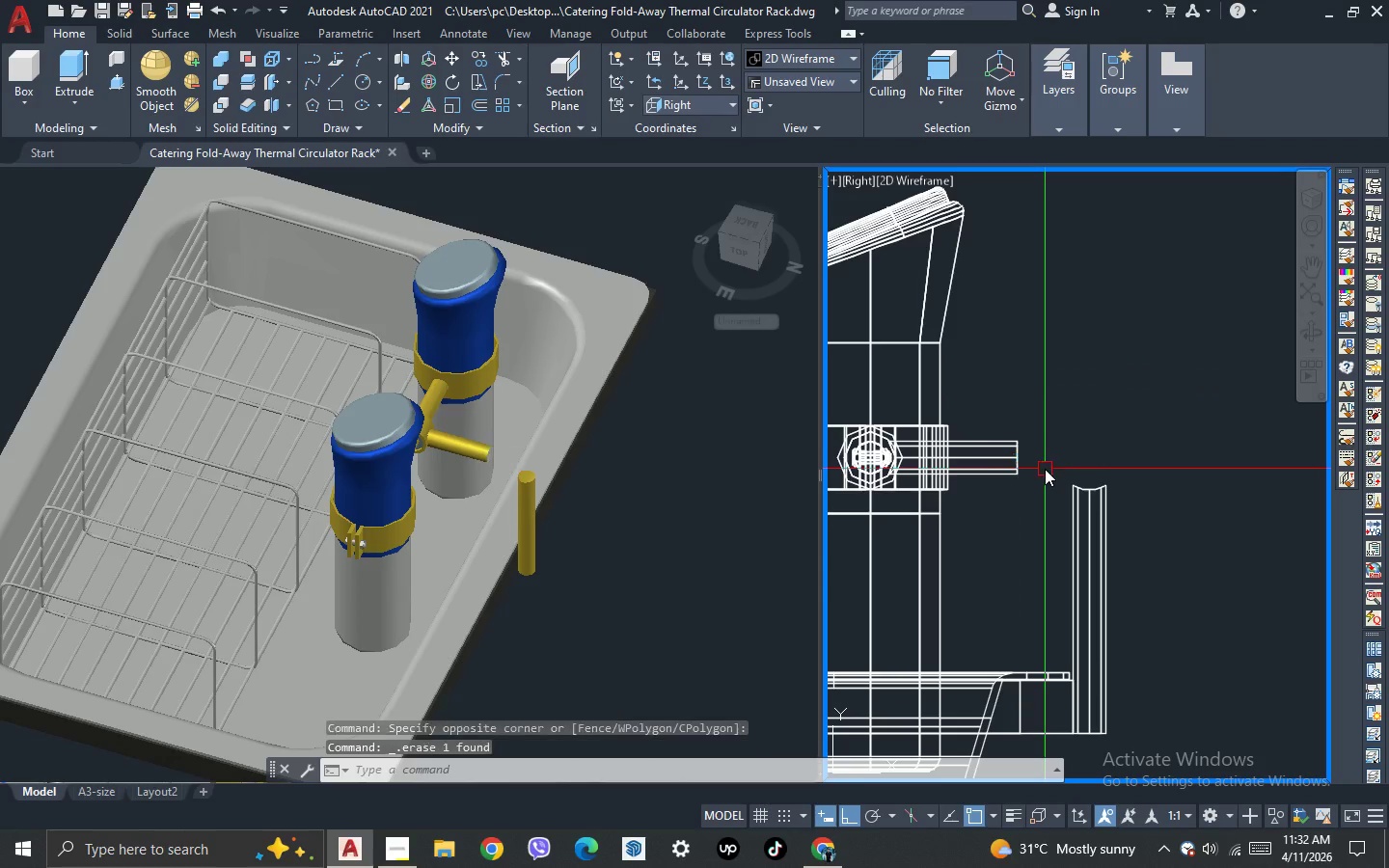 
key(Delete)
 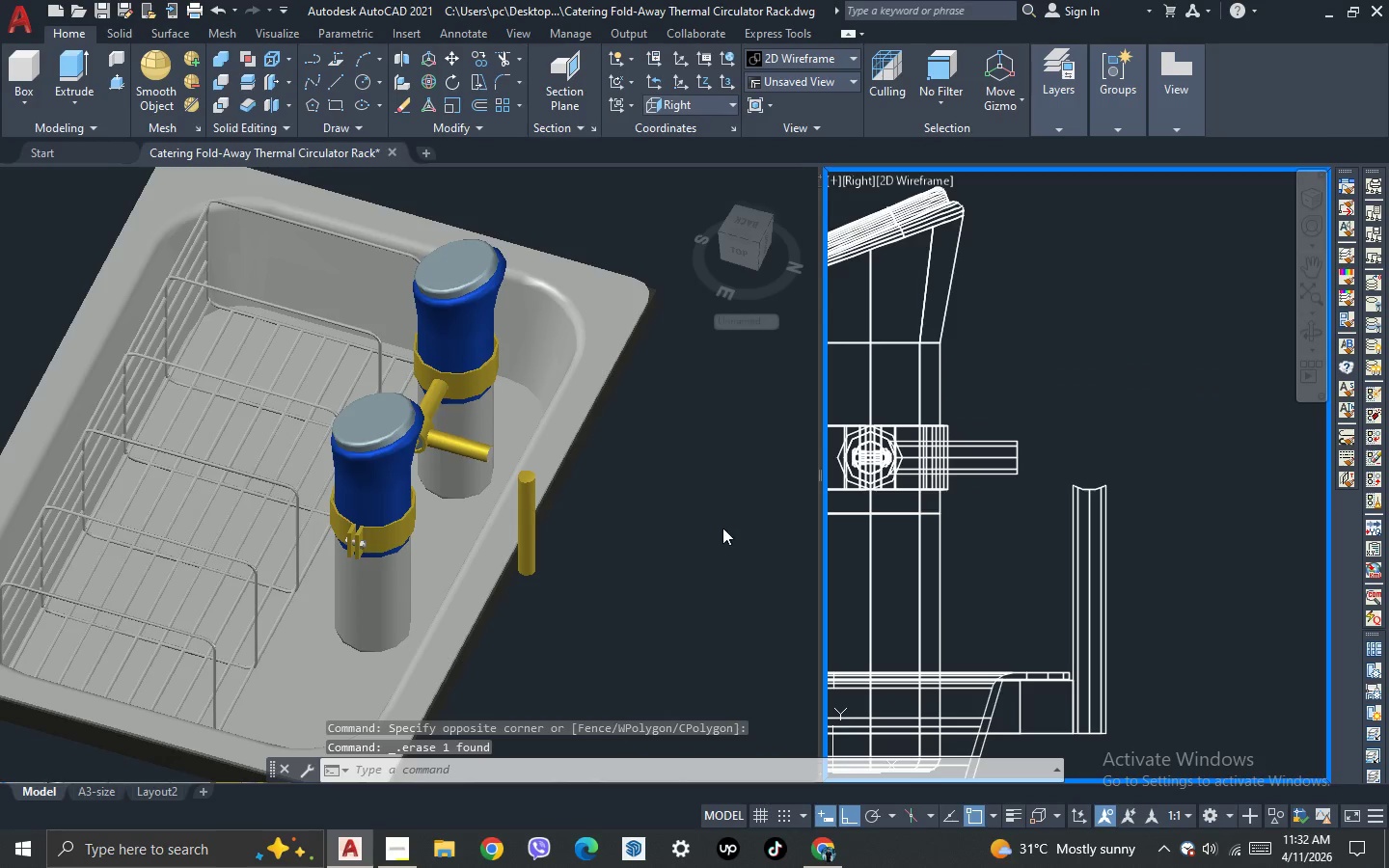 
left_click([716, 533])
 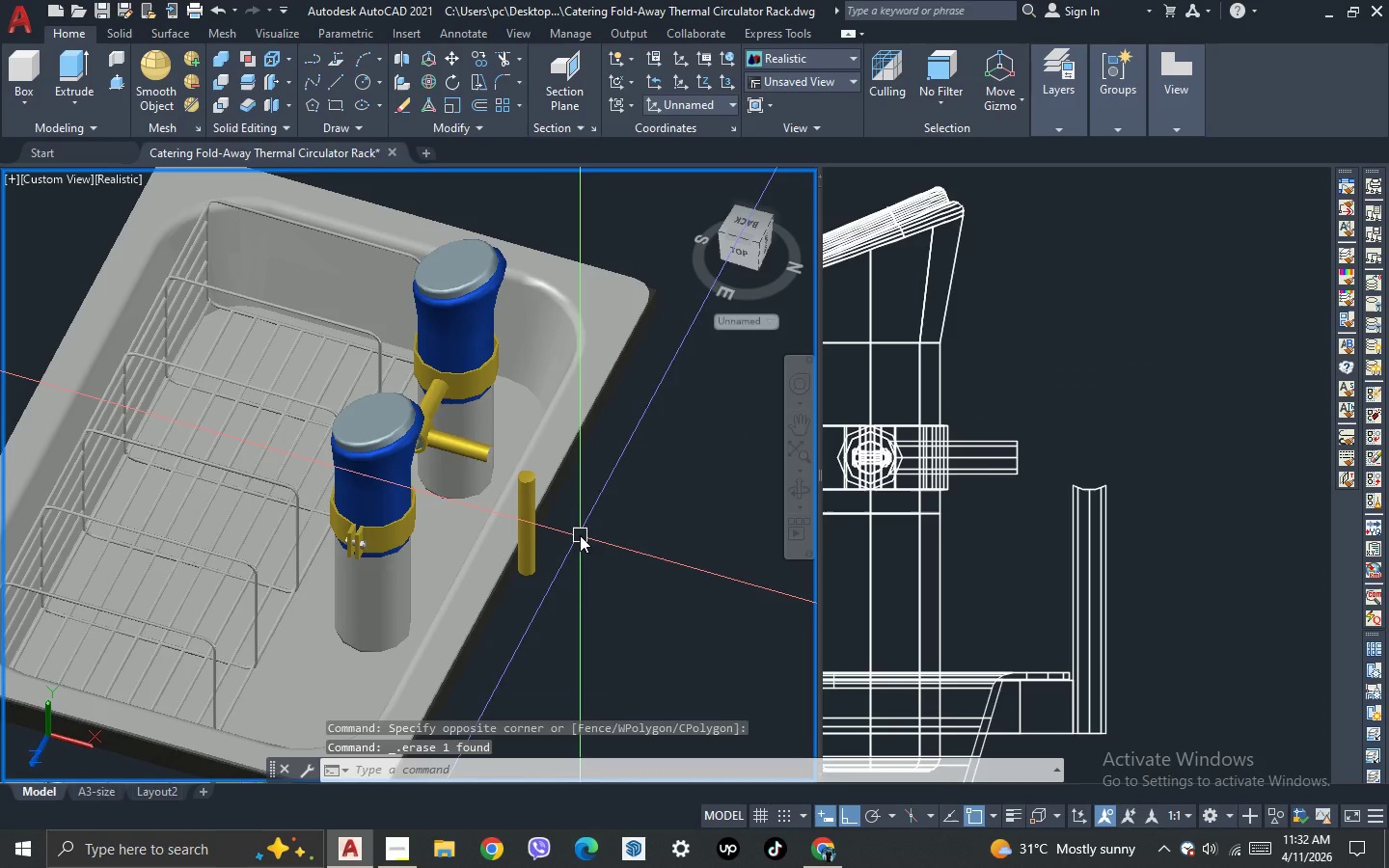 
scroll: coordinate [580, 535], scroll_direction: up, amount: 3.0
 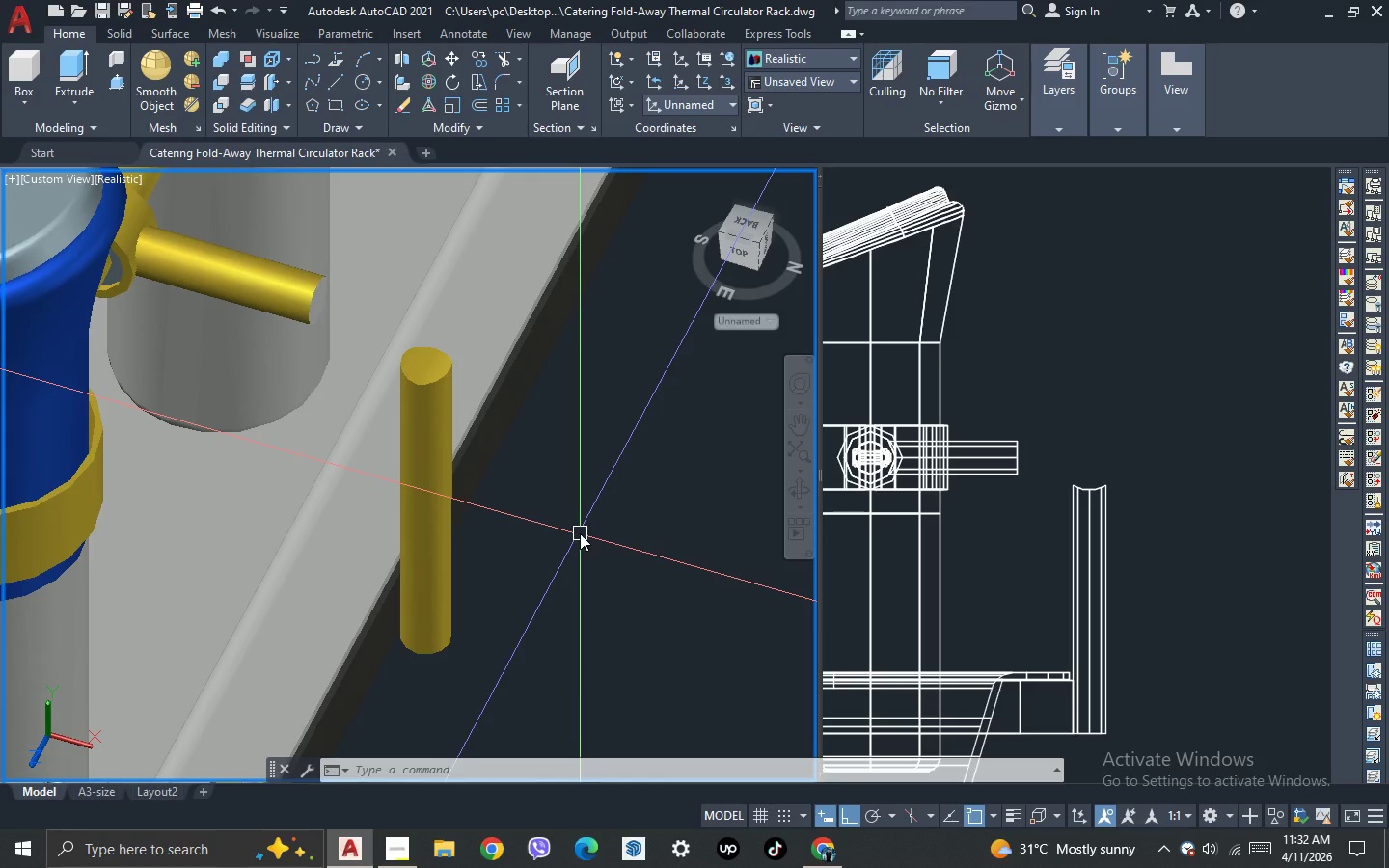 
wait(9.1)
 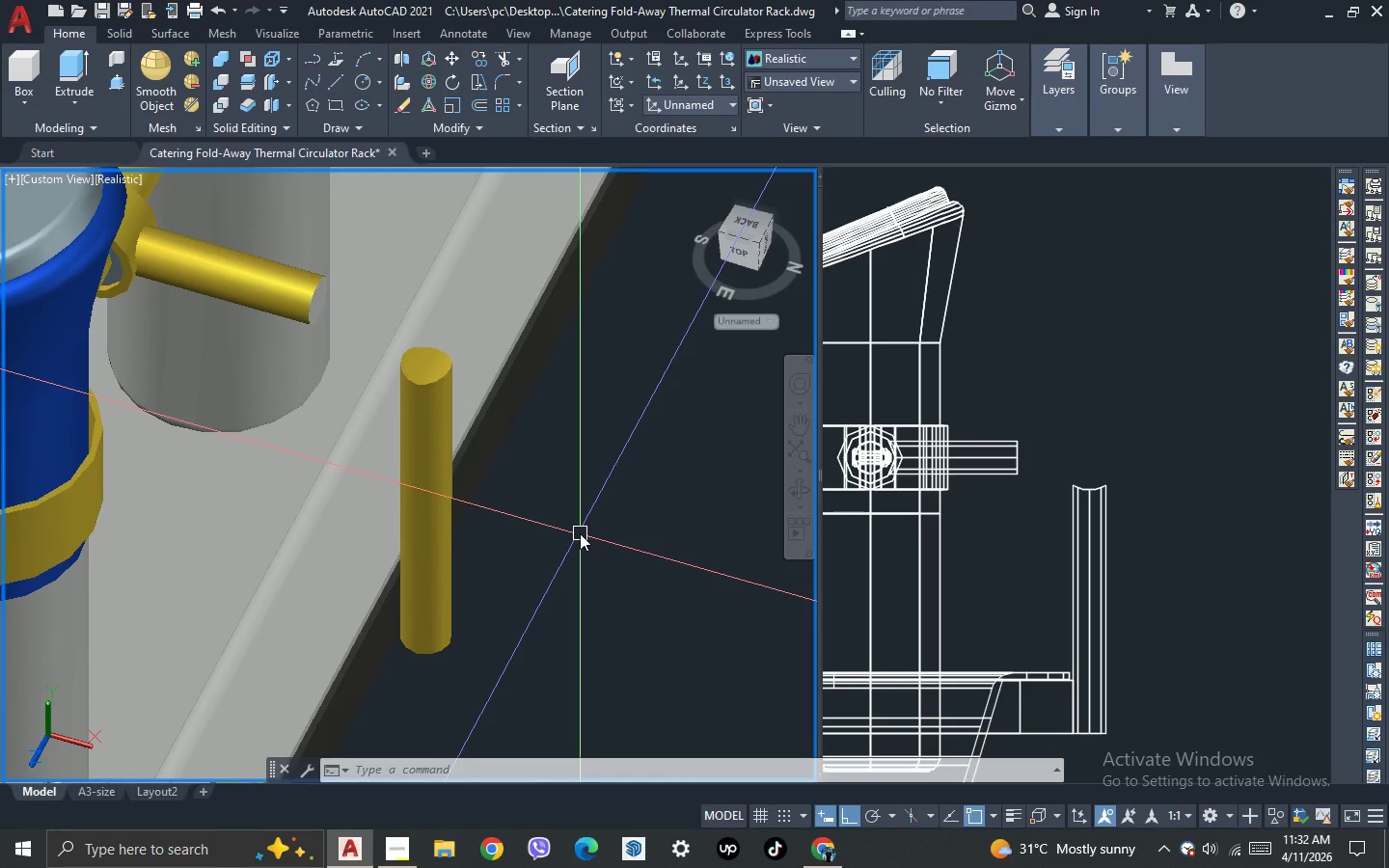 
key(Escape)
 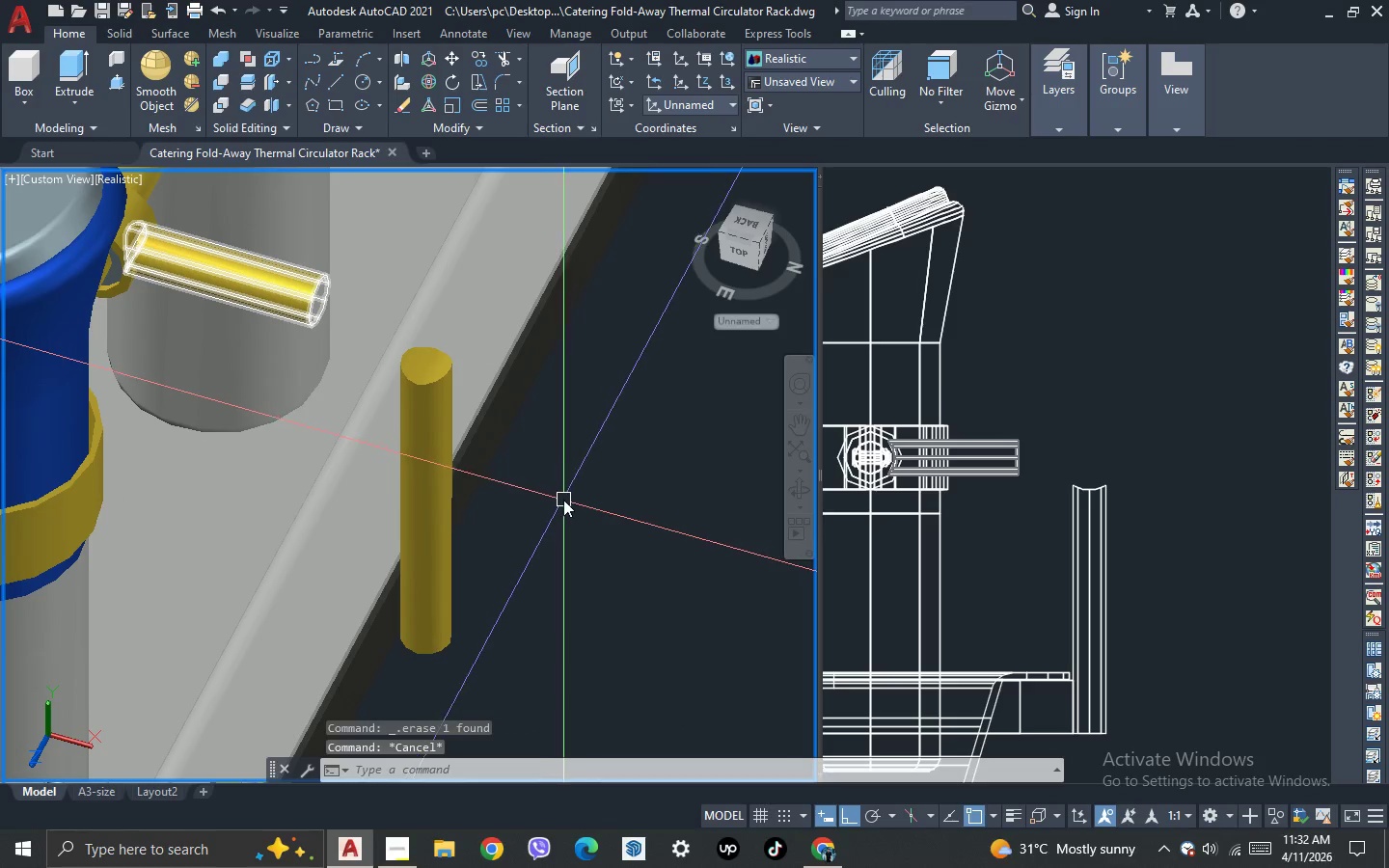 
scroll: coordinate [563, 500], scroll_direction: down, amount: 2.0
 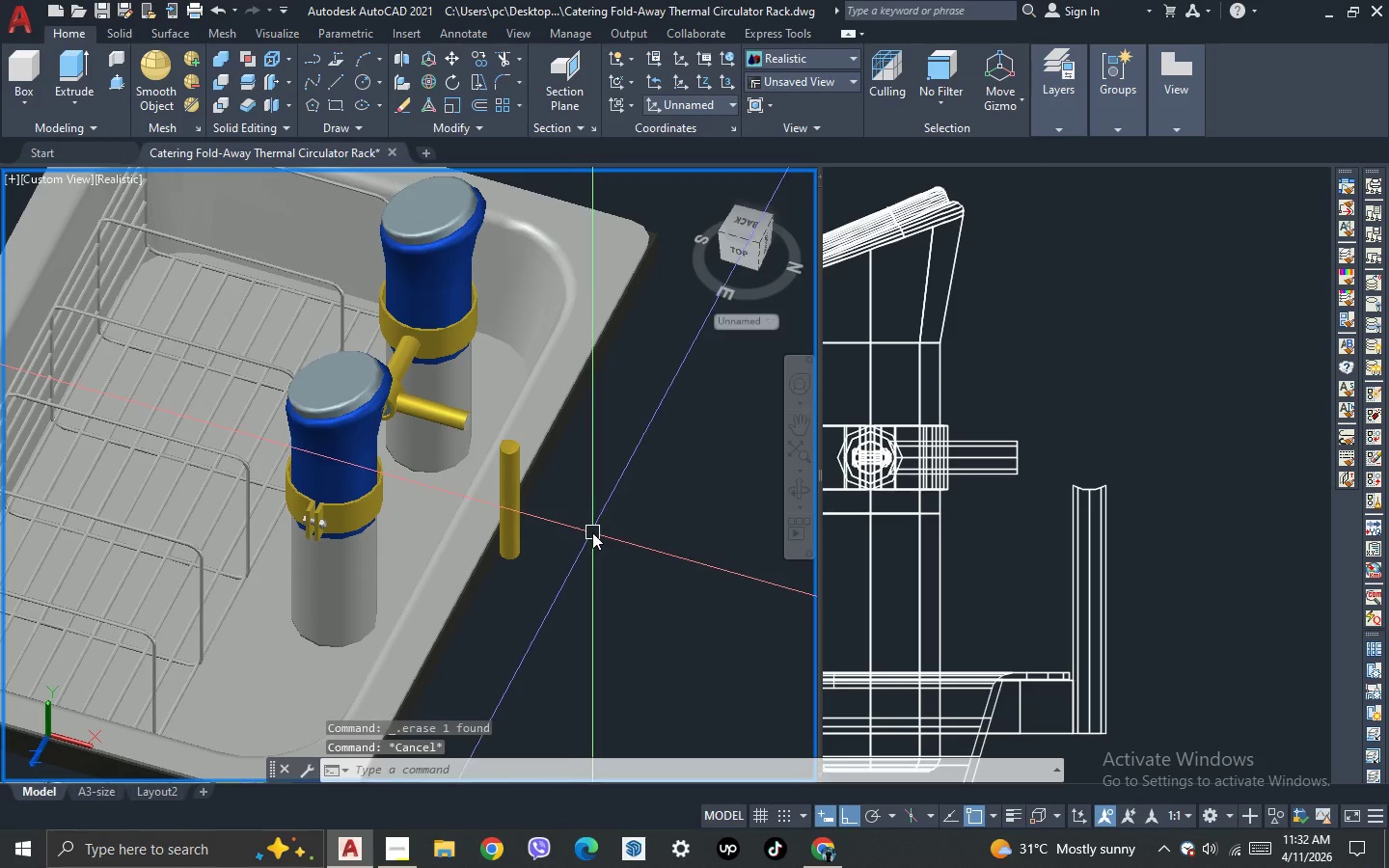 
scroll: coordinate [592, 532], scroll_direction: up, amount: 2.0
 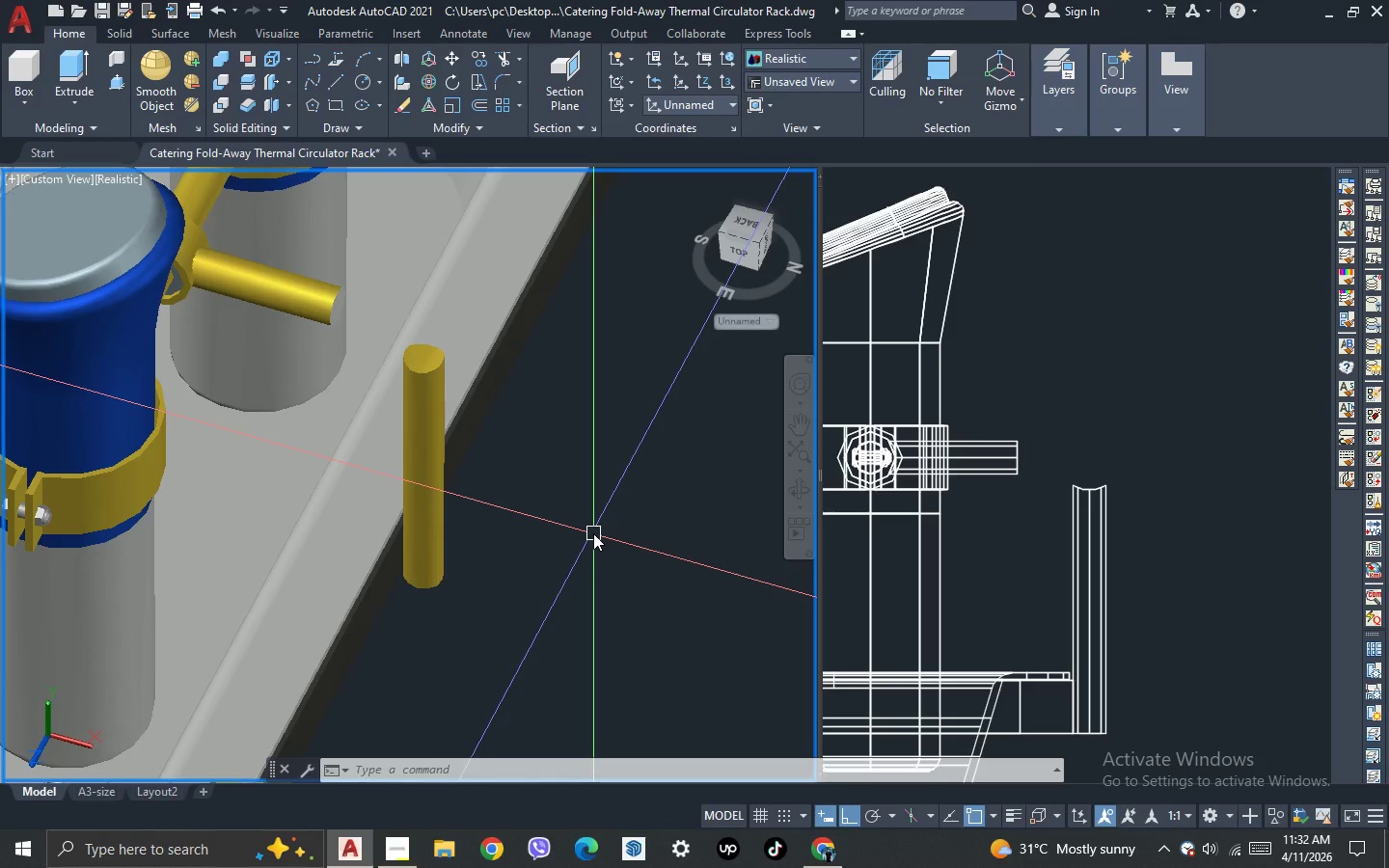 
wait(14.42)
 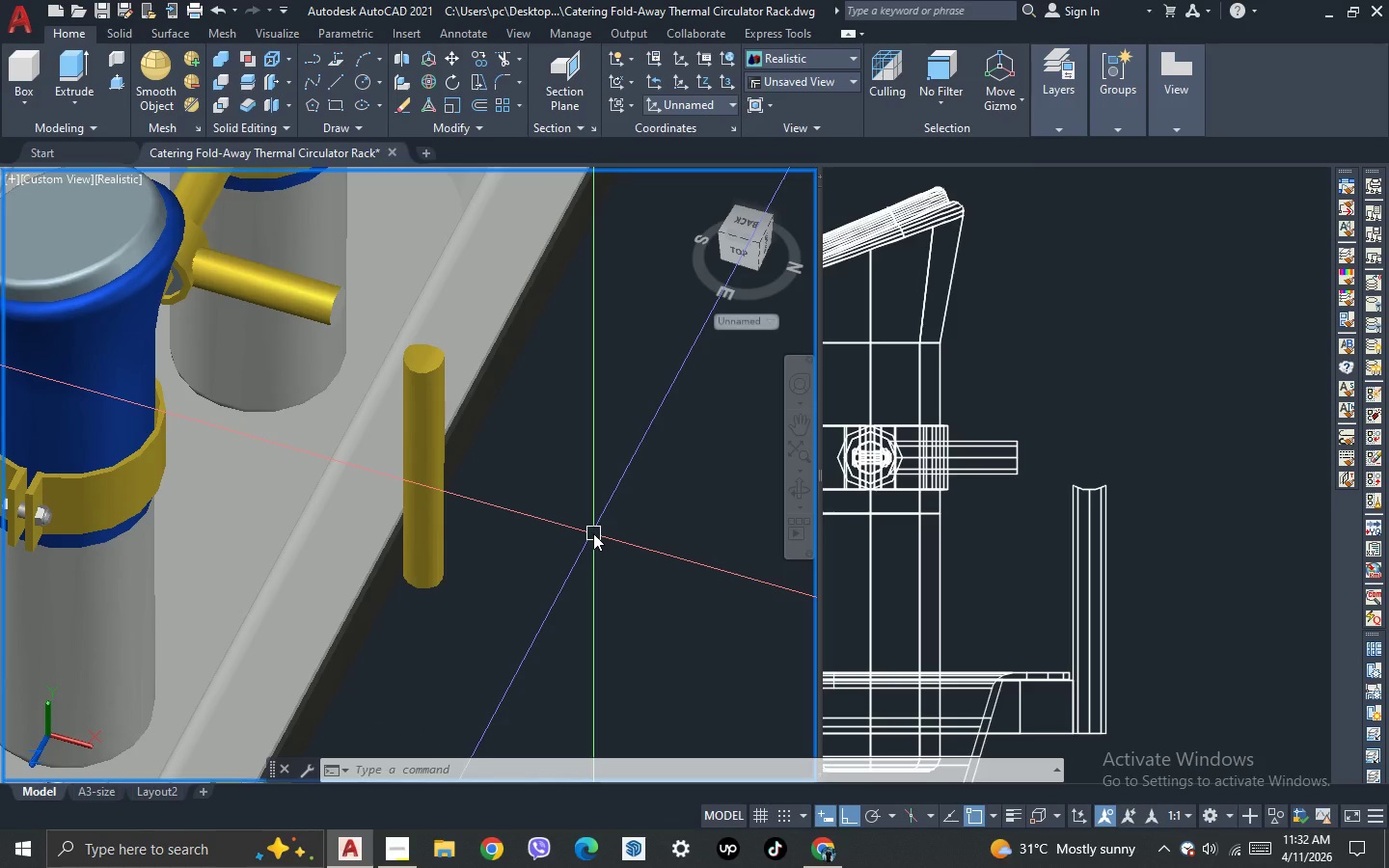 
key(Escape)
 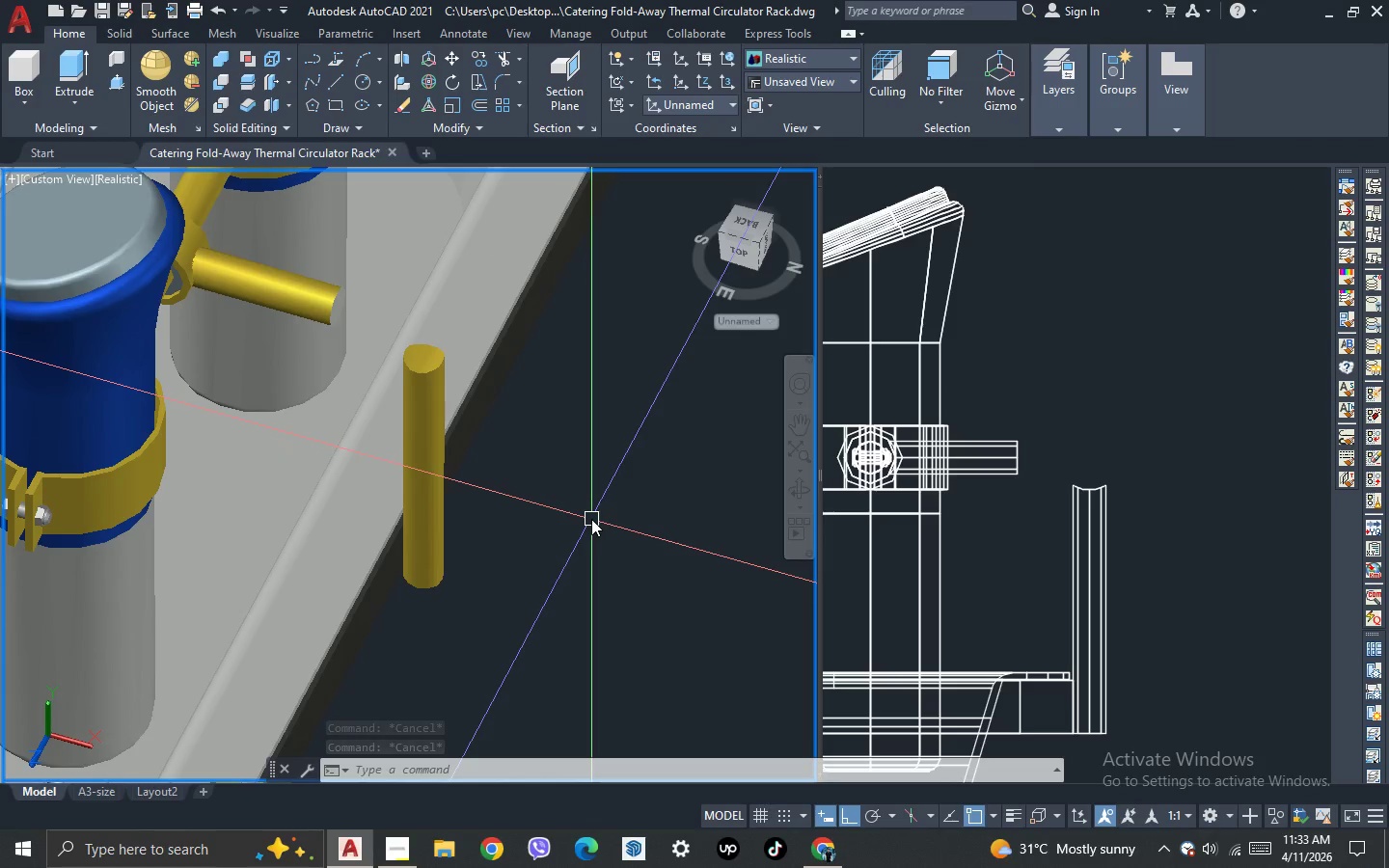 
wait(10.14)
 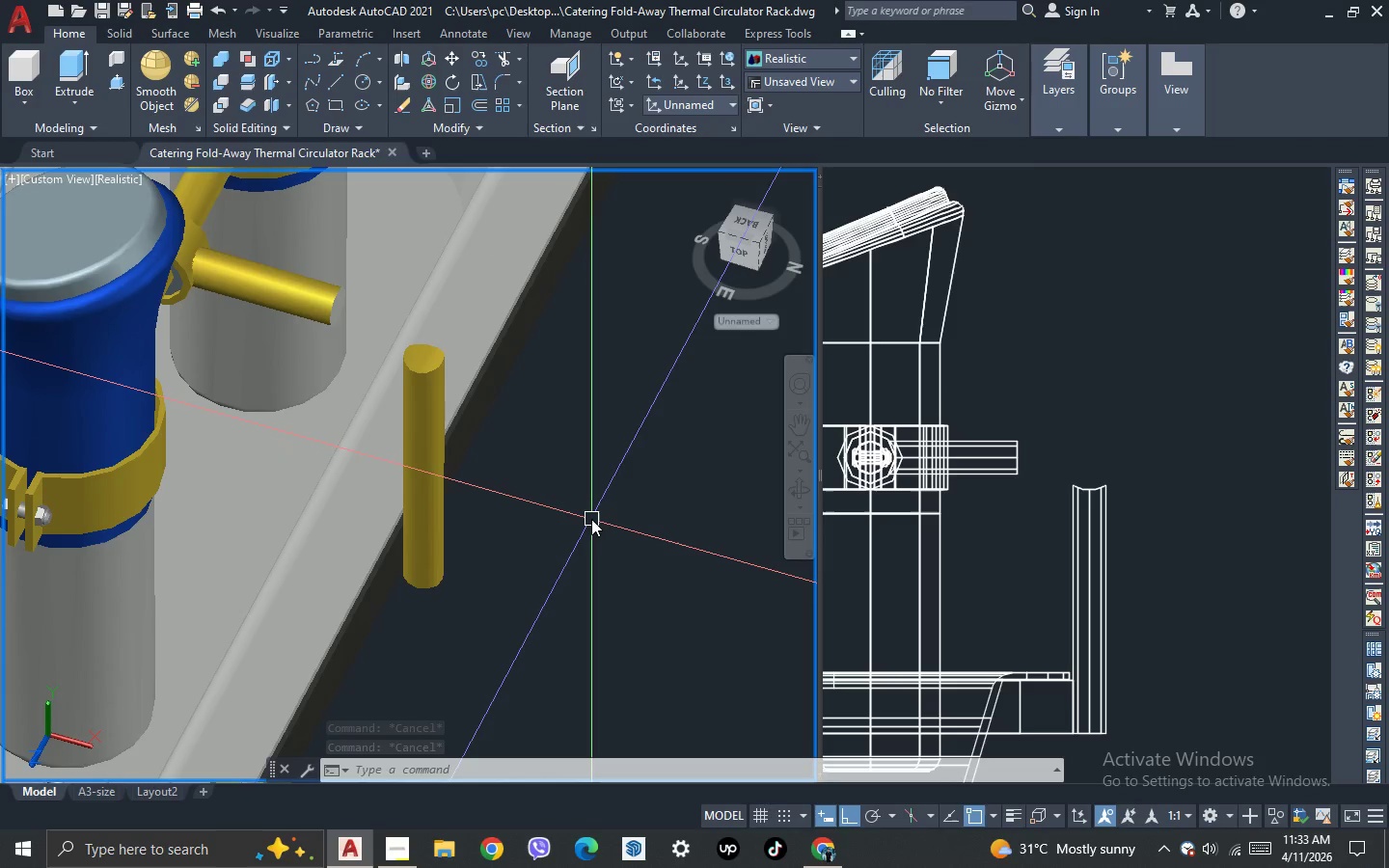 
key(Control+Z)
 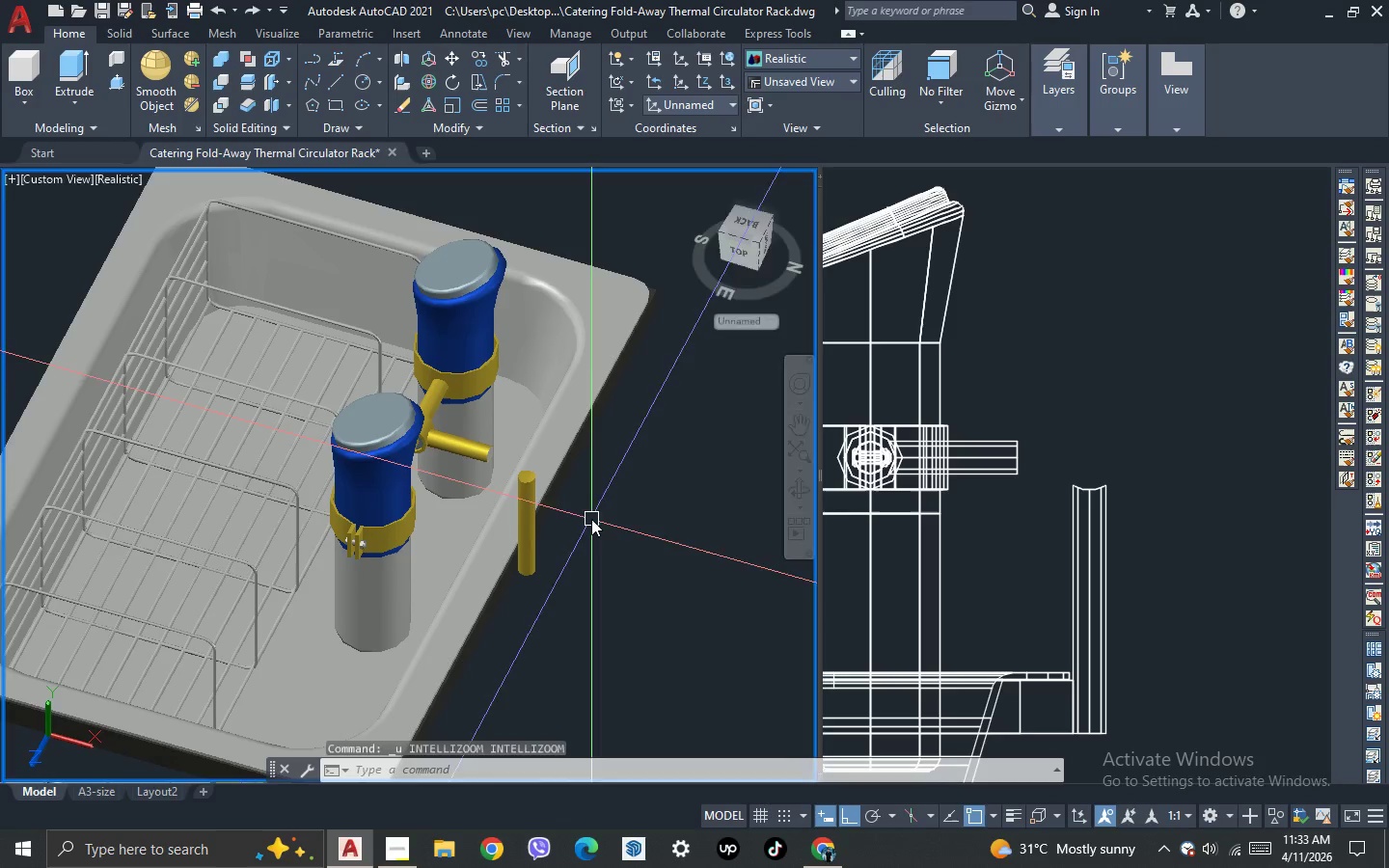 
key(Control+Z)
 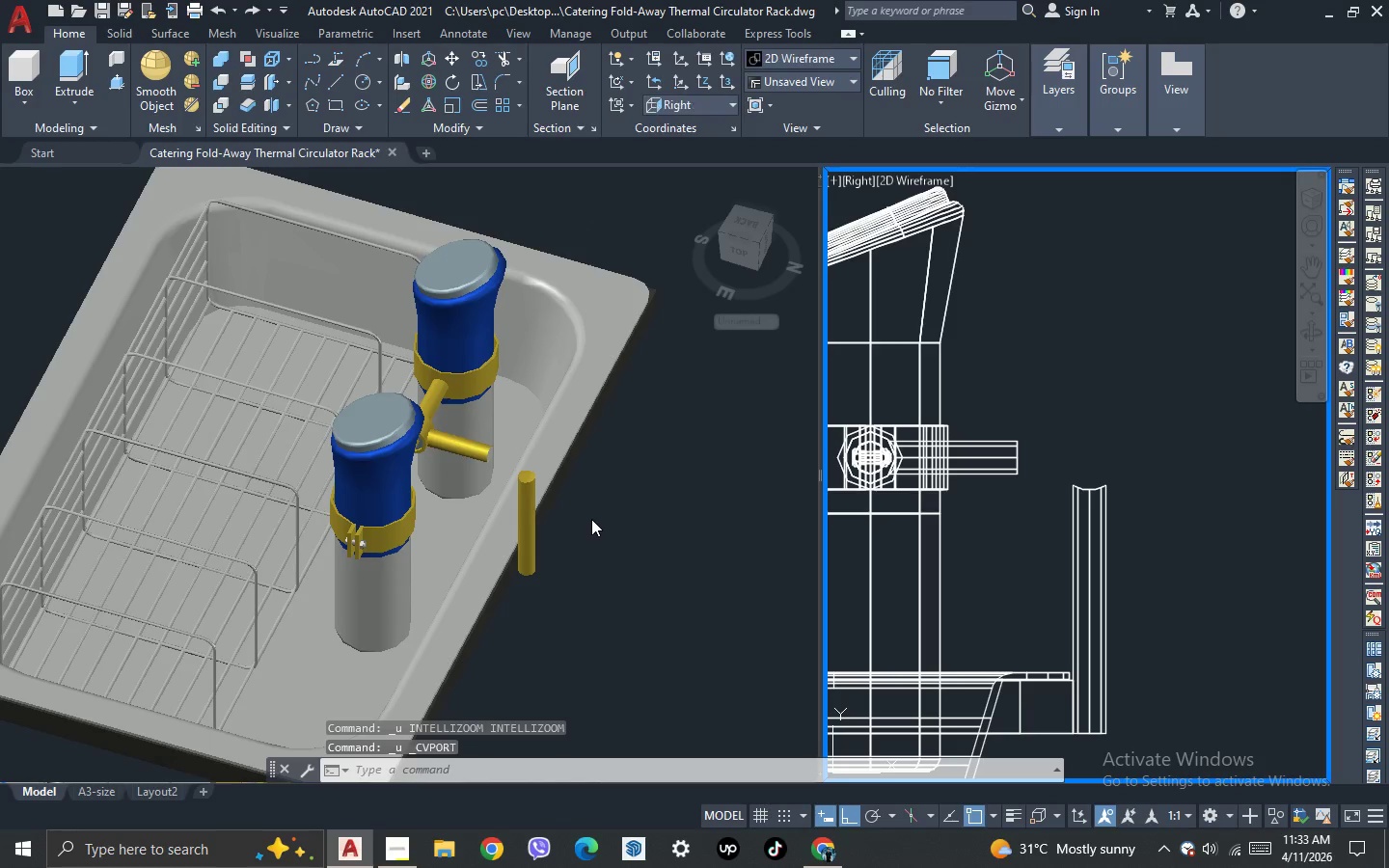 
key(Control+Z)
 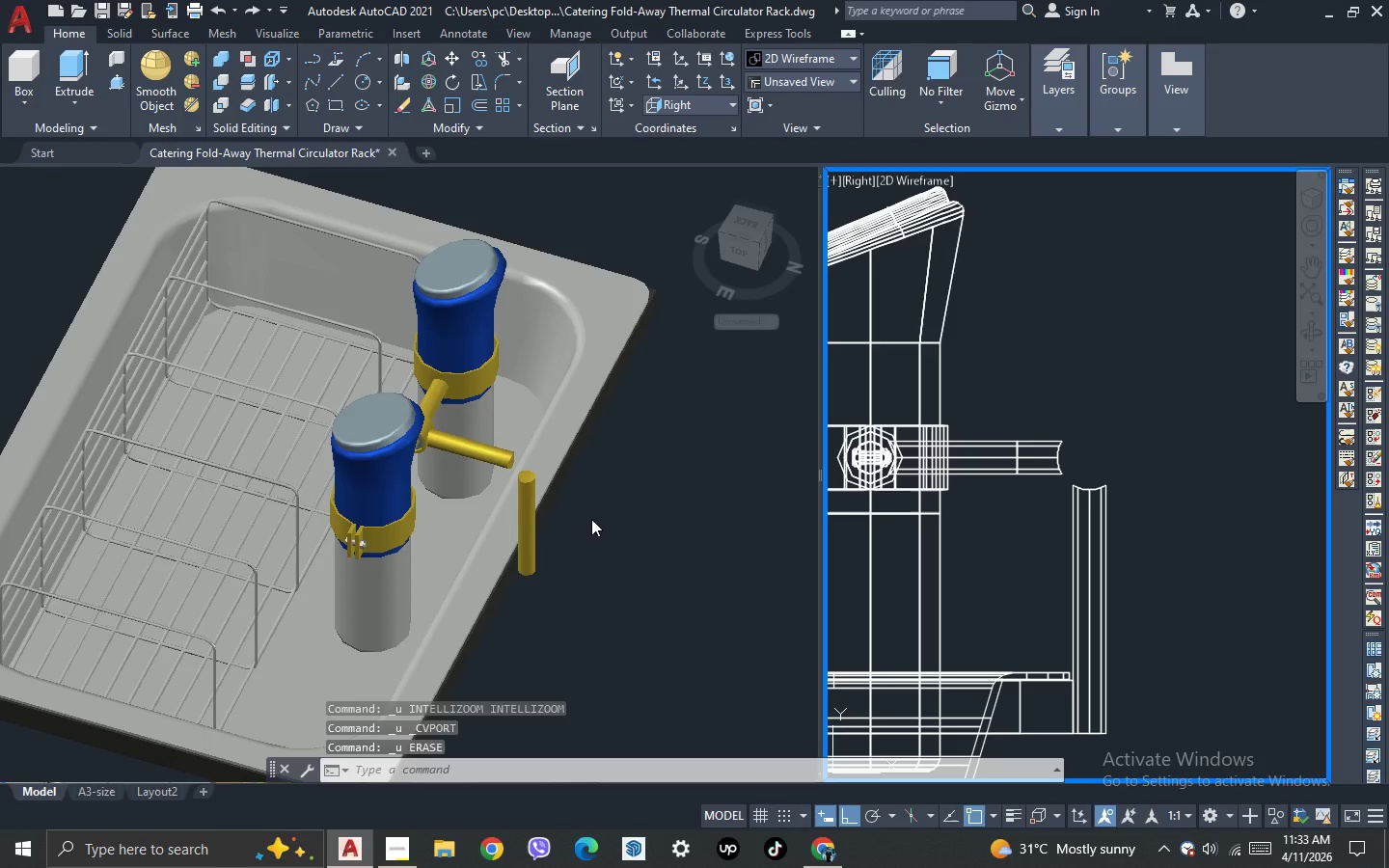 
key(Control+Z)
 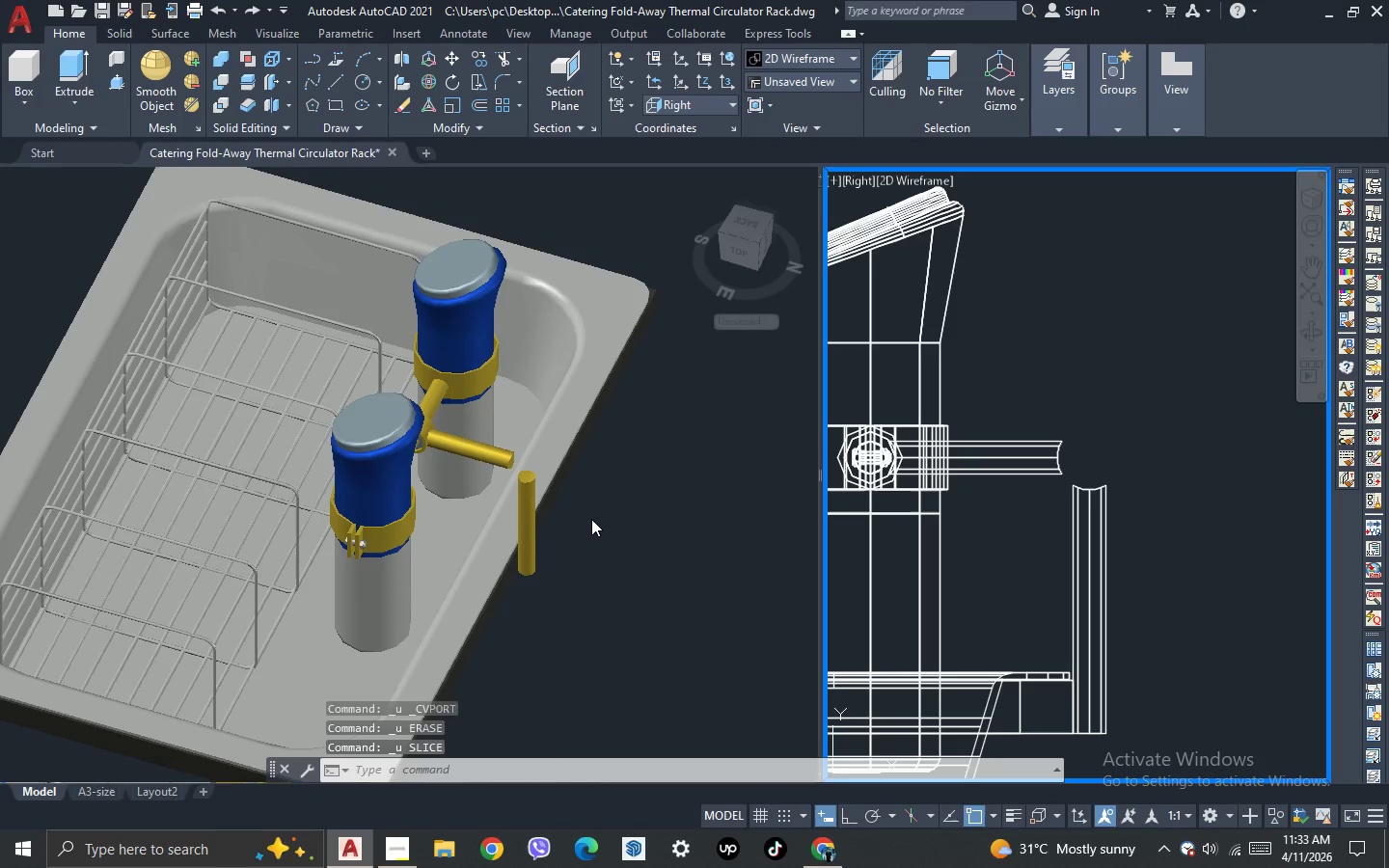 
key(Control+Z)
 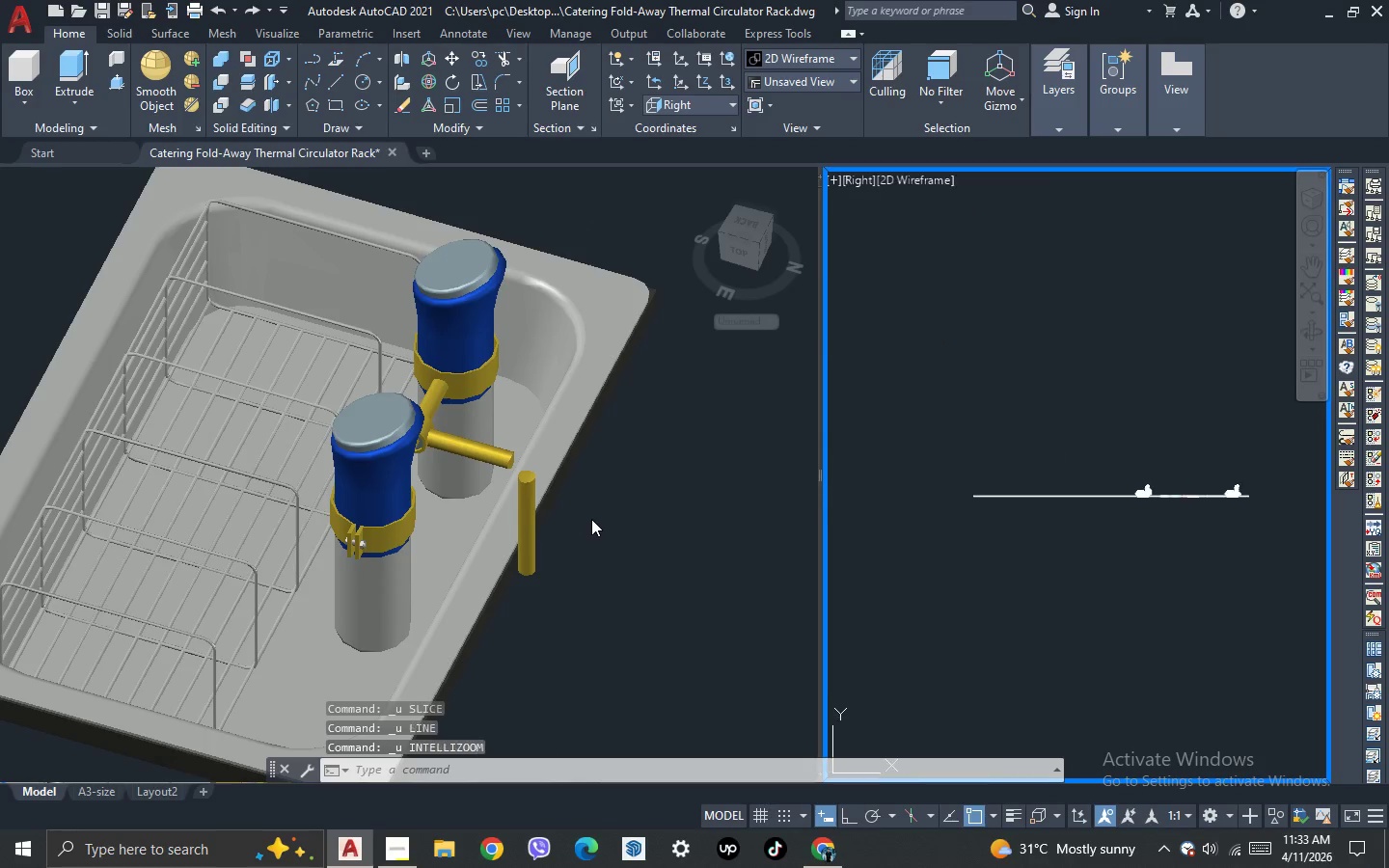 
key(Control+Z)
 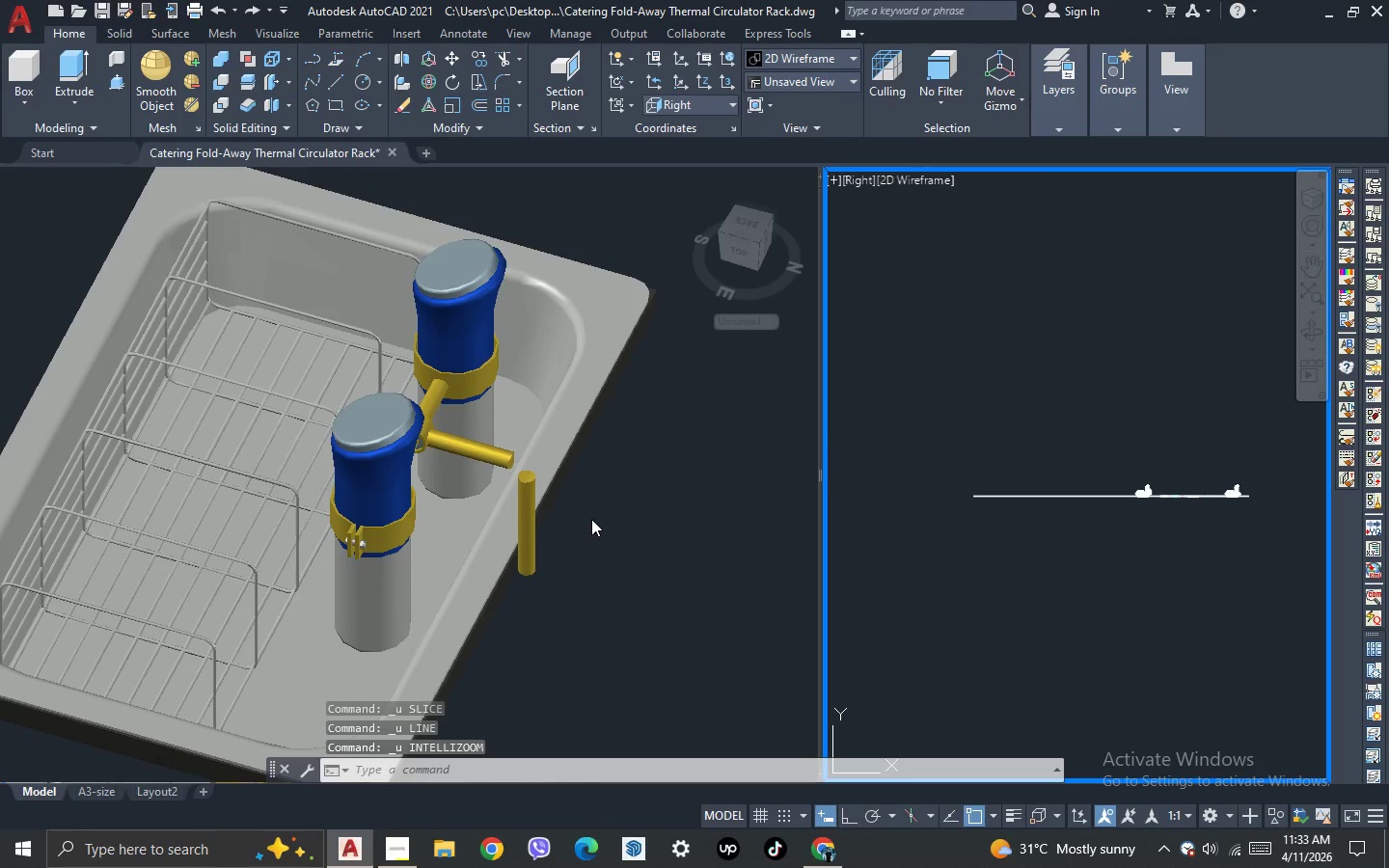 
key(Control+Z)
 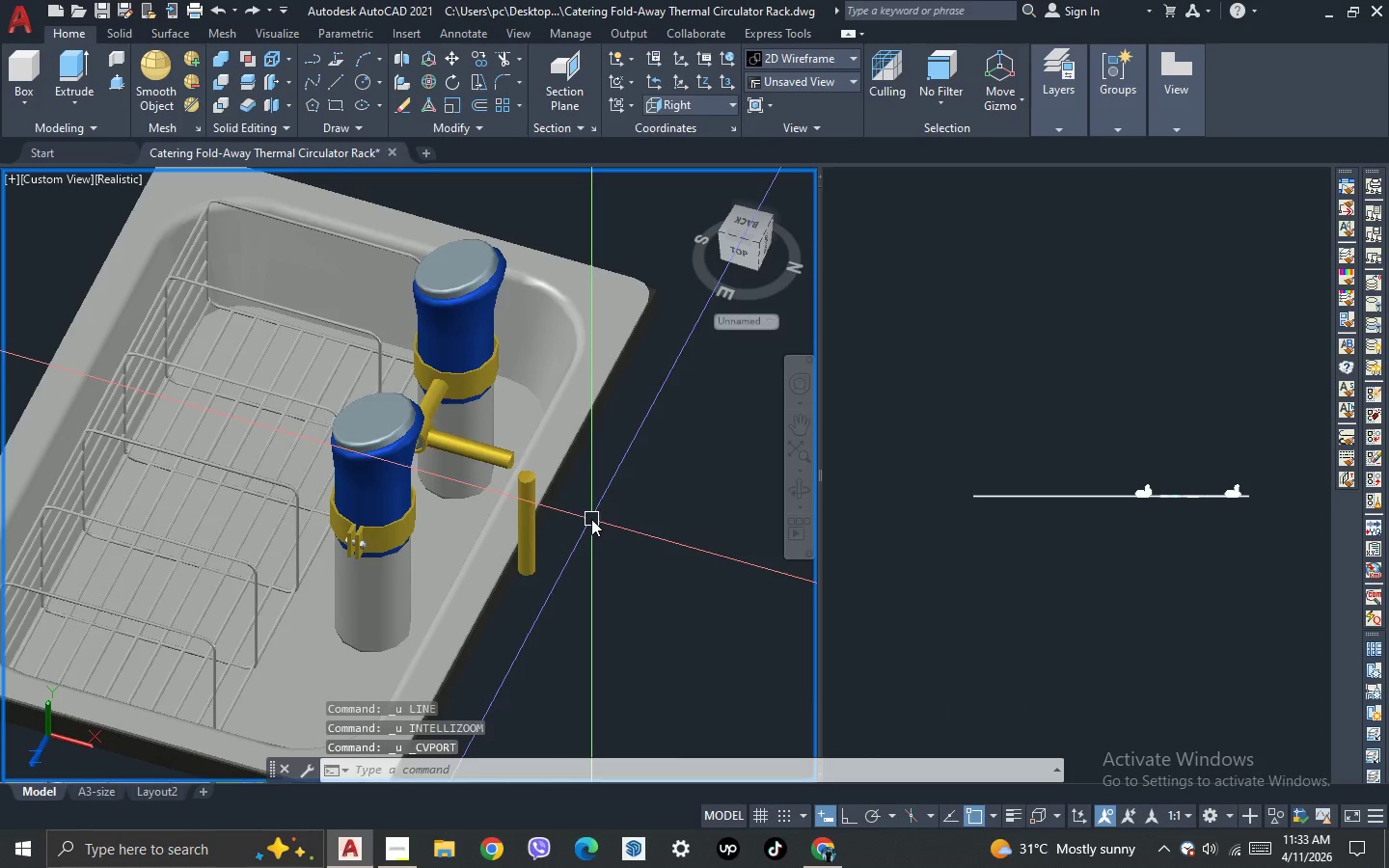 
key(Control+Z)
 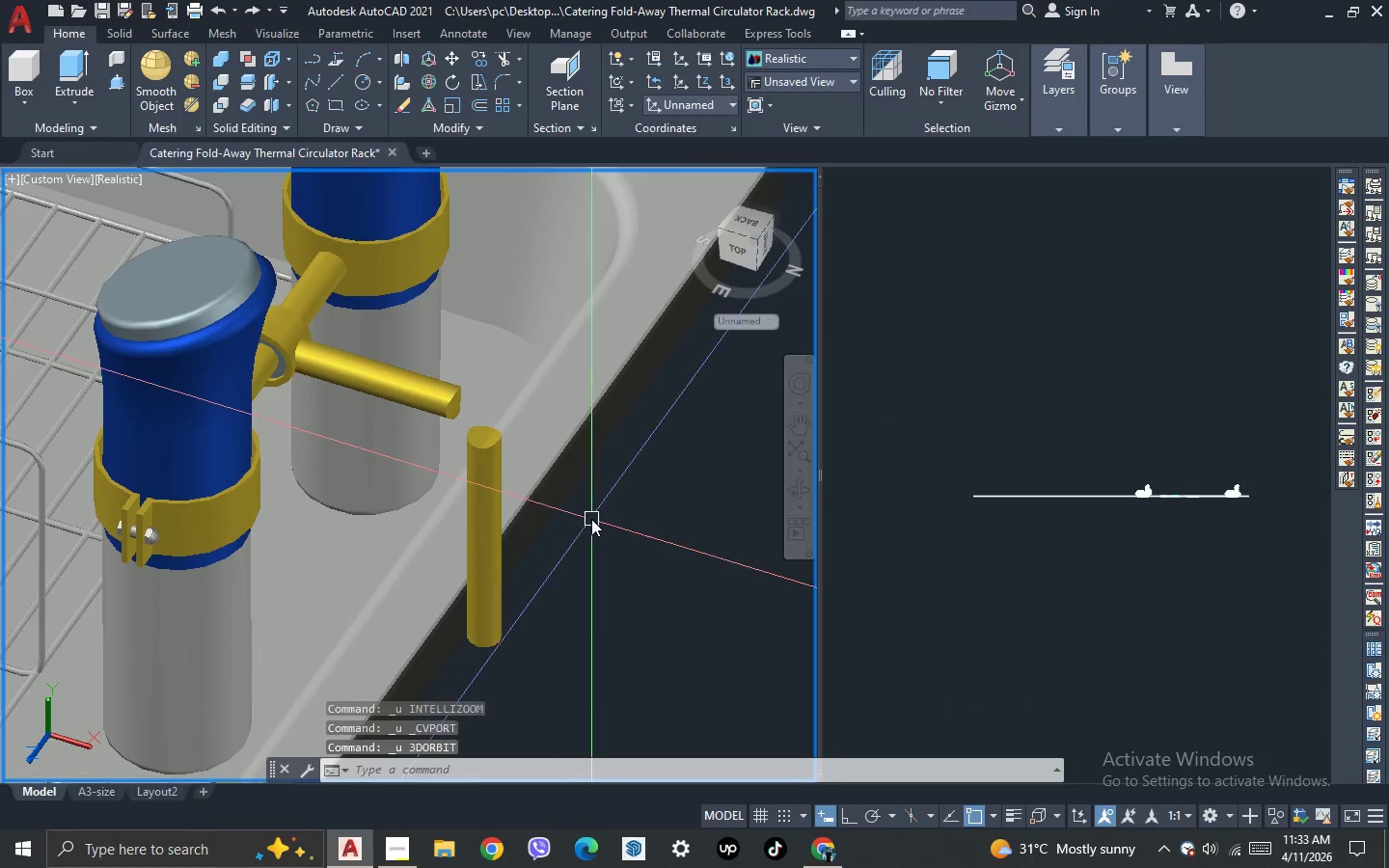 
key(Control+Z)
 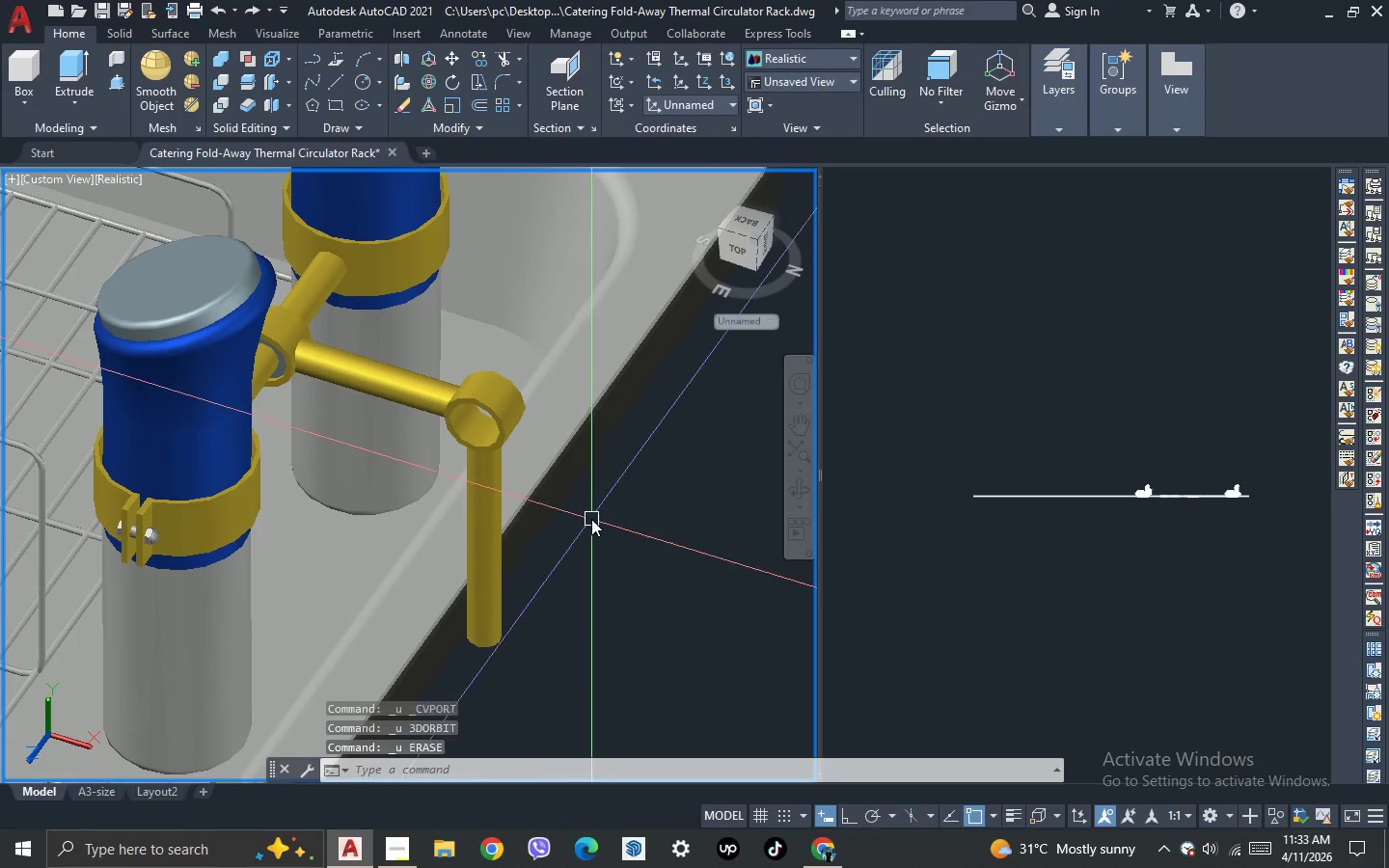 
key(Control+Z)
 